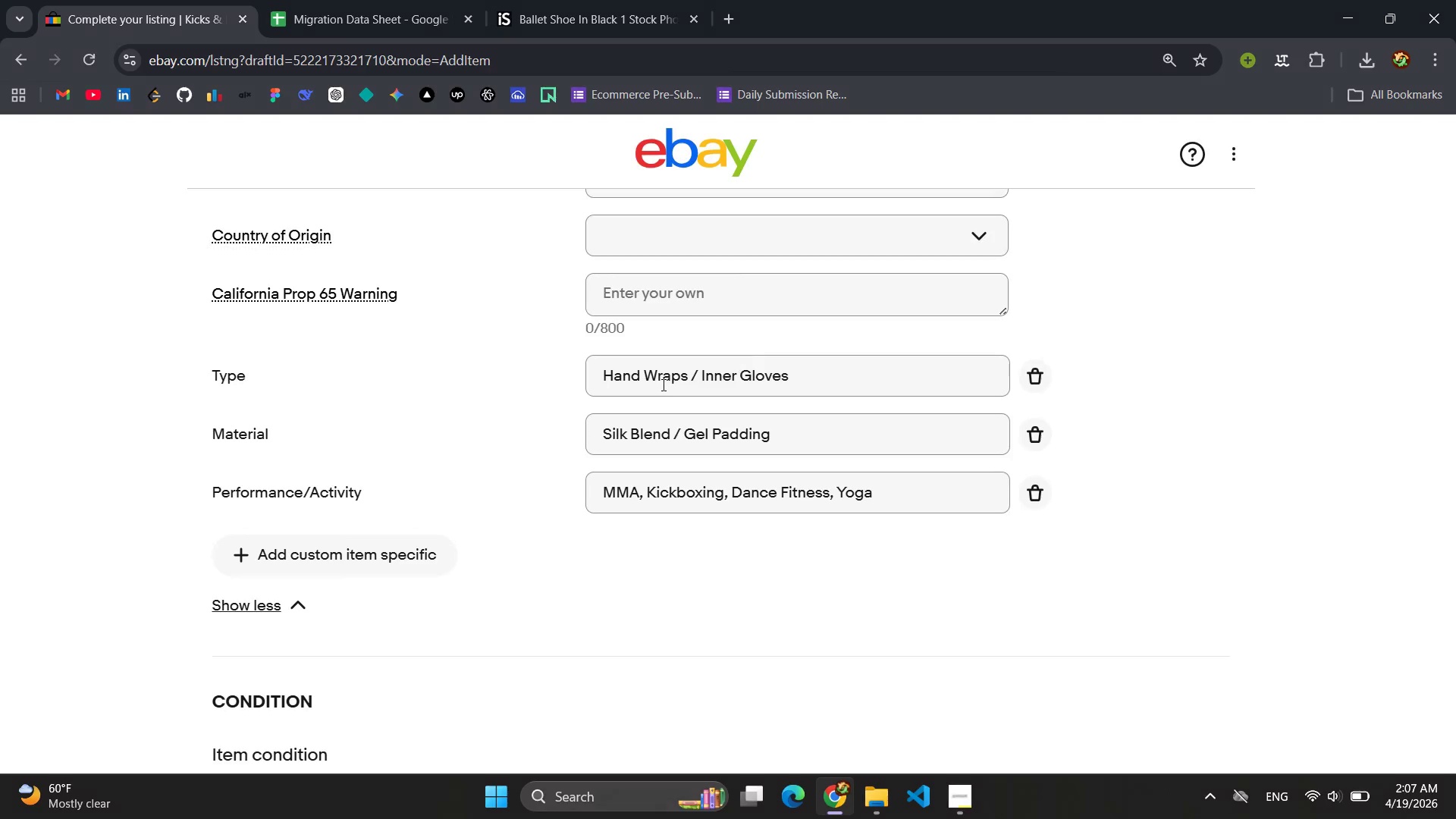 
scroll: coordinate [607, 406], scroll_direction: up, amount: 5.0
 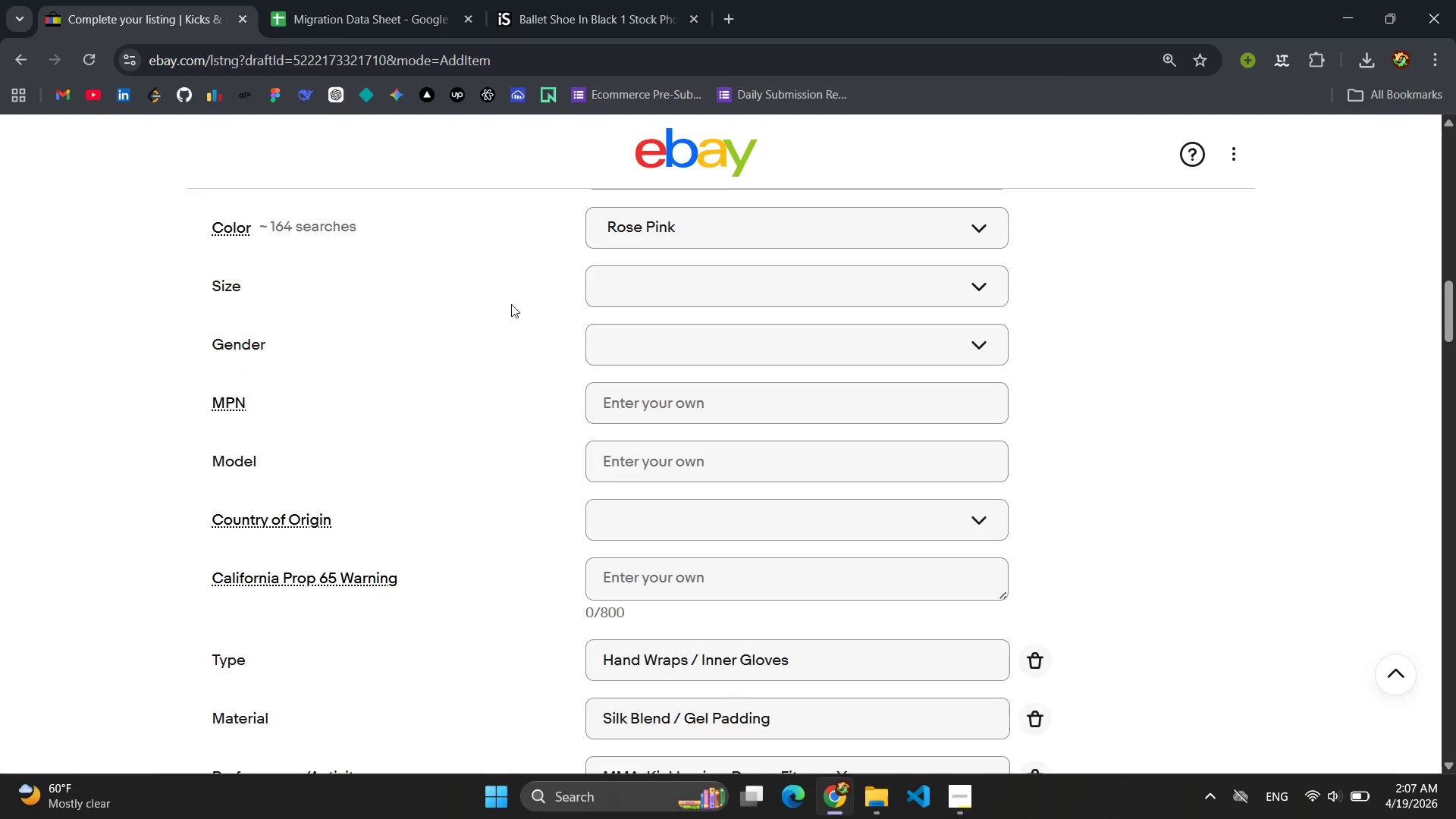 
left_click([642, 276])
 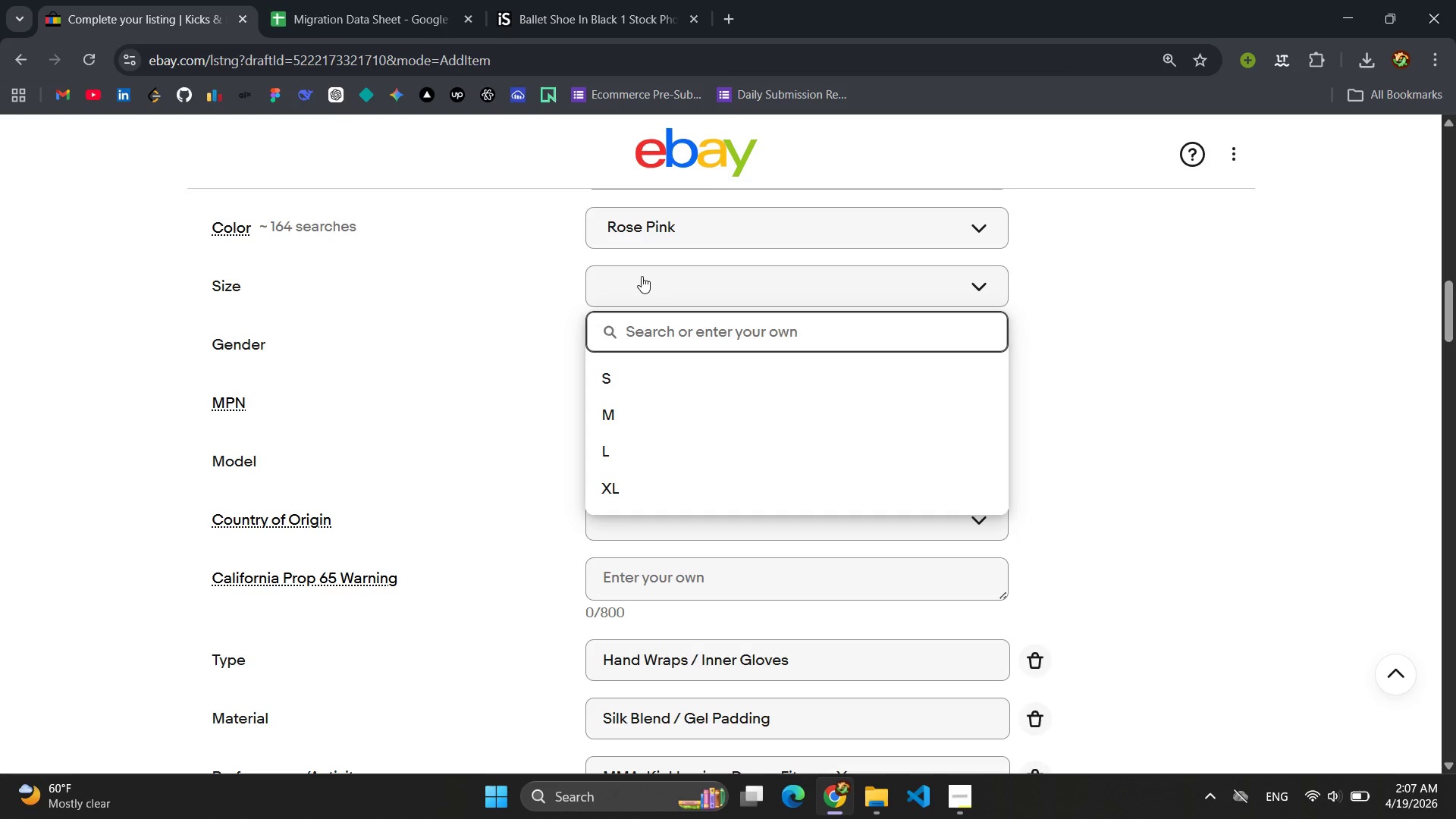 
type(180" Leg)
key(Backspace)
type(ngth (one )
key(Backspace)
key(Backspace)
key(Backspace)
key(Backspace)
type(One Size))
 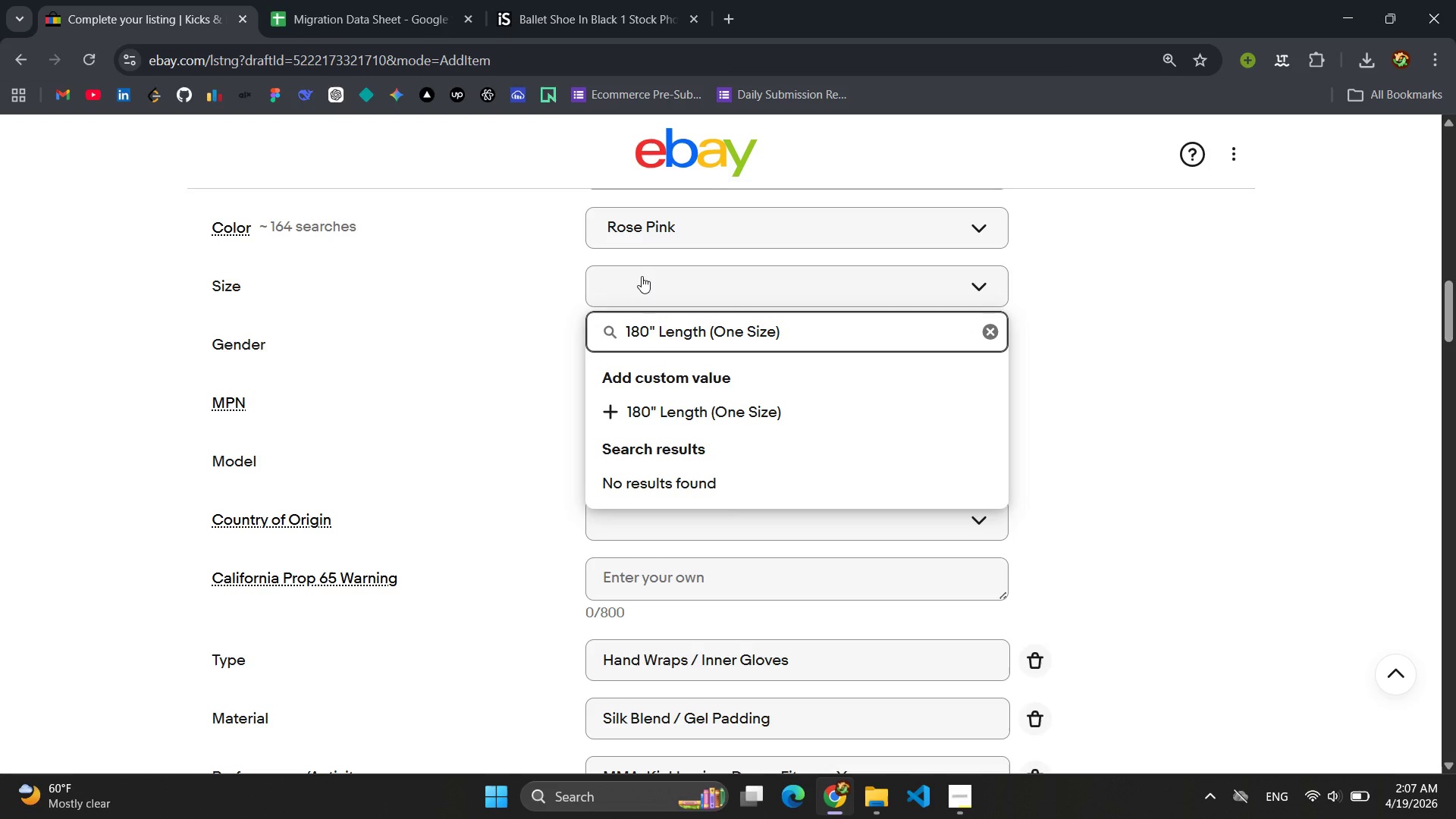 
key(Control+ControlLeft)
 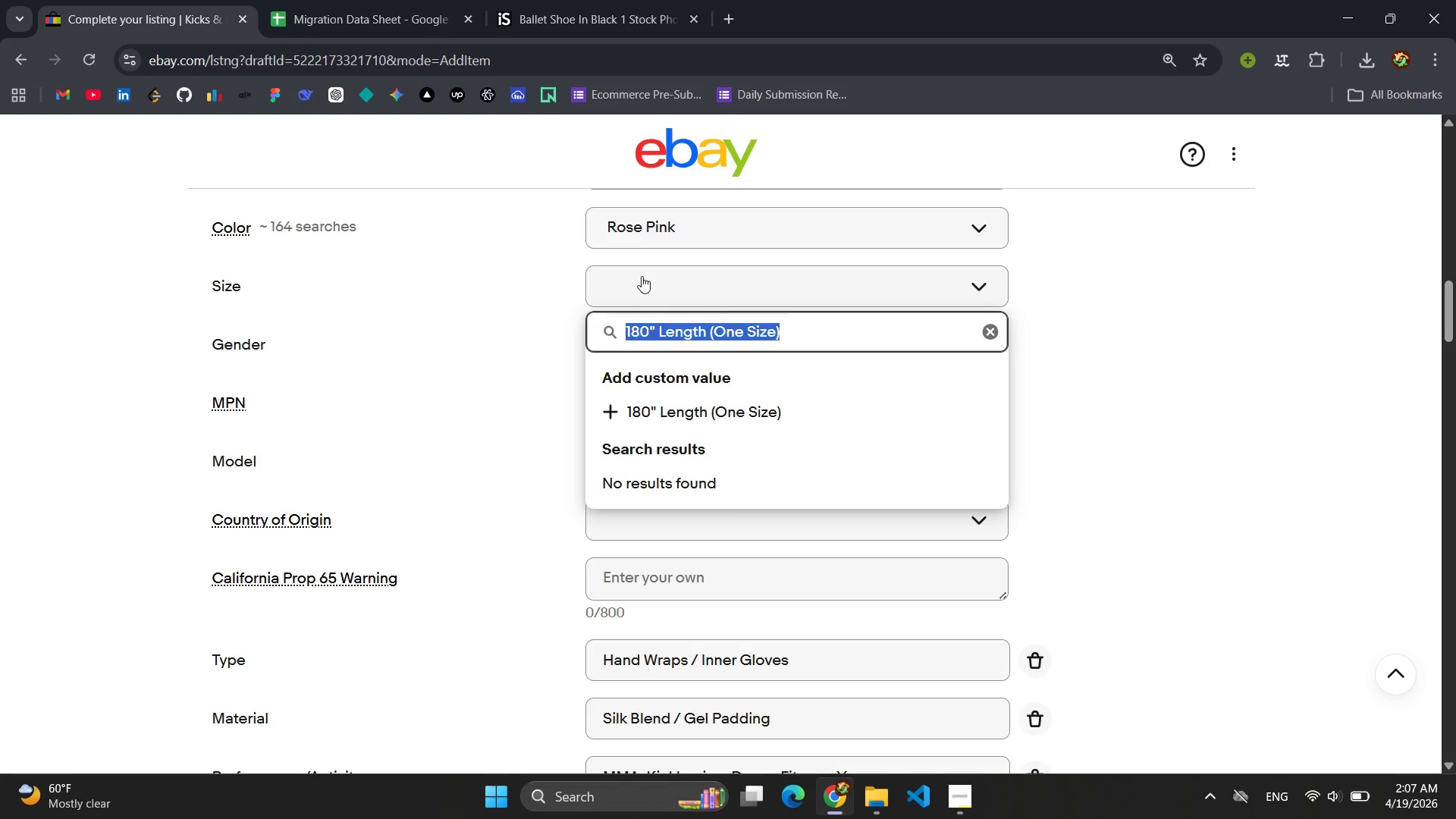 
key(Control+A)
 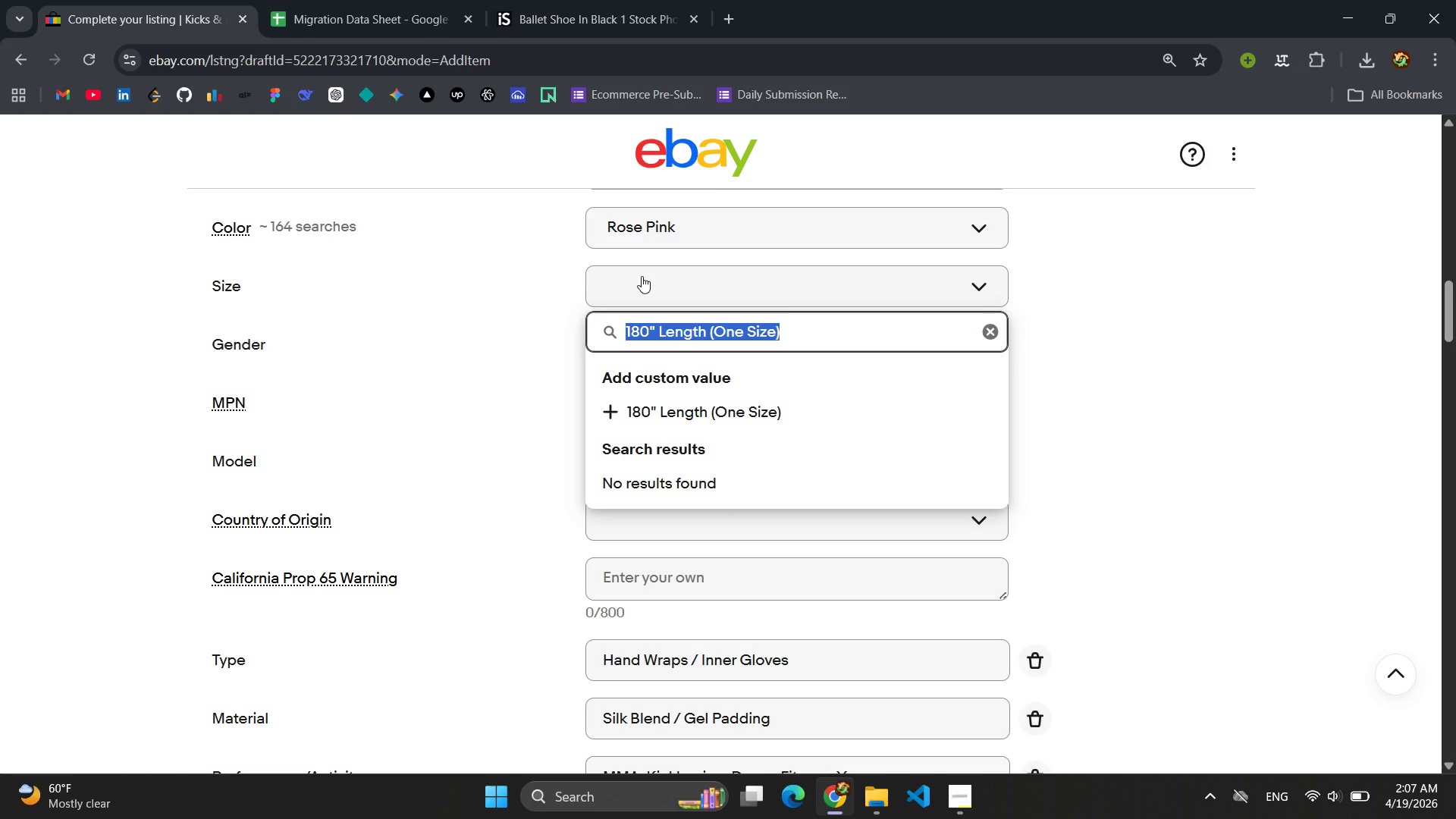 
key(Control+C)
 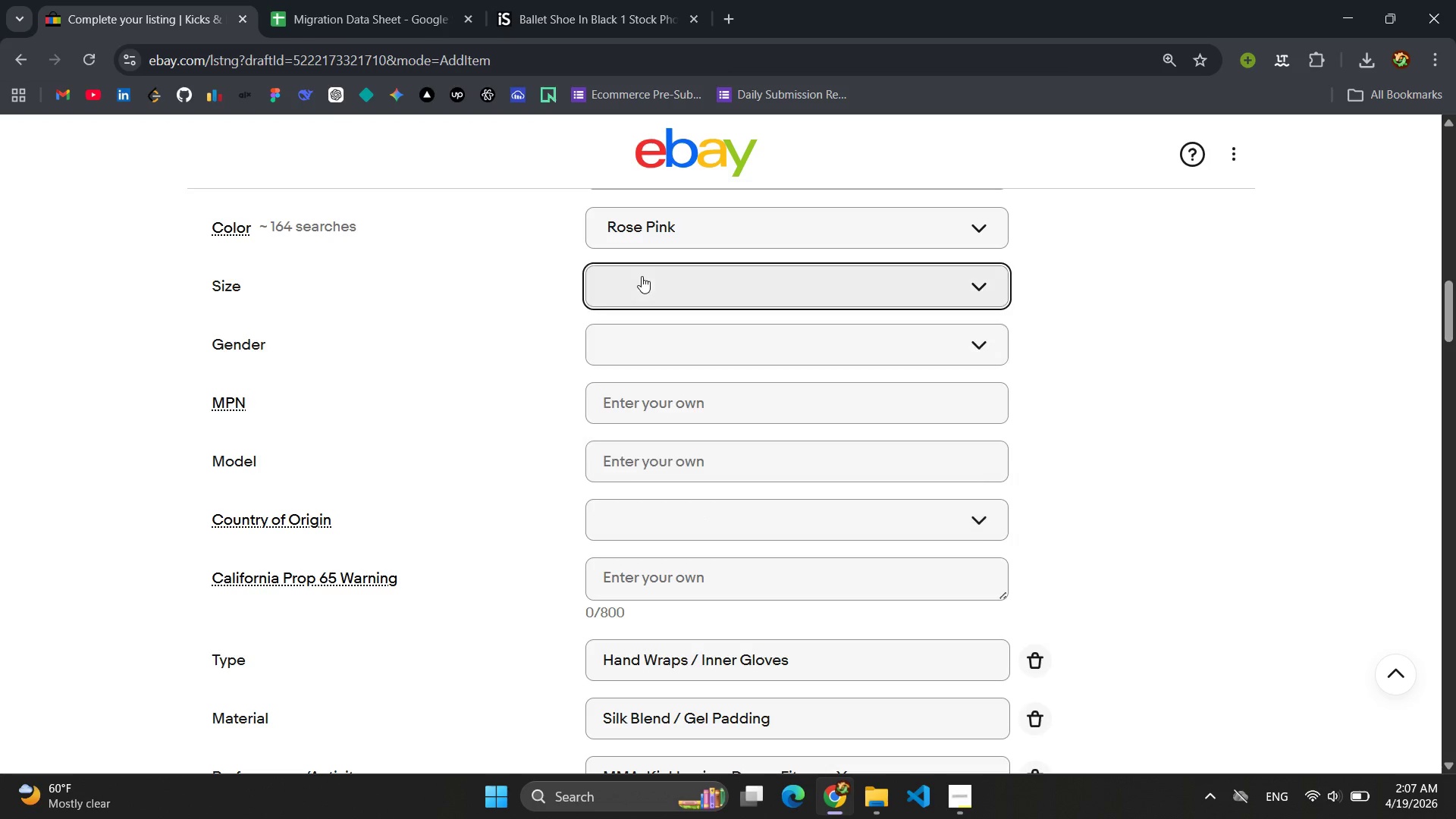 
key(Enter)
 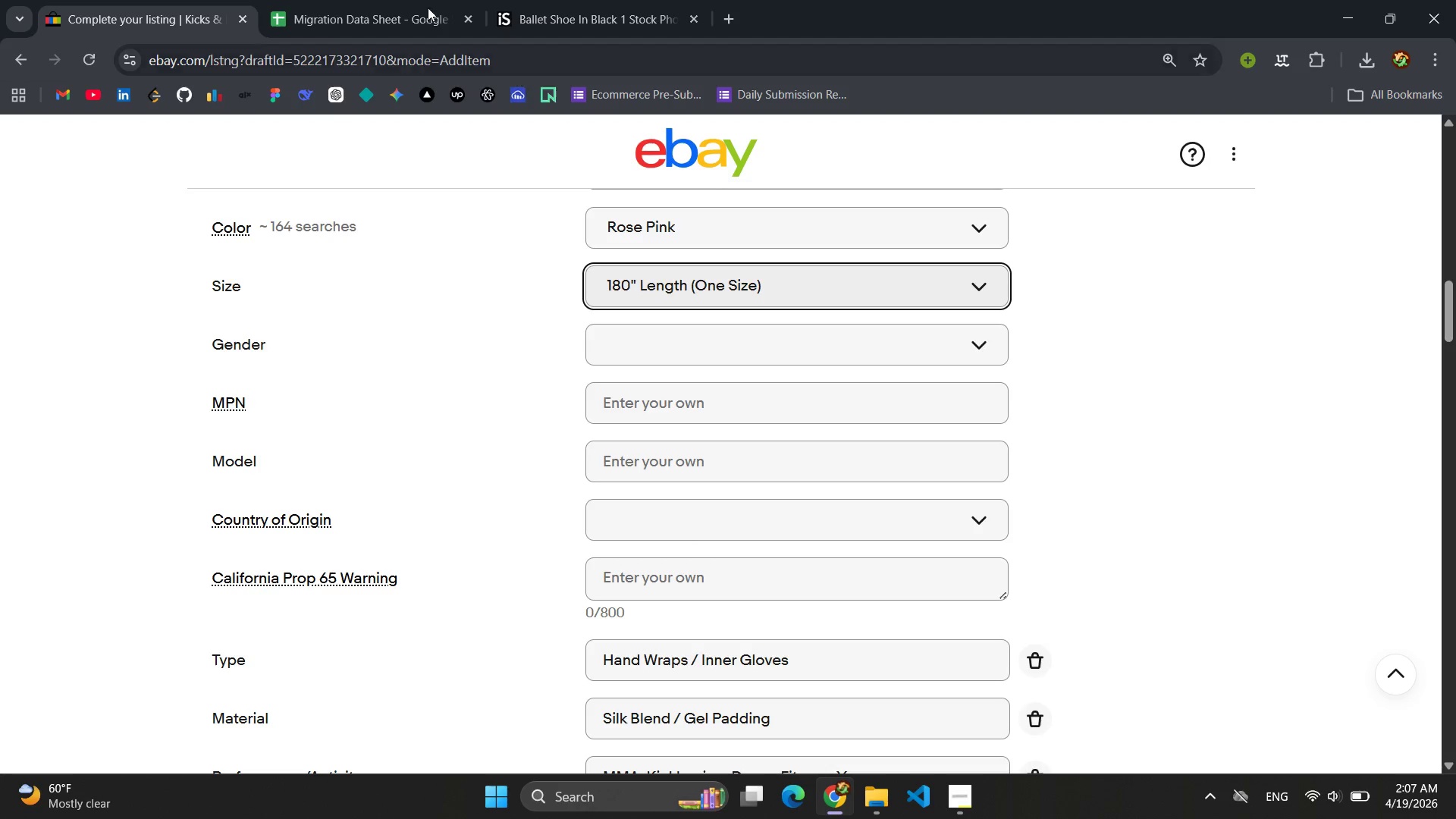 
left_click([415, 5])
 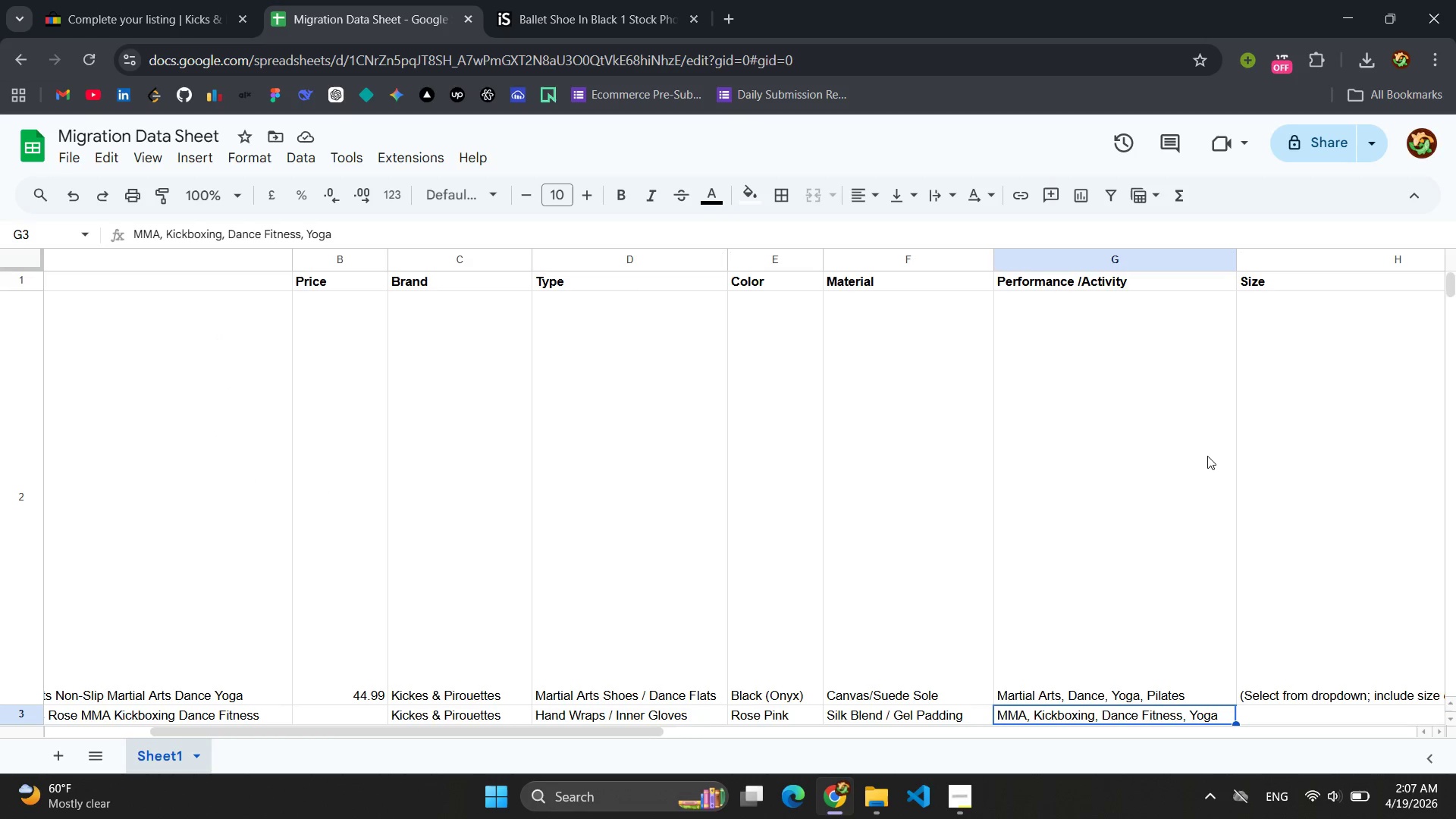 
scroll: coordinate [1316, 564], scroll_direction: down, amount: 1.0
 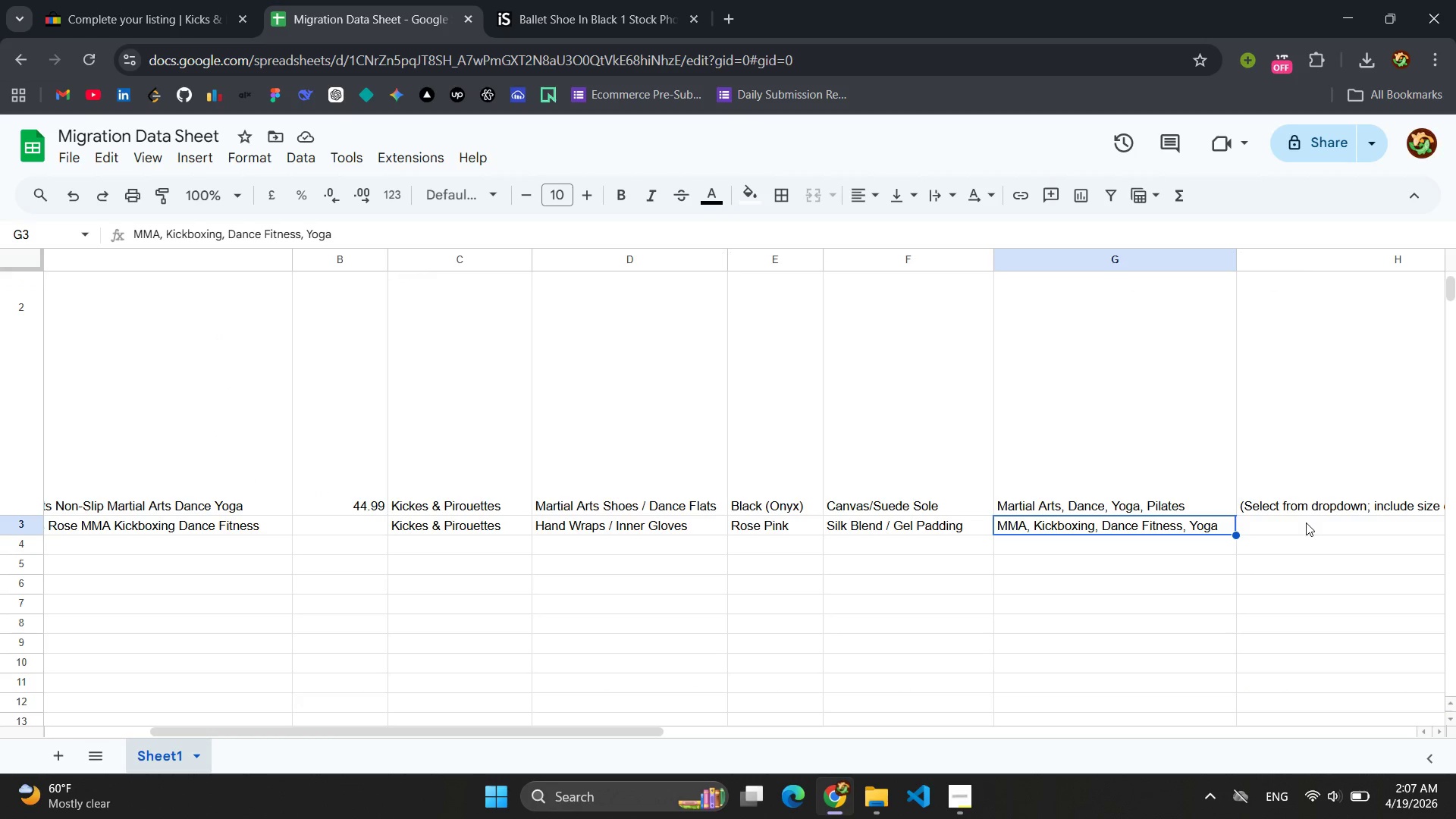 
left_click([1306, 526])
 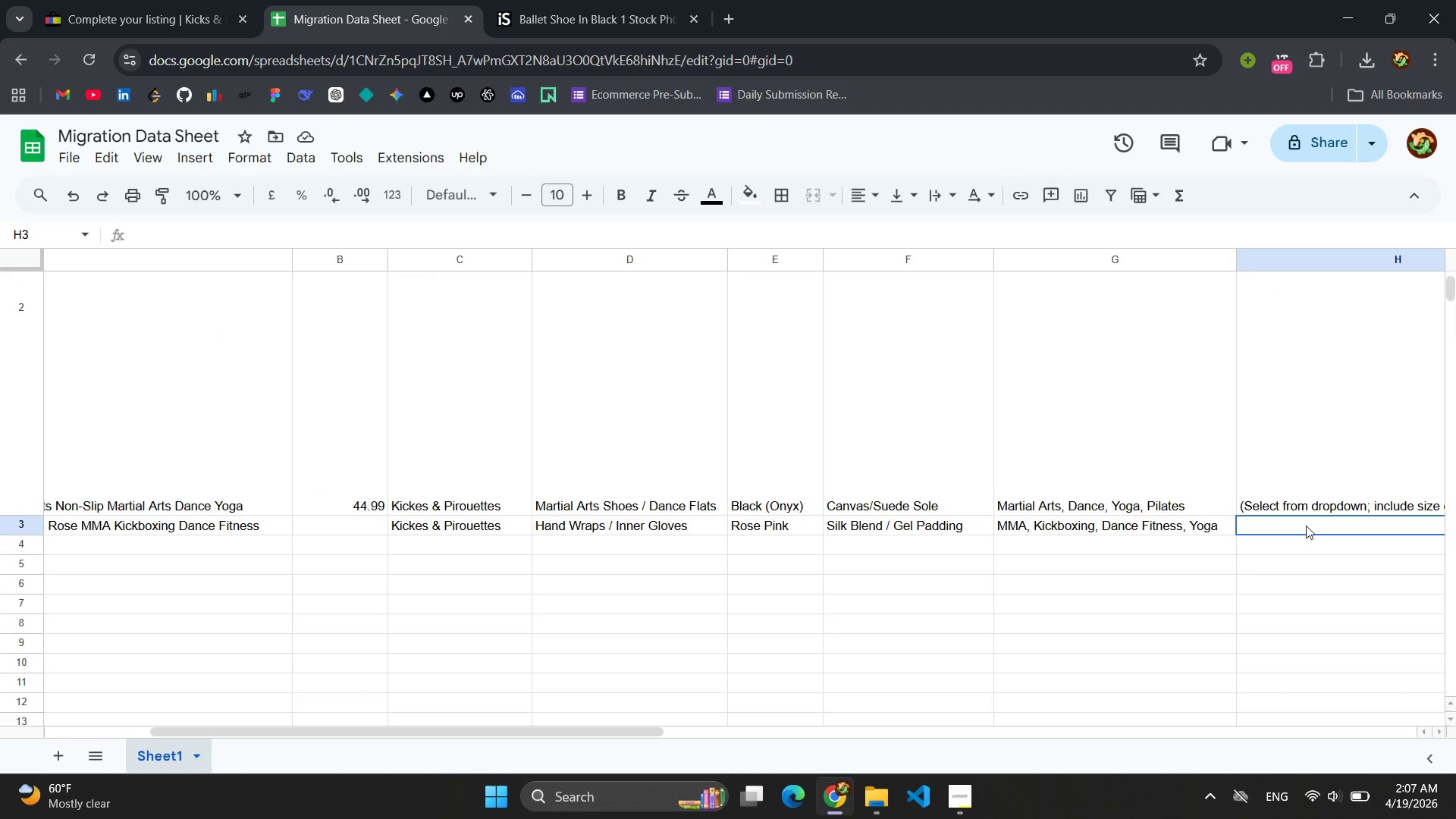 
key(Control+V)
 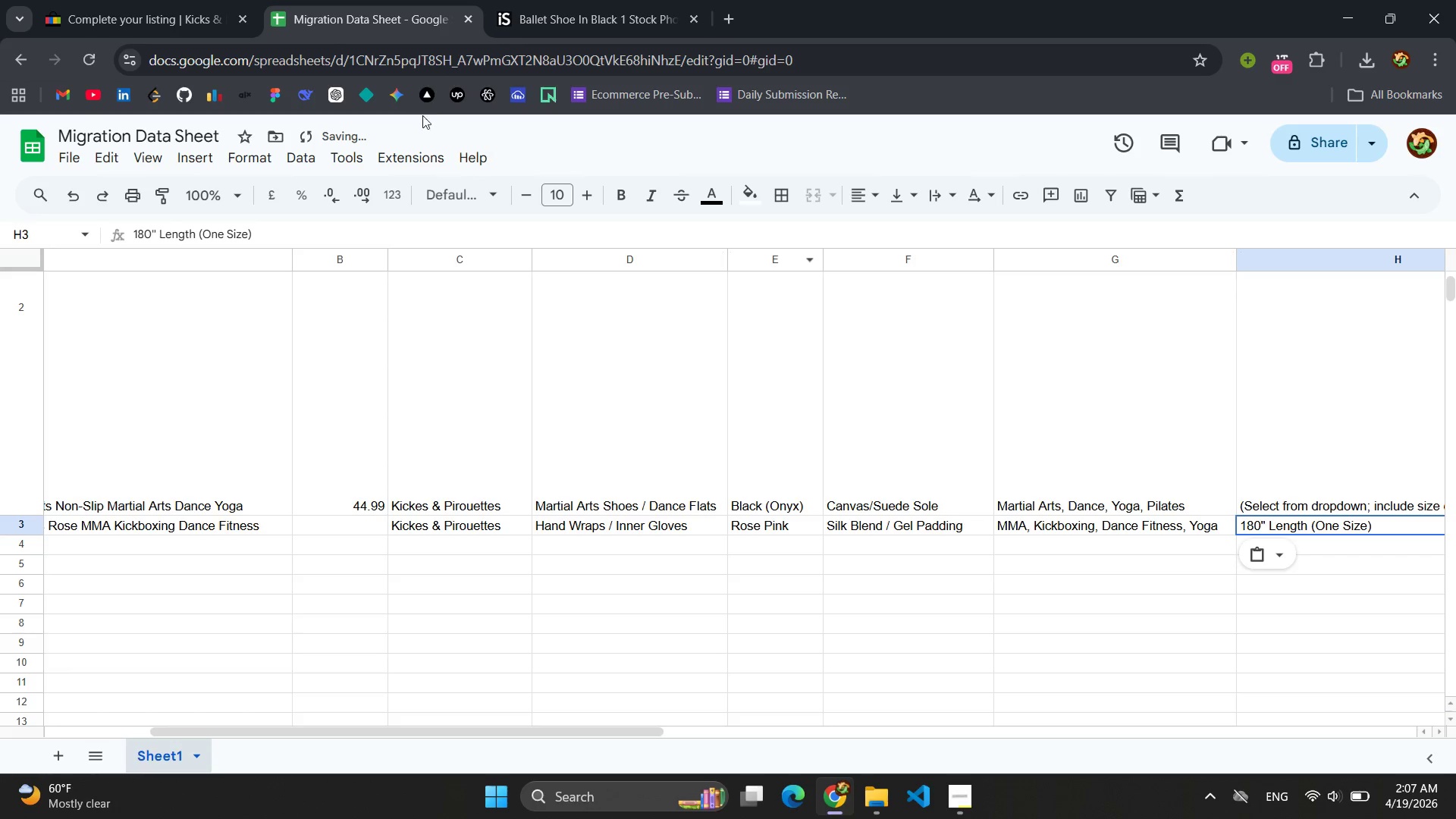 
left_click([180, 0])
 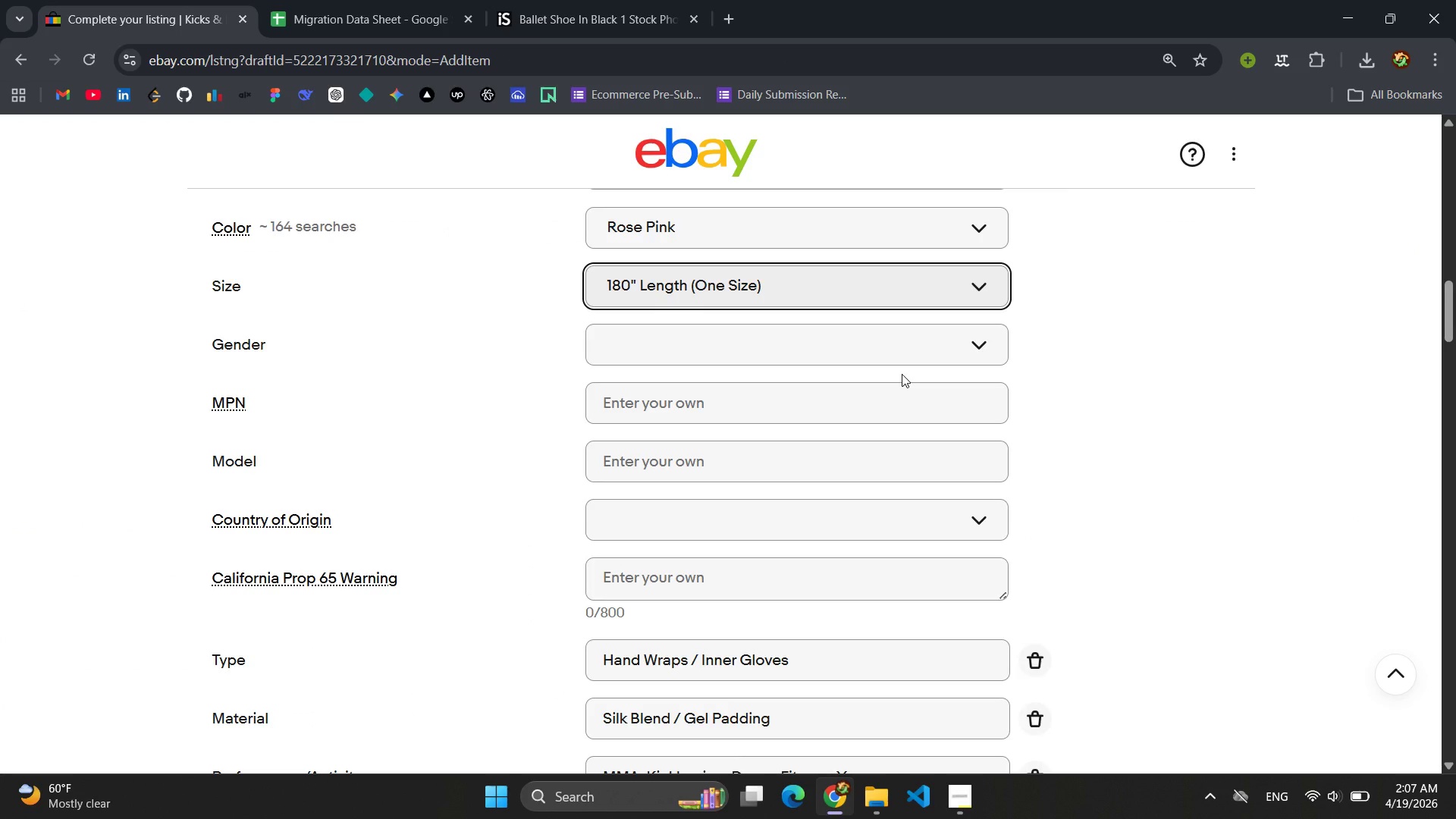 
scroll: coordinate [617, 410], scroll_direction: up, amount: 2.0
 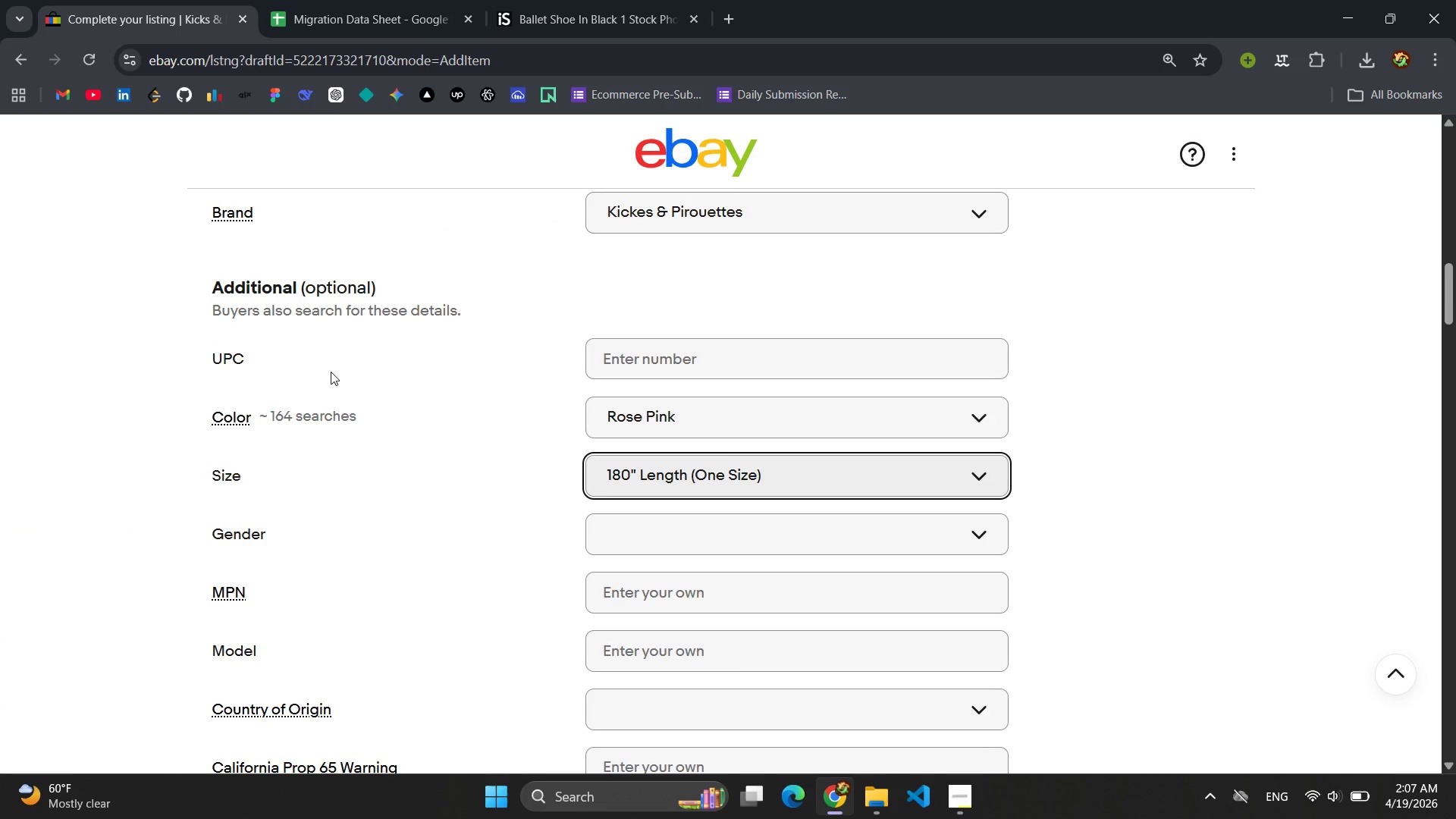 
scroll: coordinate [444, 393], scroll_direction: down, amount: 7.0
 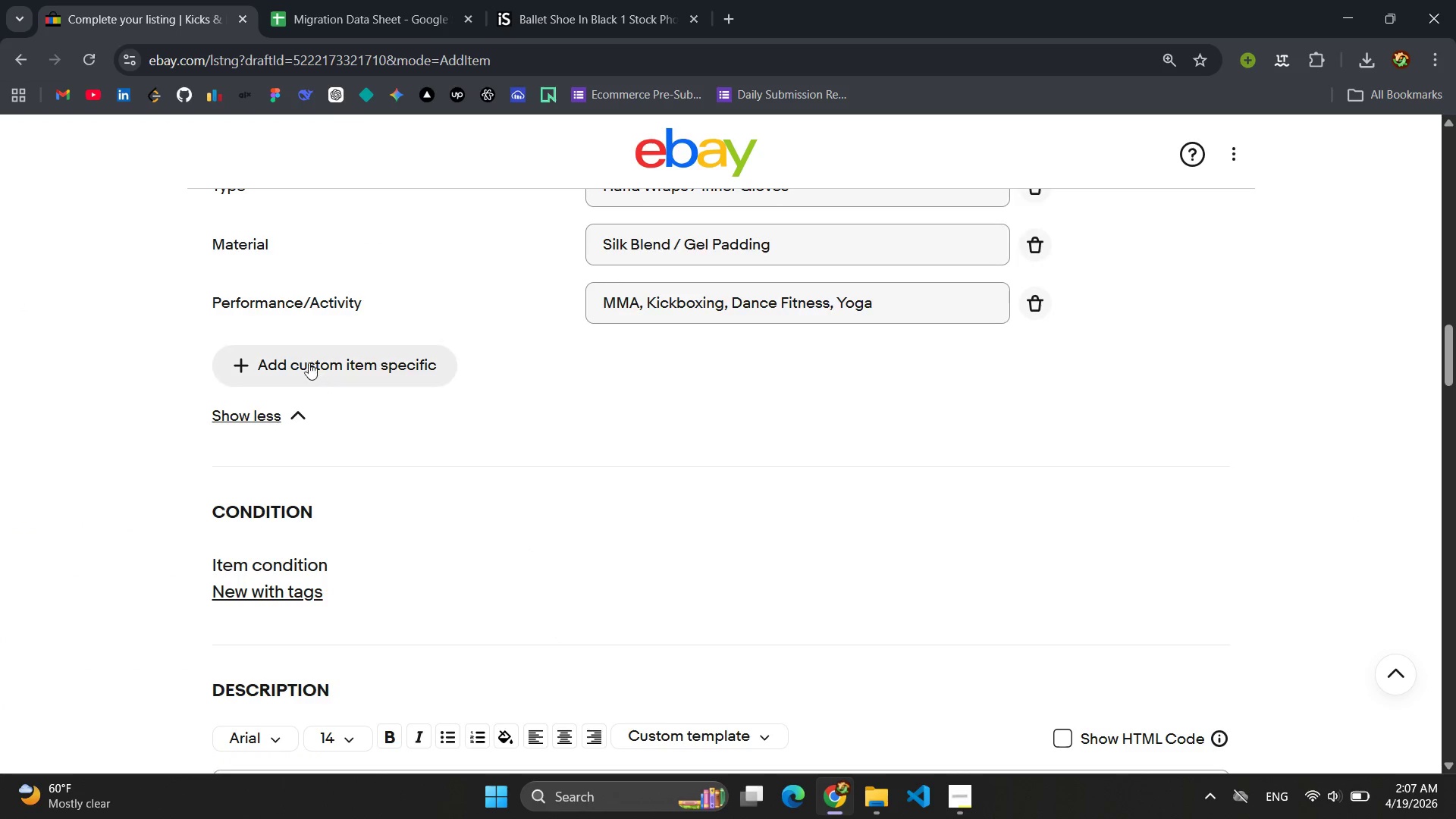 
left_click([303, 353])
 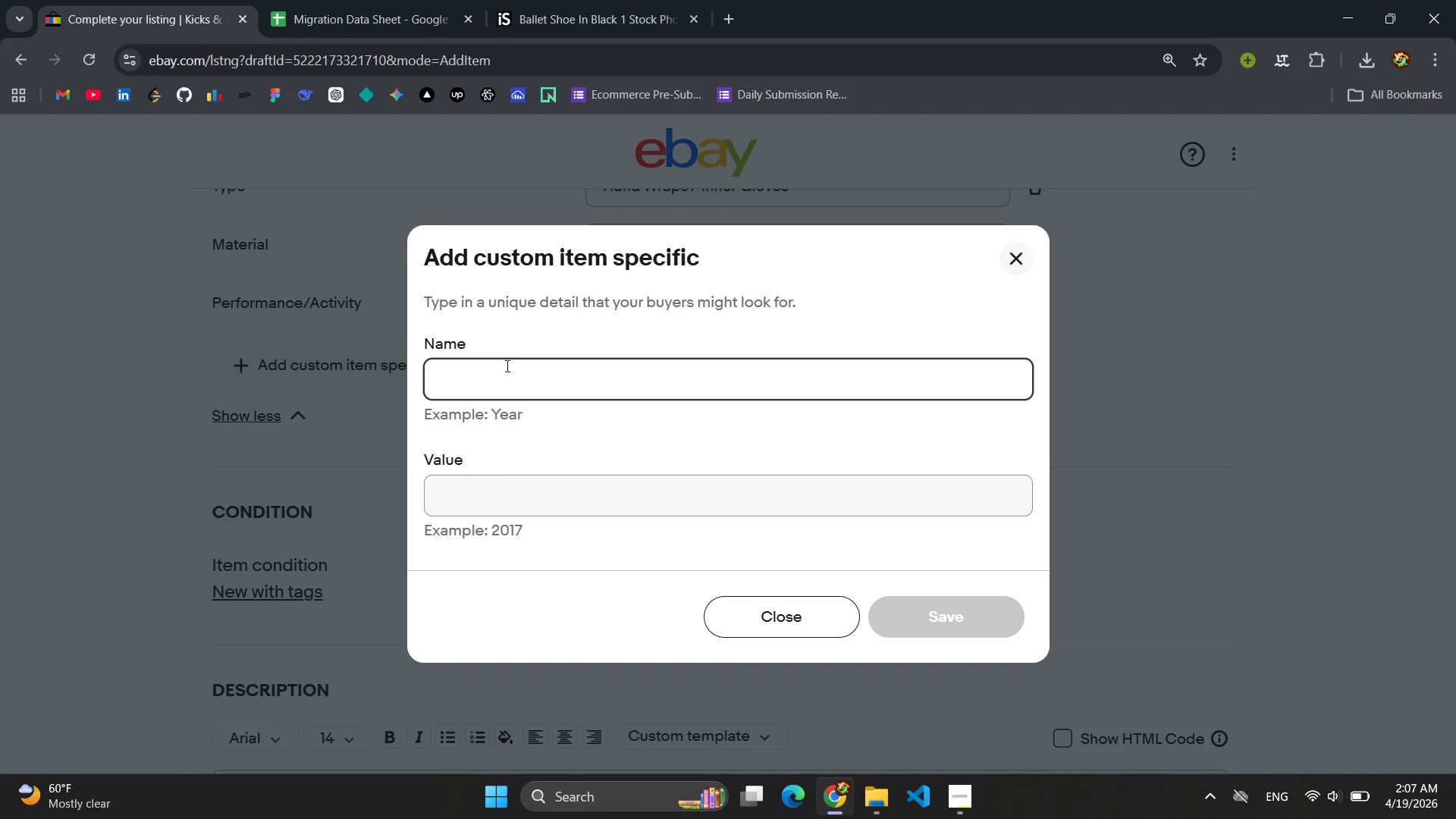 
type(Styl)
 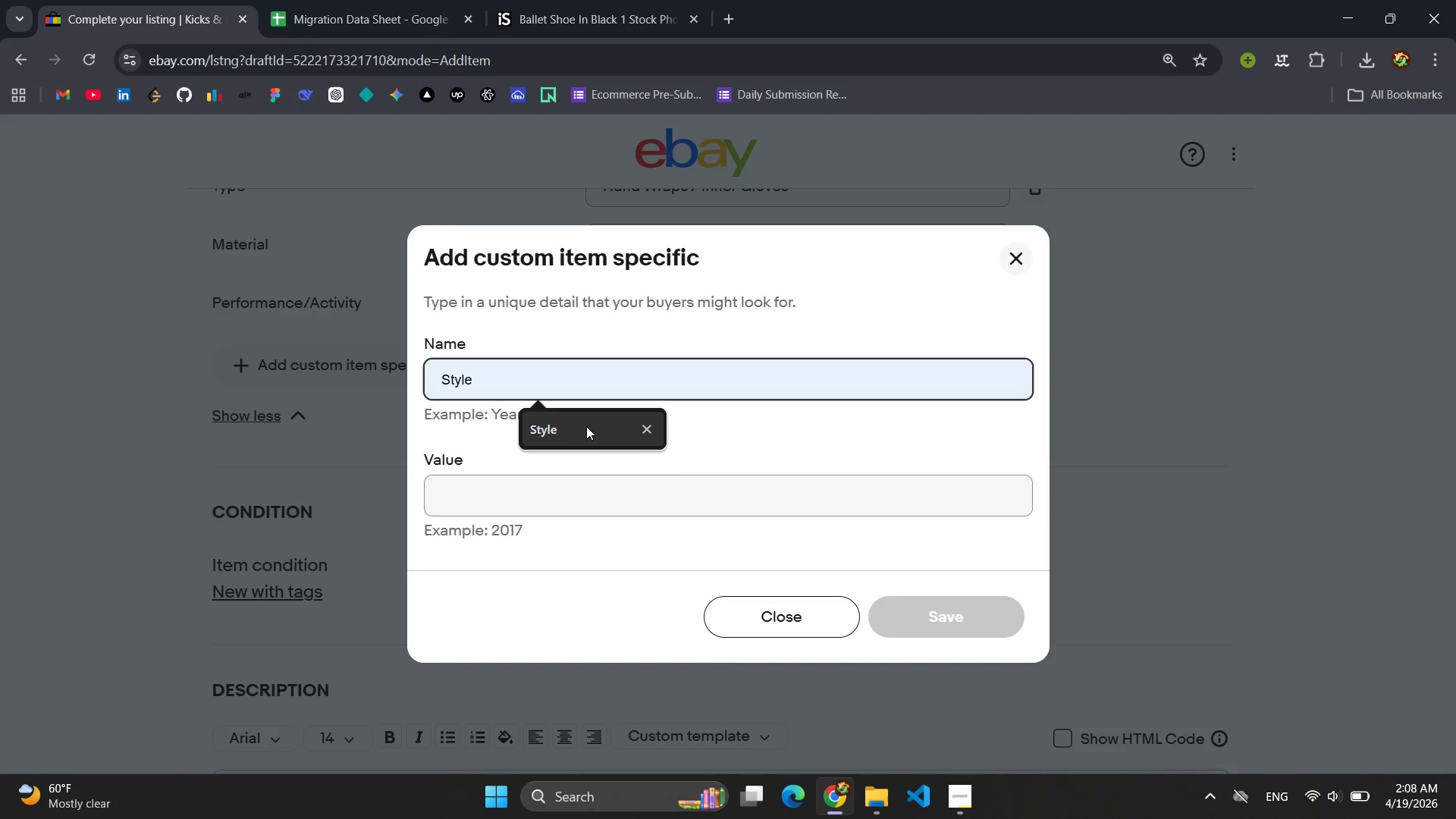 
double_click([537, 489])
 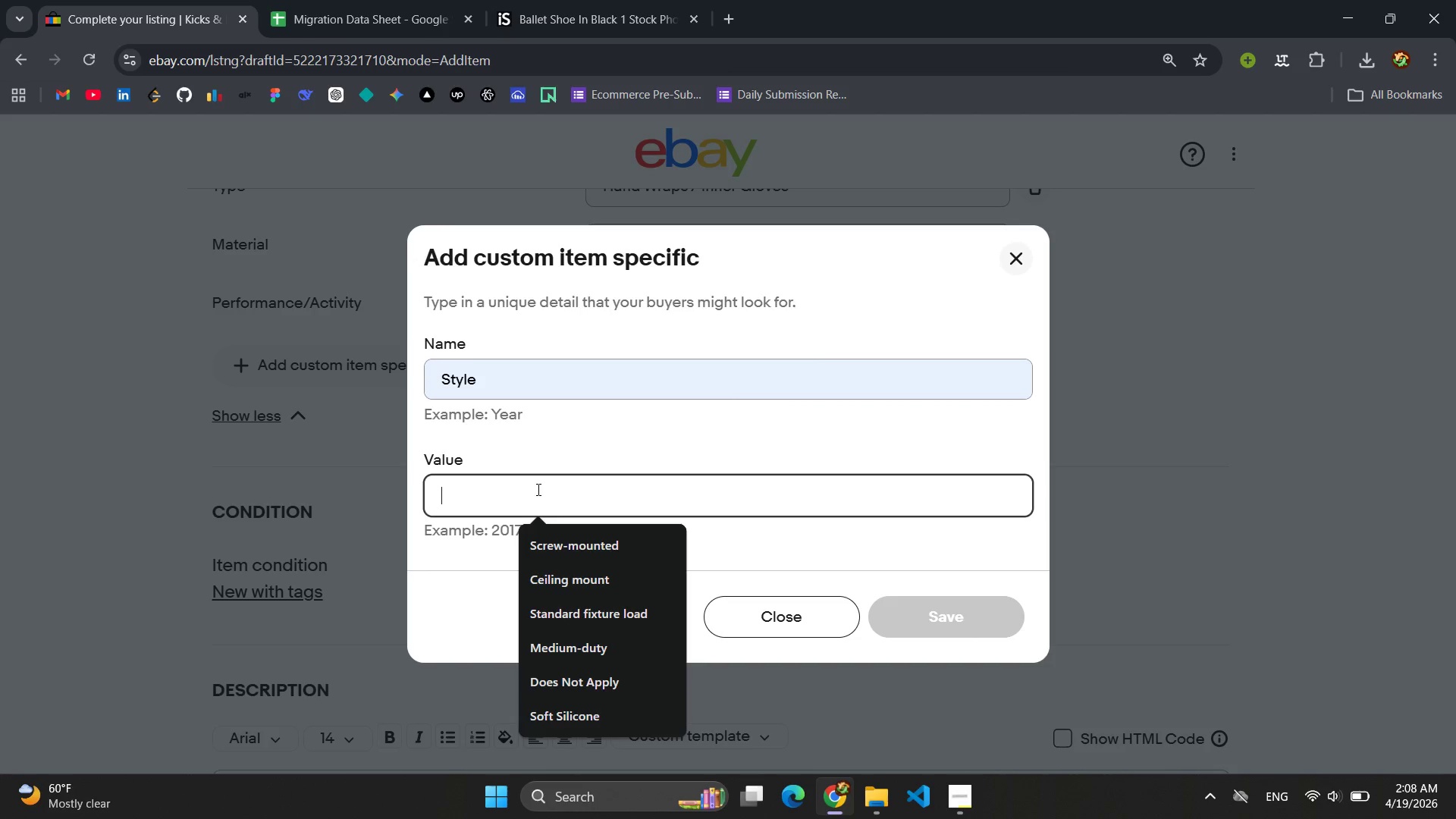 
type(Elastic, Hook-and-Loop Closure)
 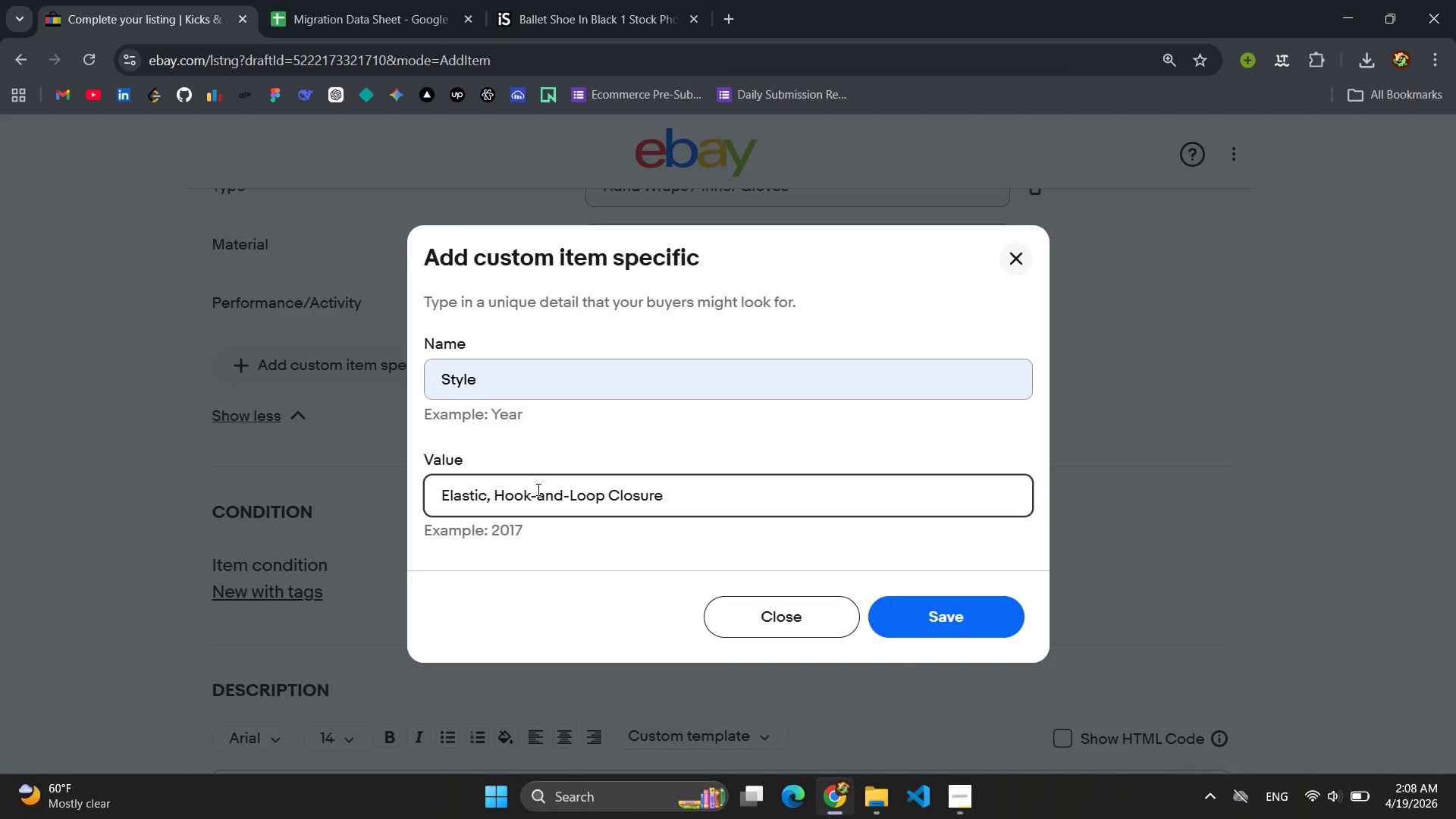 
key(Control+ControlLeft)
 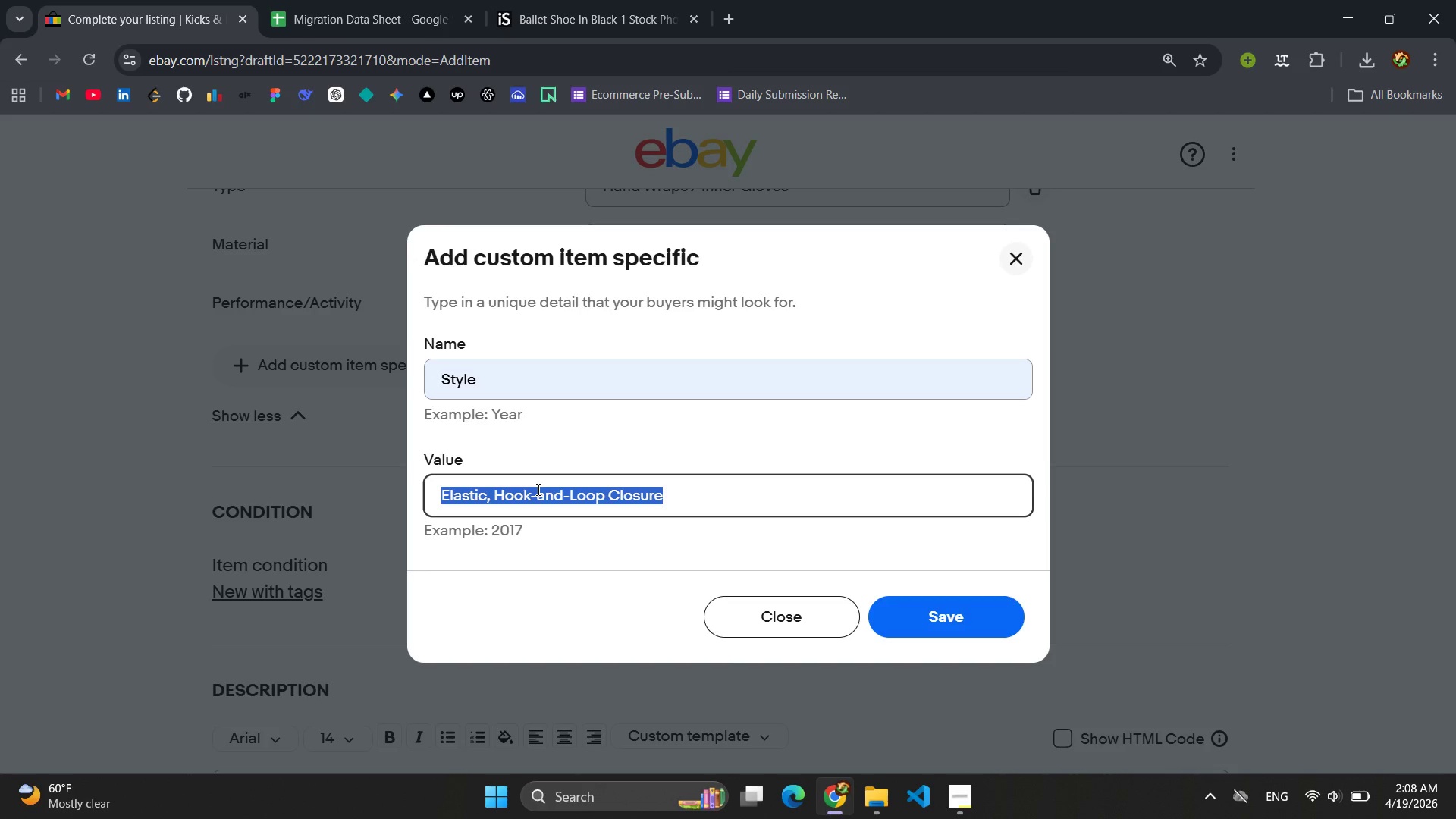 
key(Control+A)
 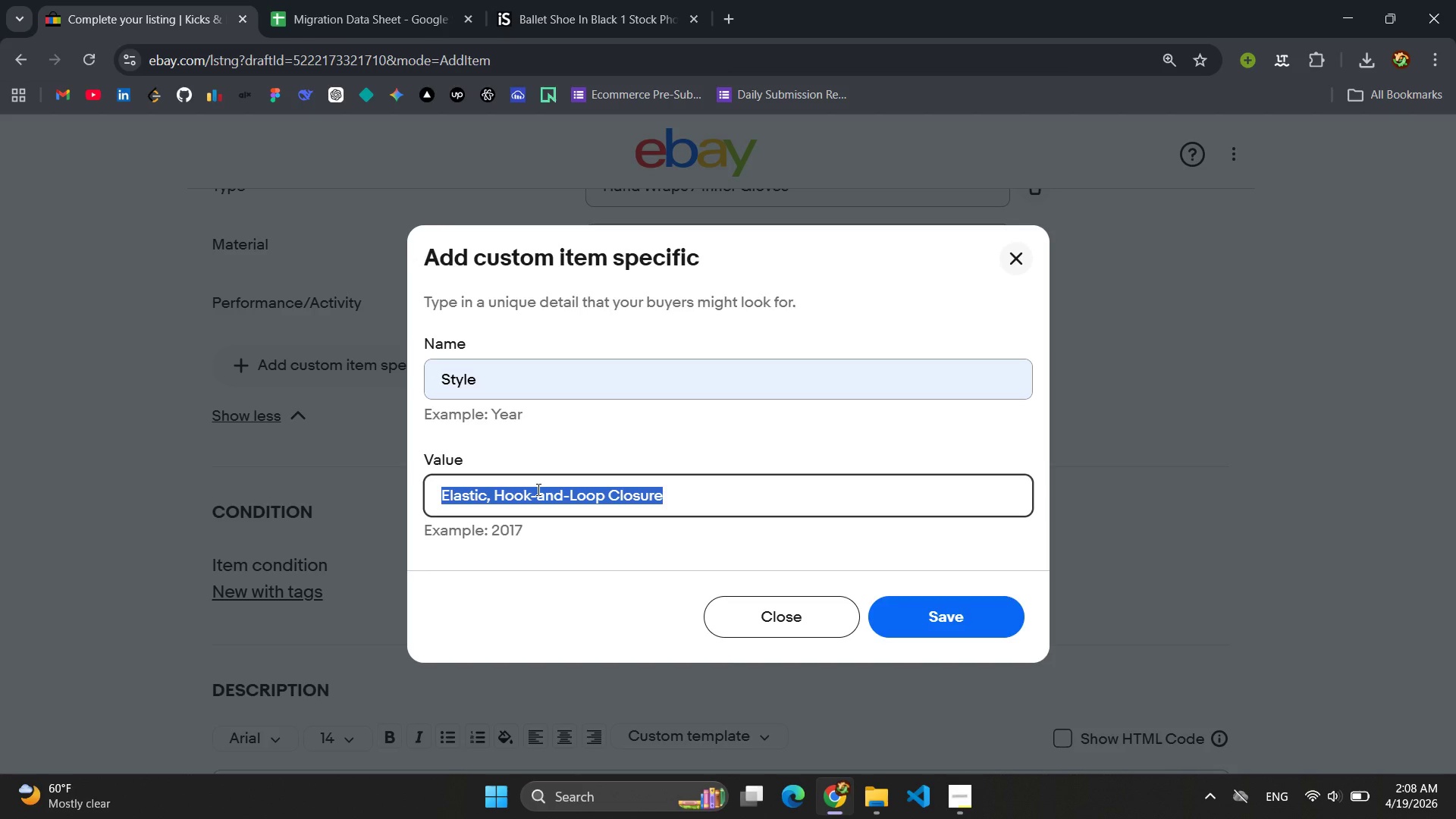 
key(Control+C)
 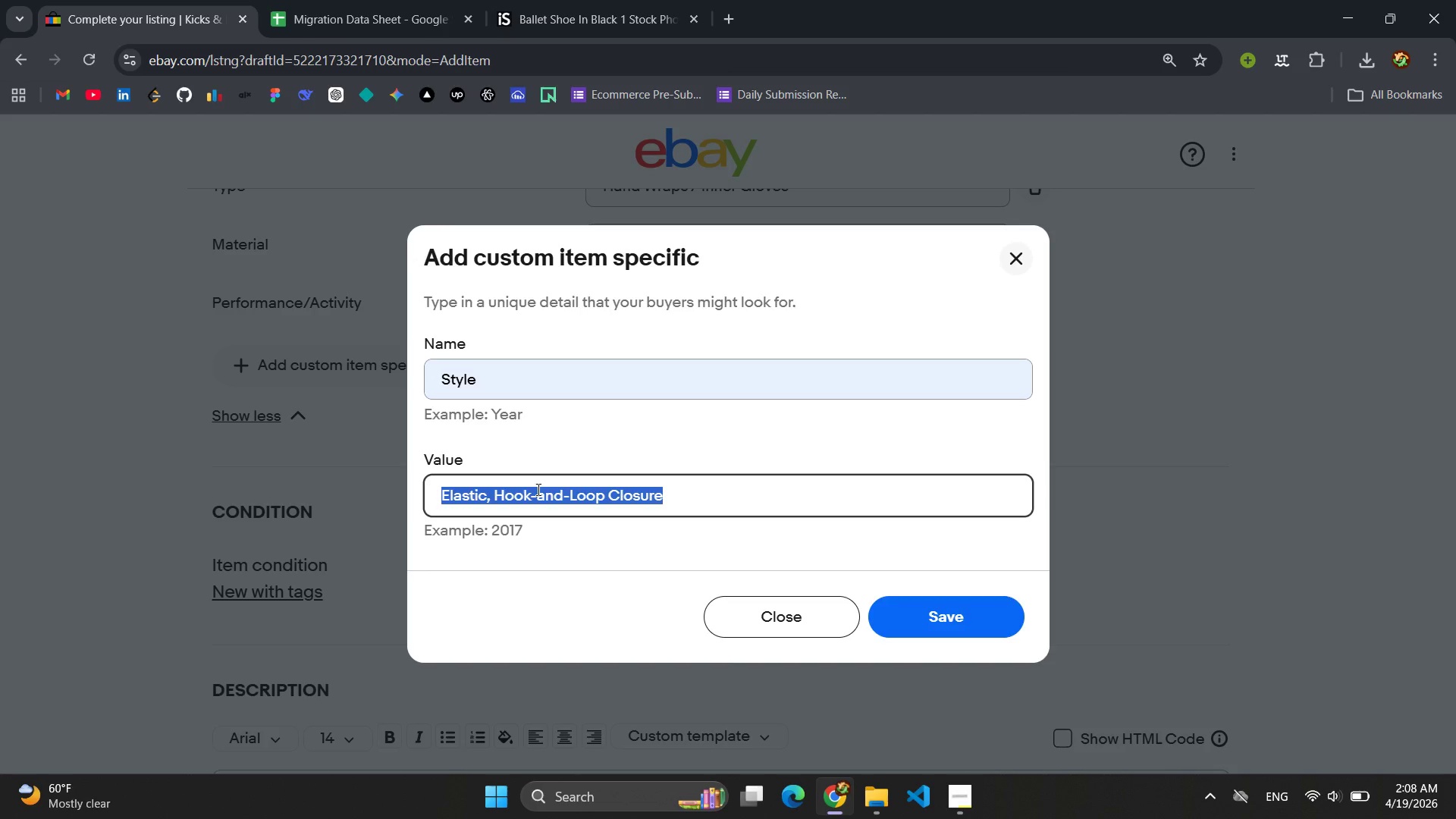 
key(Enter)
 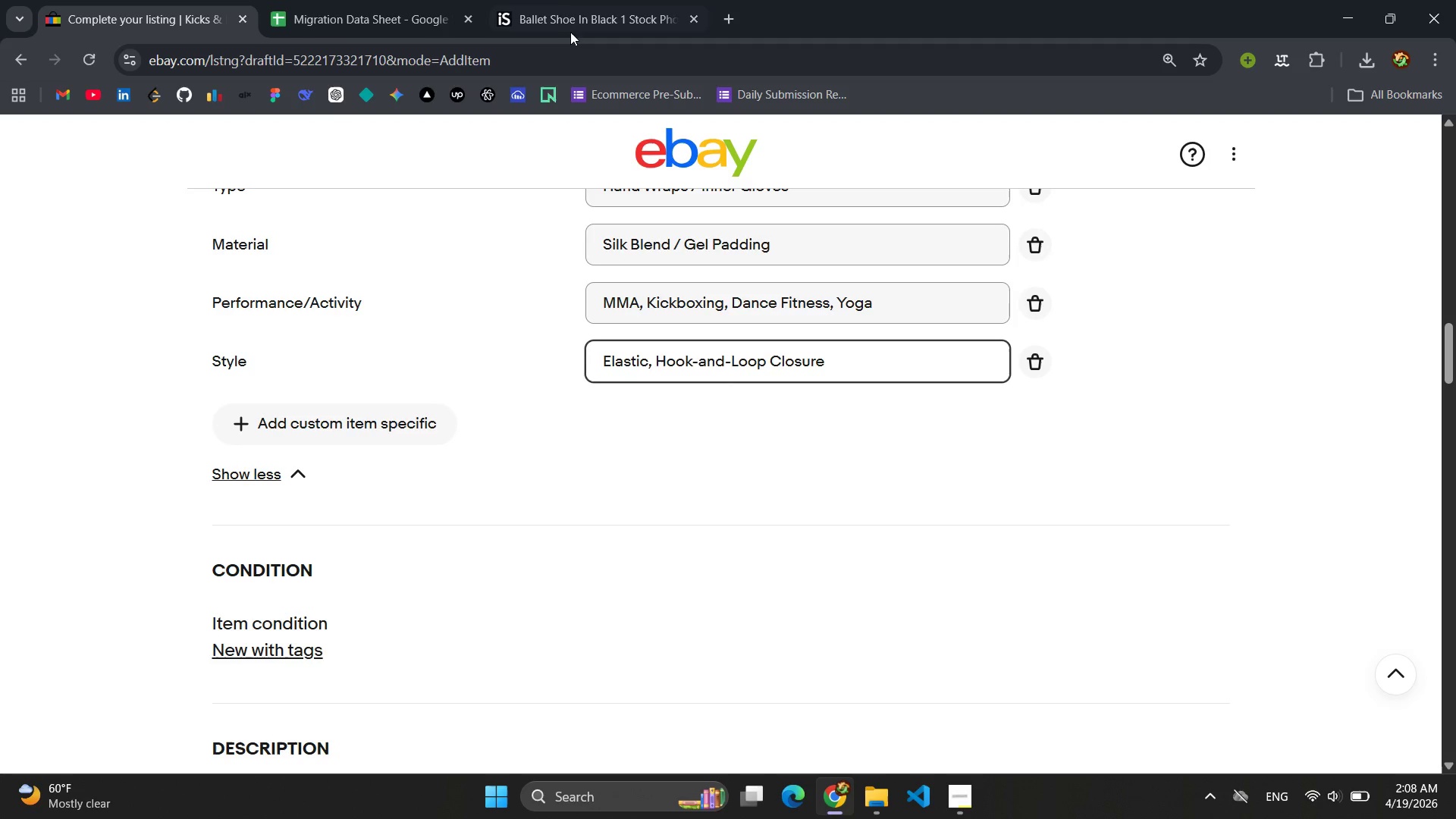 
left_click([406, 0])
 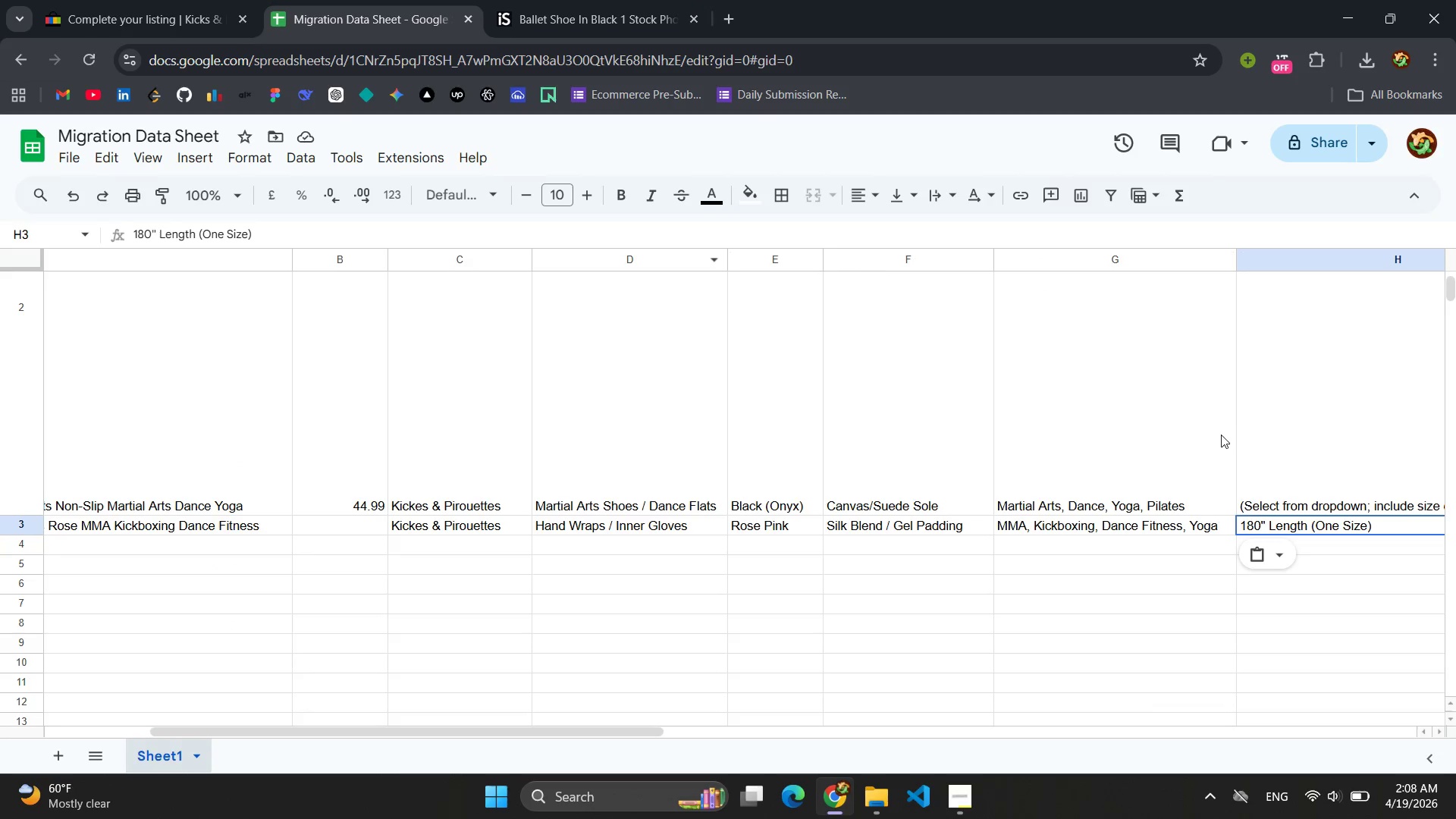 
scroll: coordinate [1228, 444], scroll_direction: up, amount: 6.0
 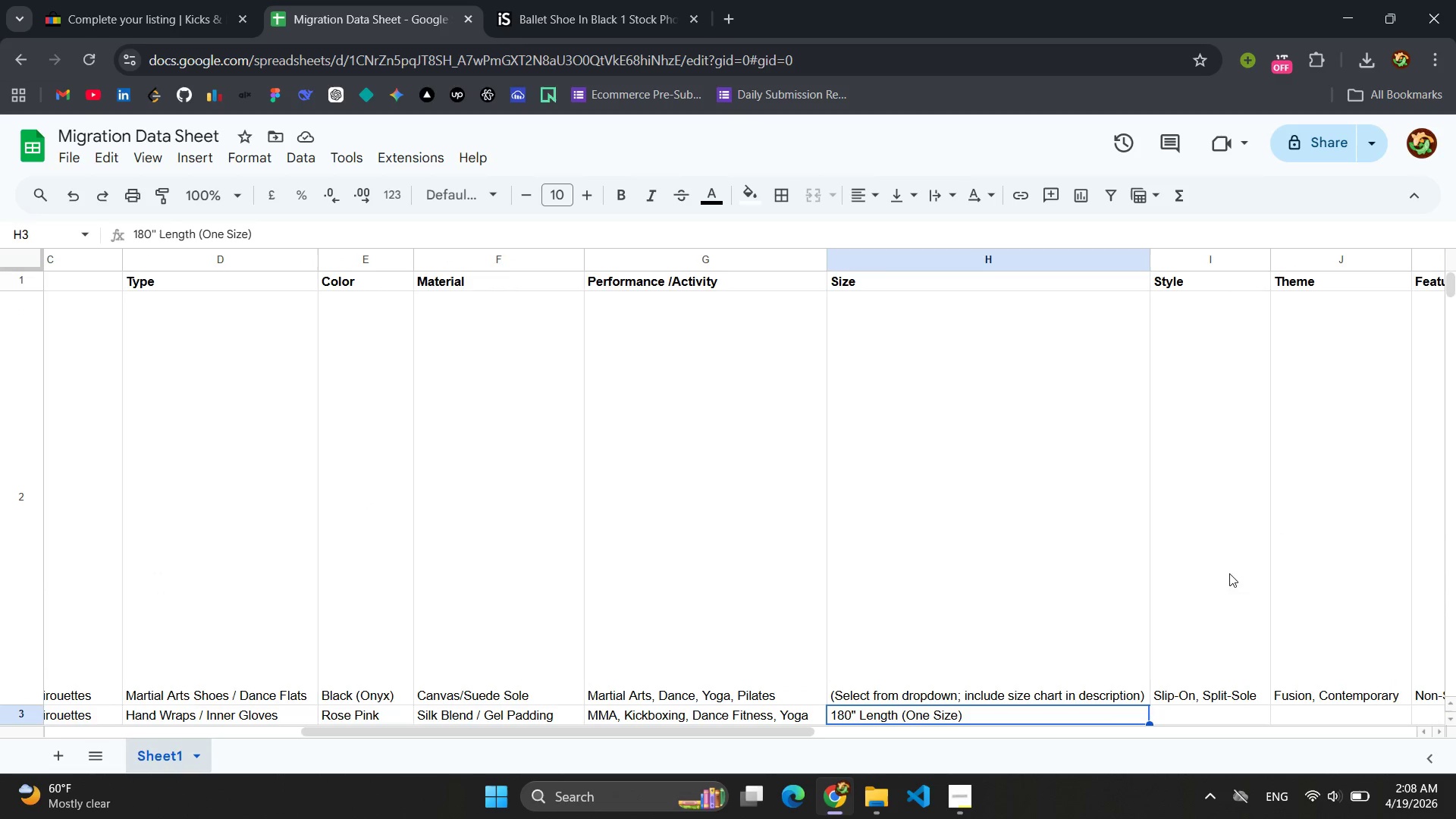 
left_click([1201, 717])
 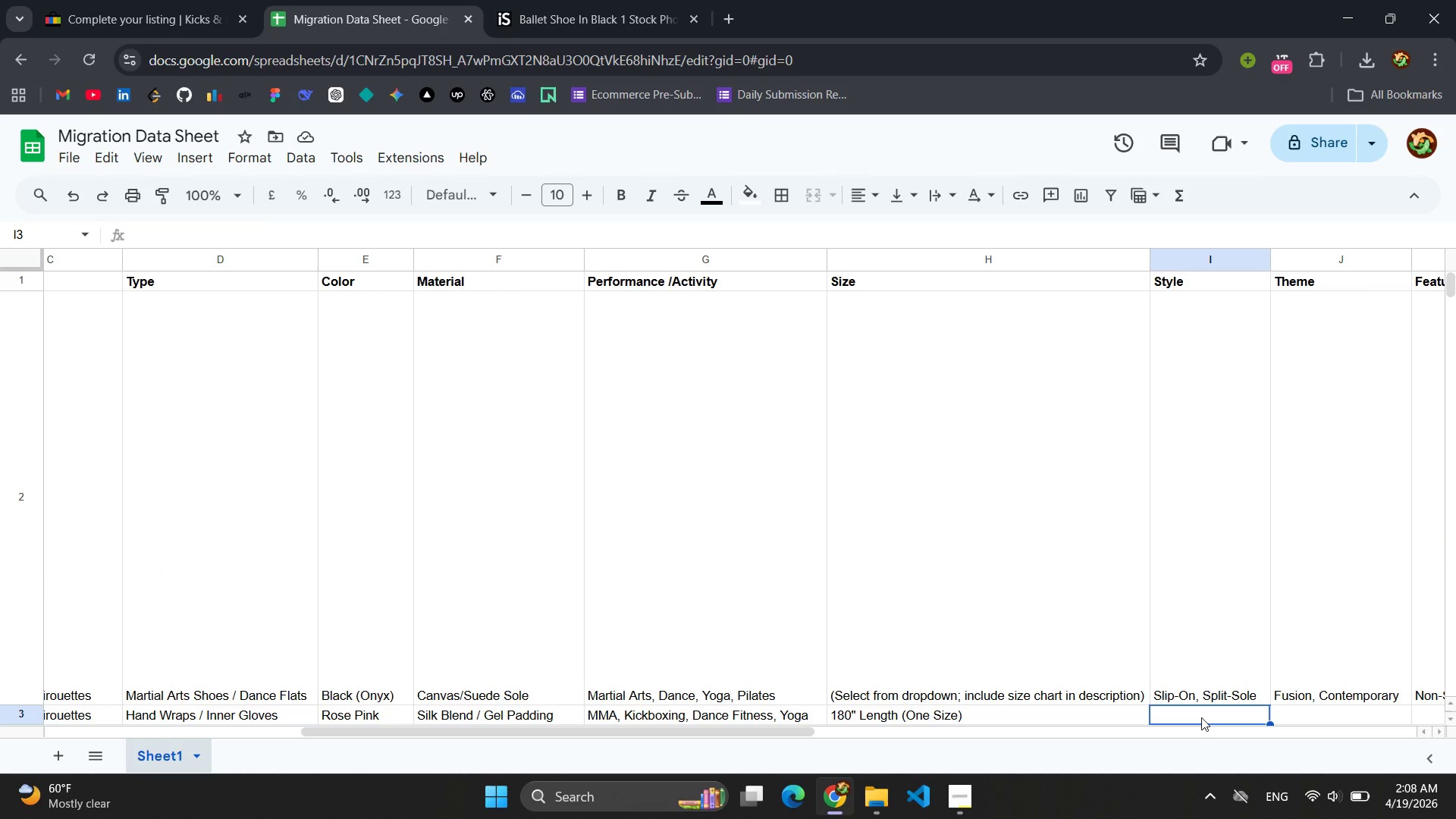 
key(Control+V)
 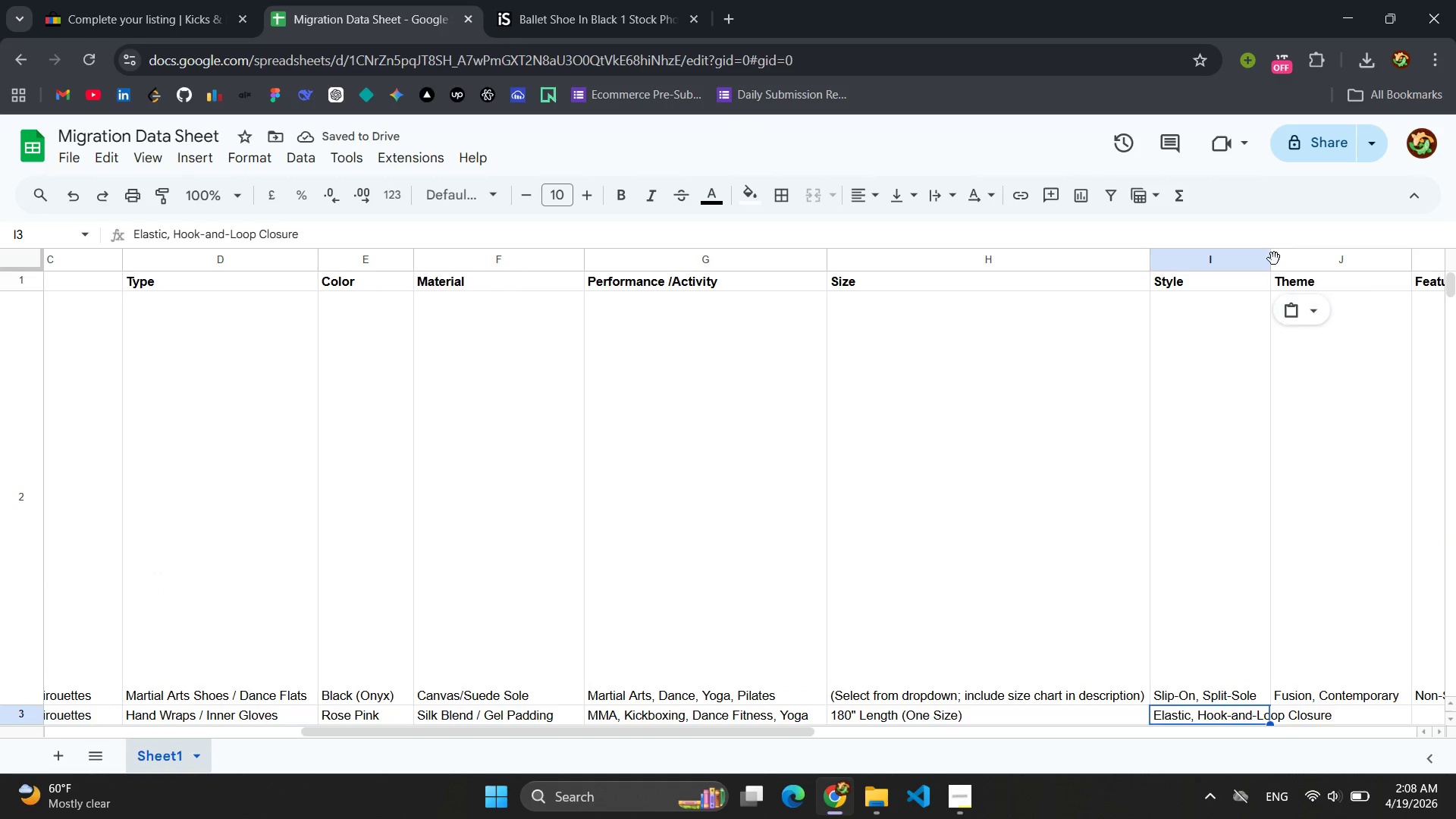 
left_click_drag(start_coordinate=[1272, 260], to_coordinate=[1366, 255])
 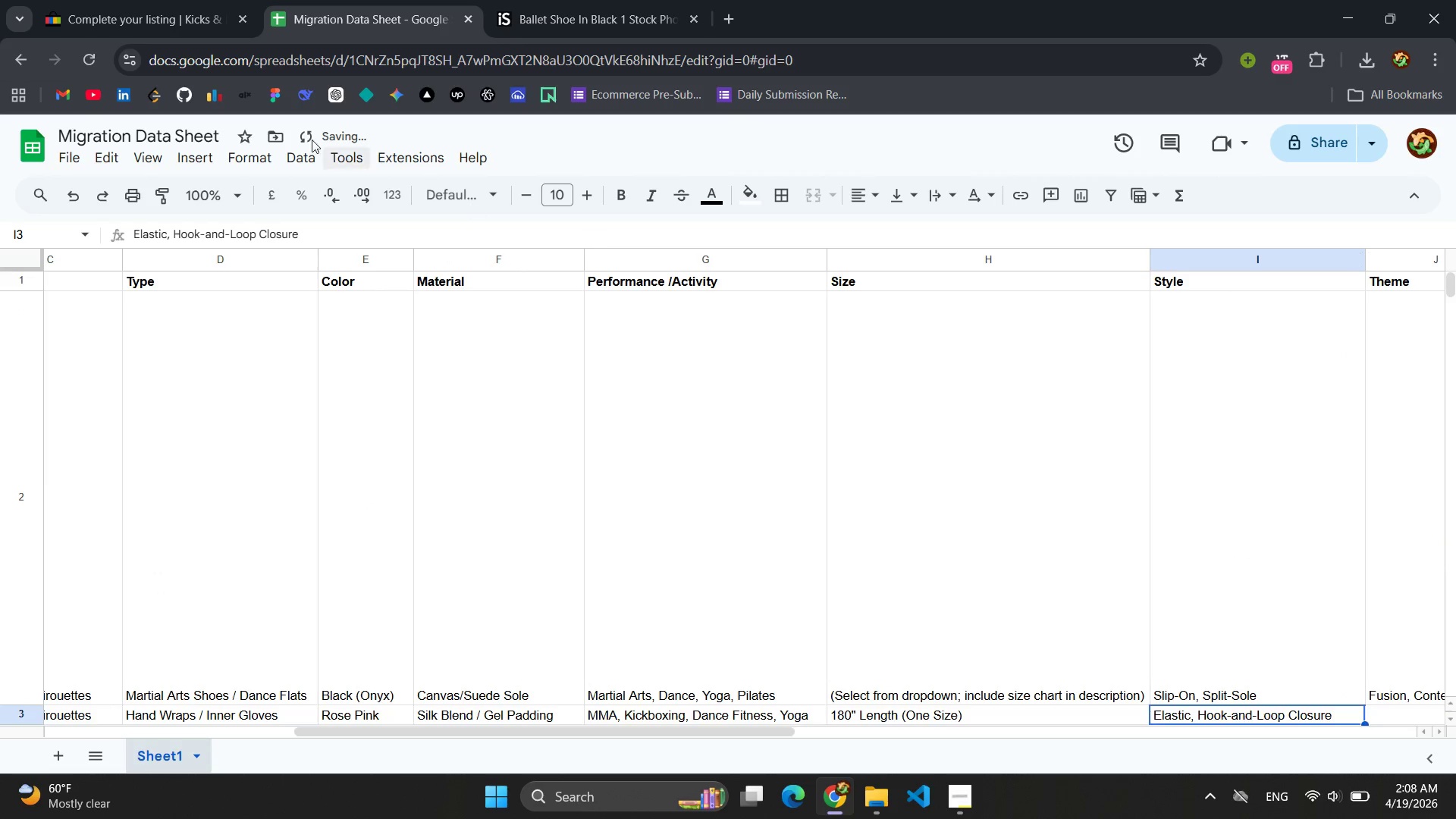 
left_click([154, 0])
 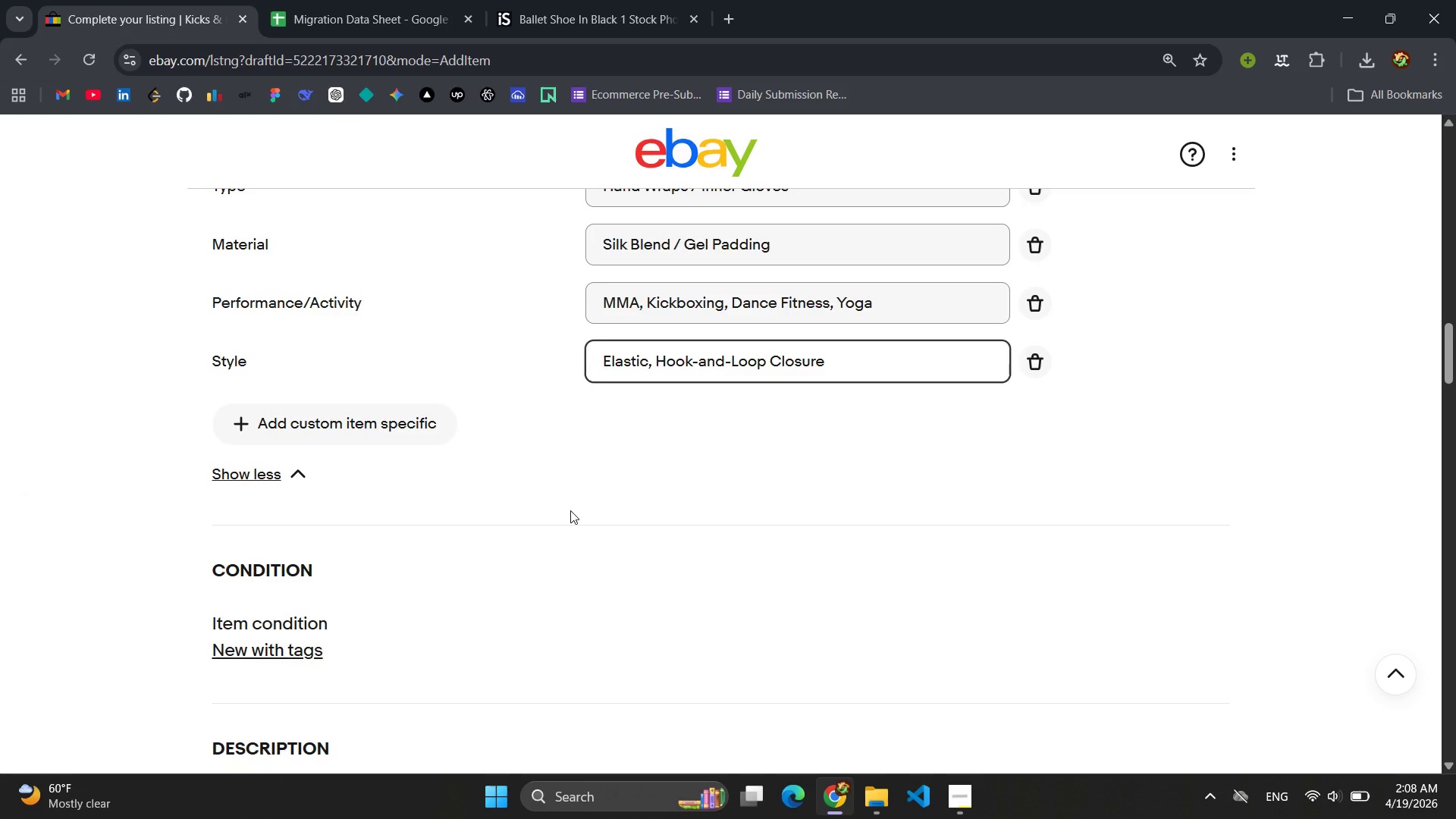 
left_click([305, 407])
 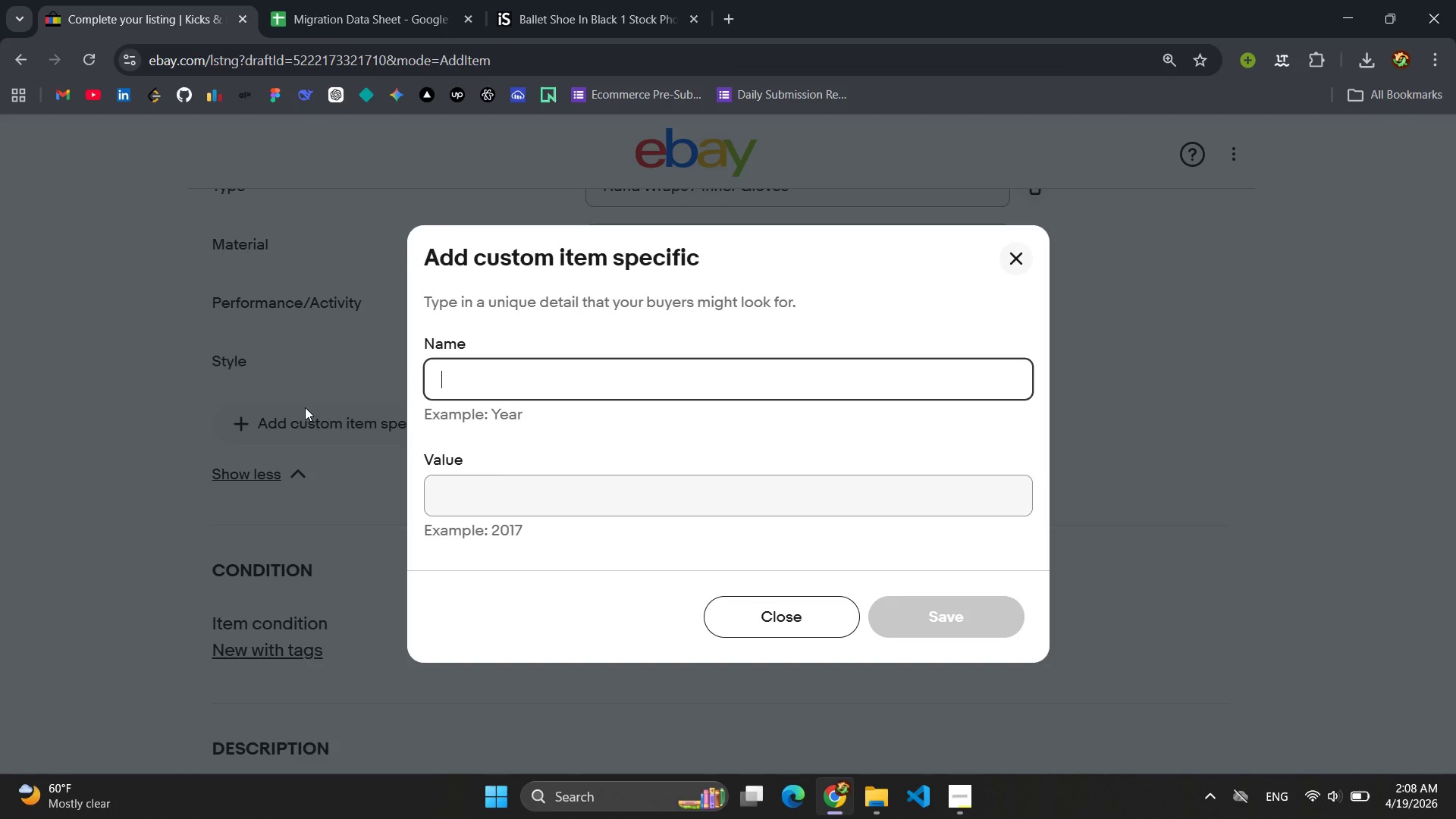 
key(Shift+T)
 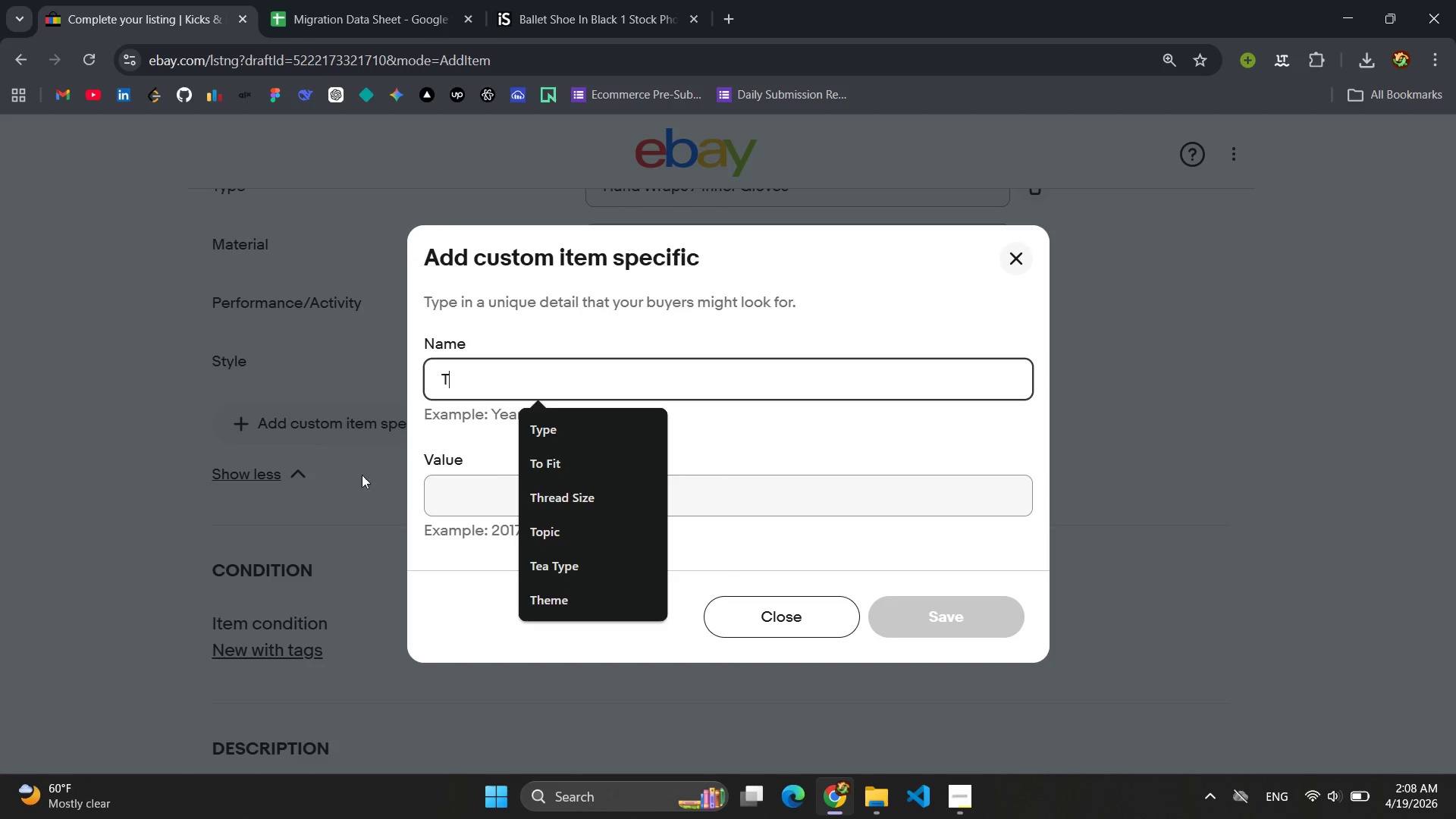 
left_click([540, 607])
 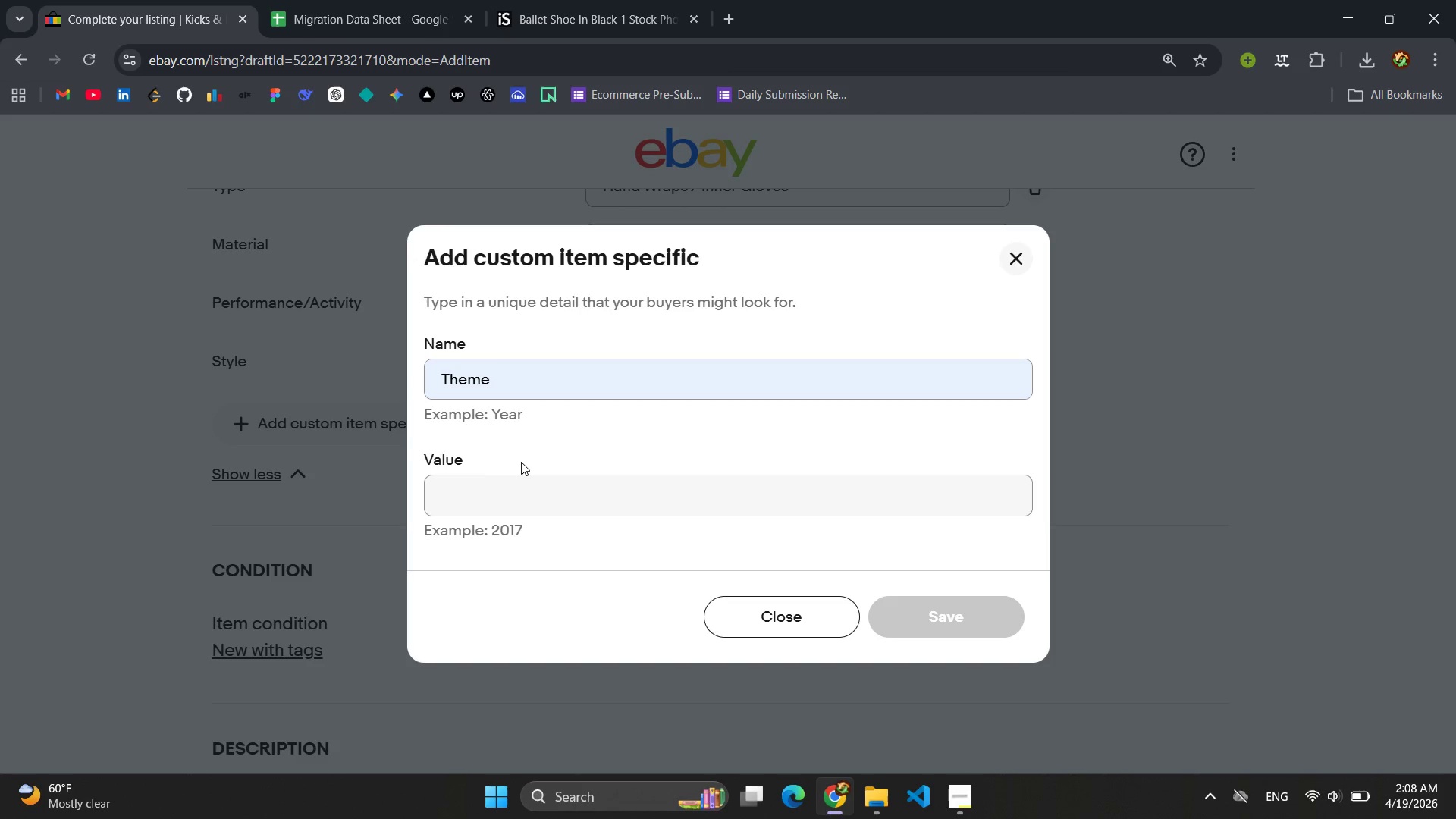 
double_click([520, 493])
 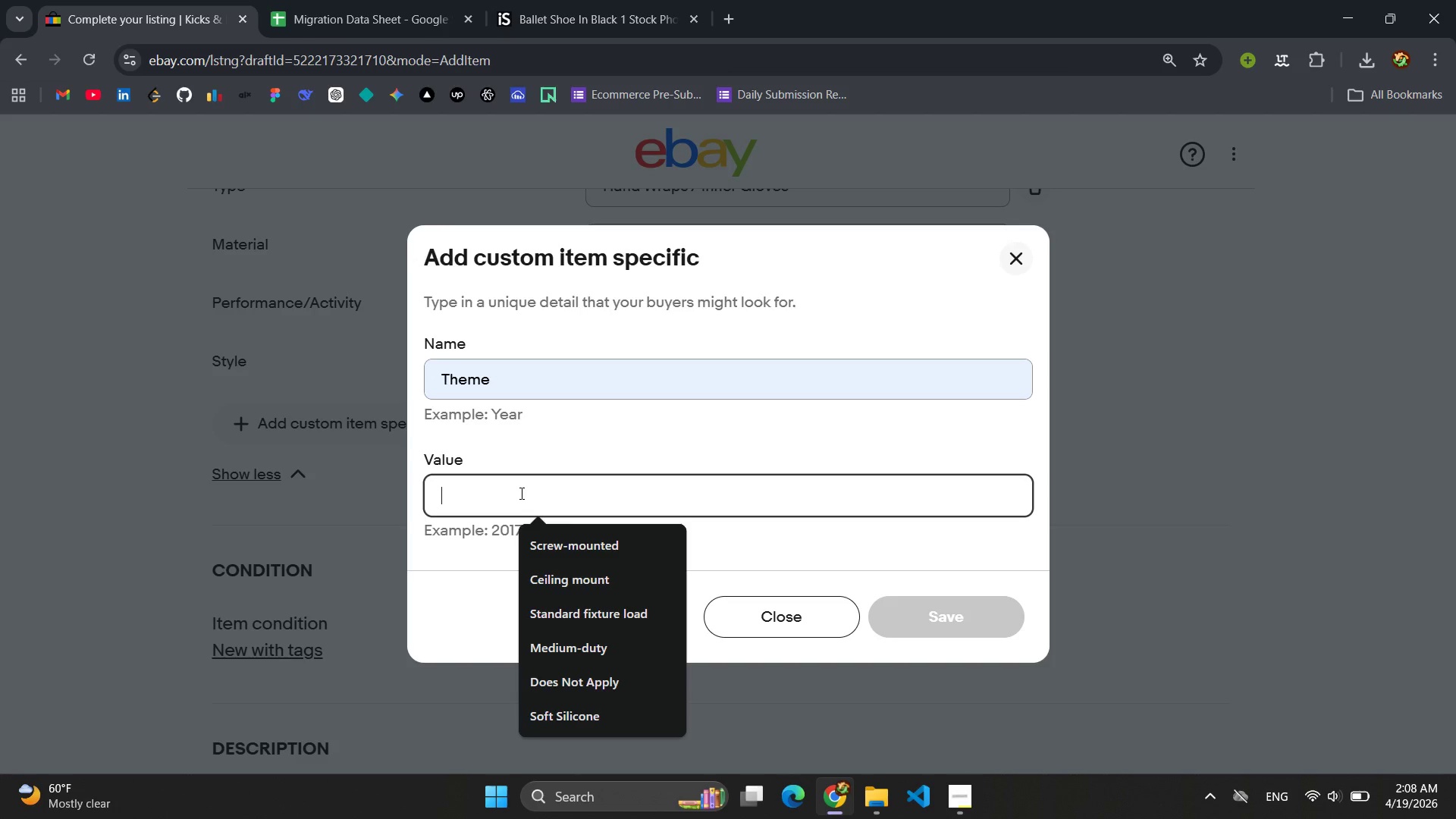 
type(Strike-Flow Collection)
 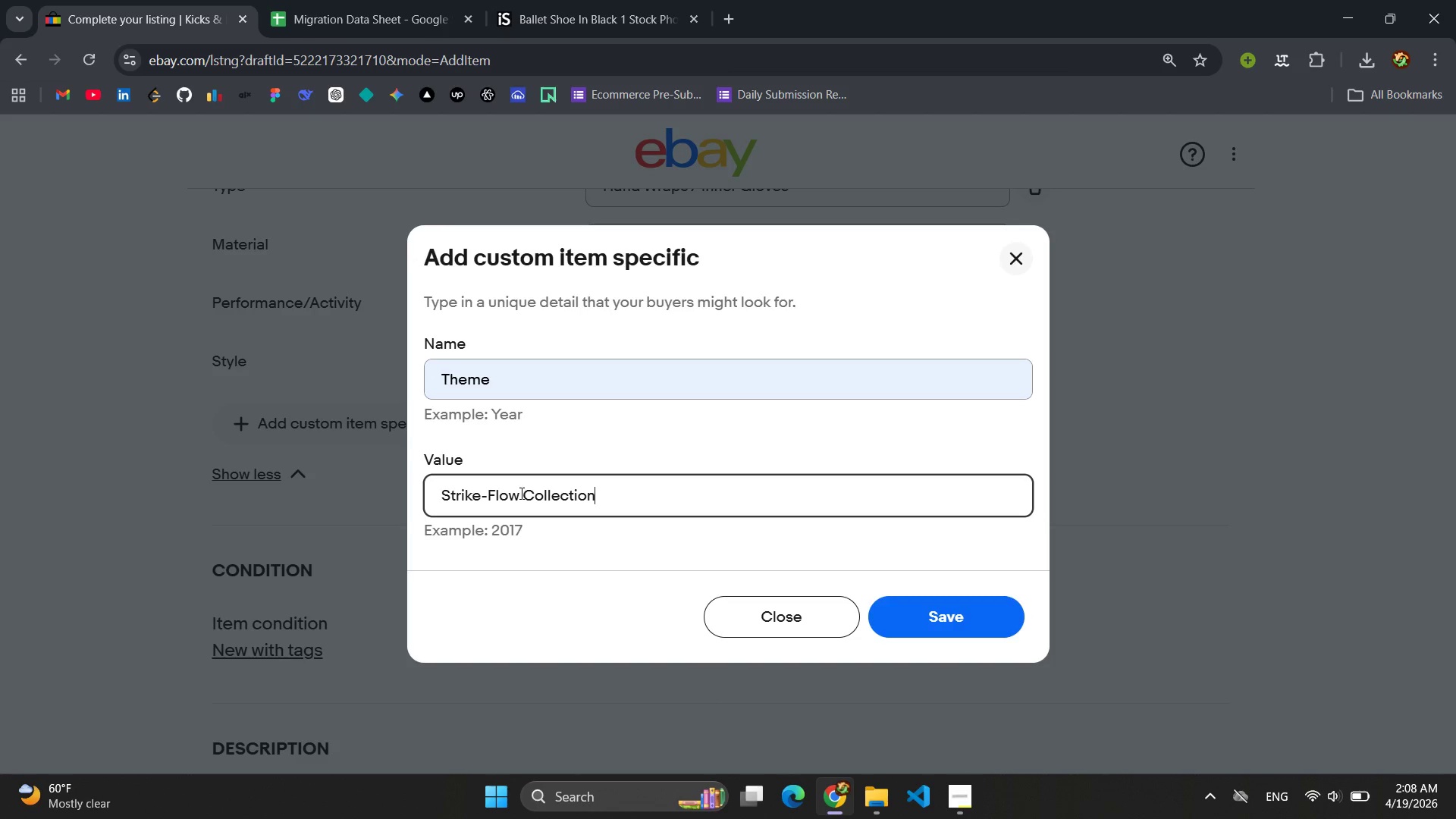 
key(Control+A)
 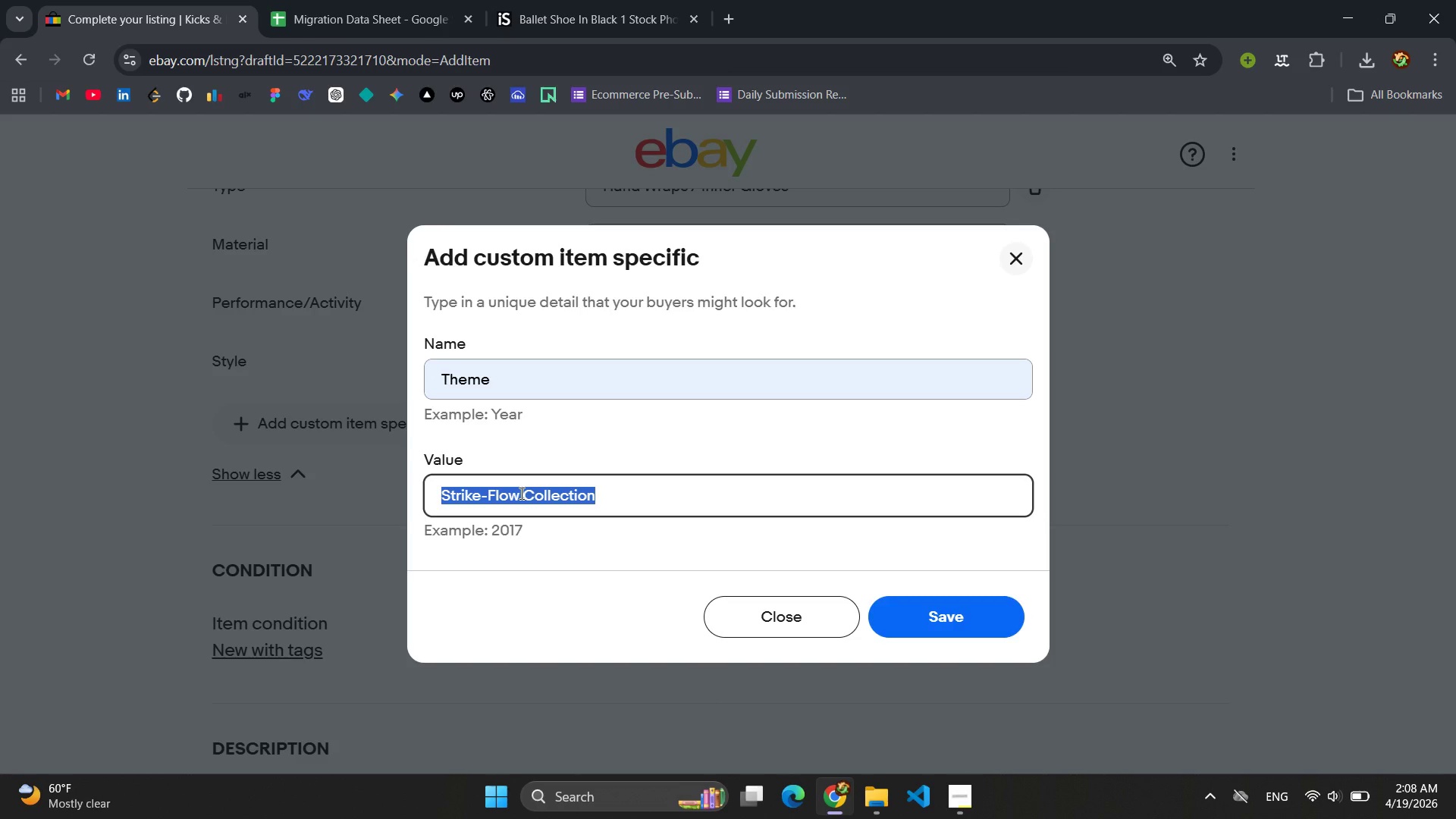 
key(Control+C)
 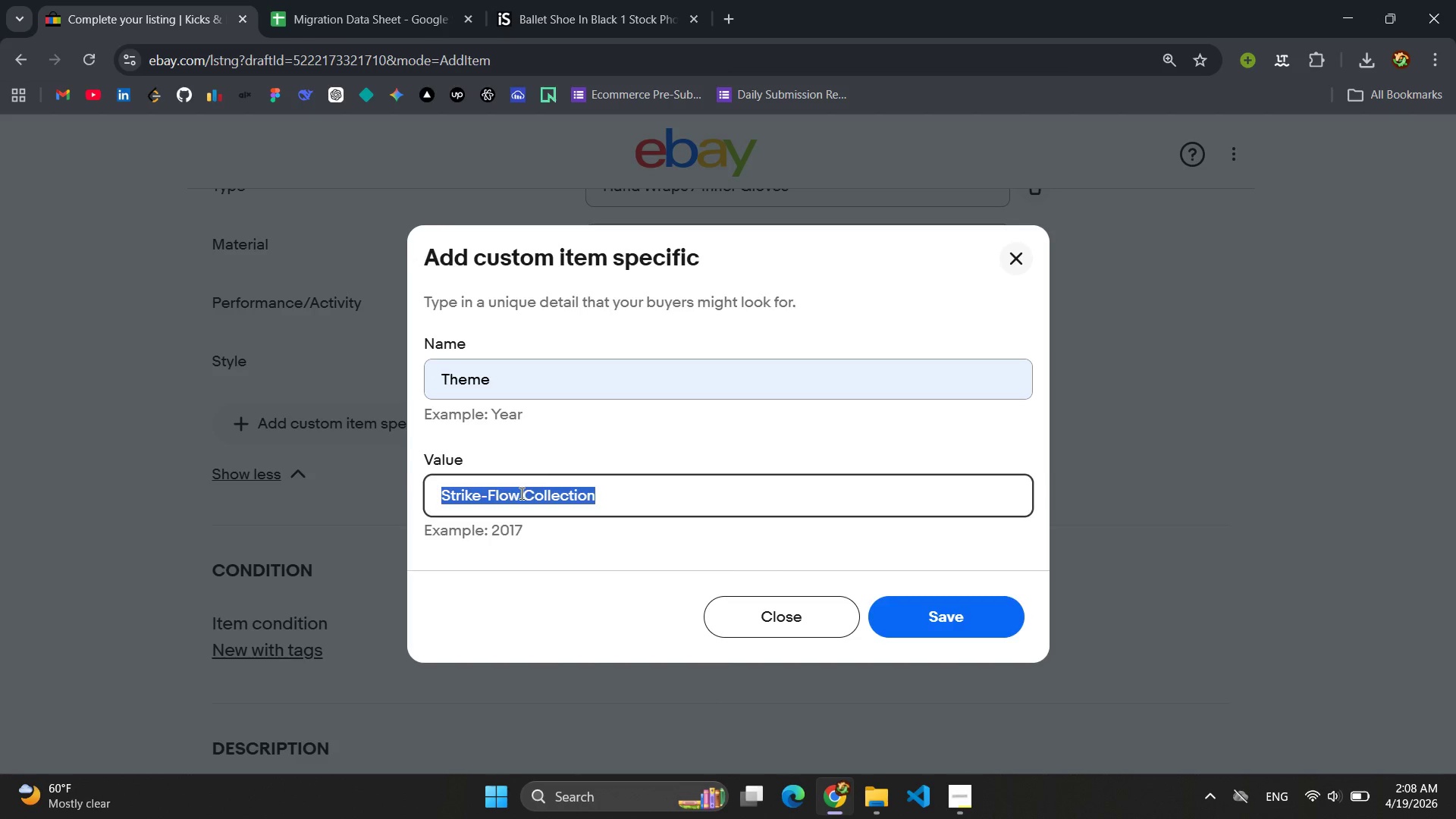 
key(Enter)
 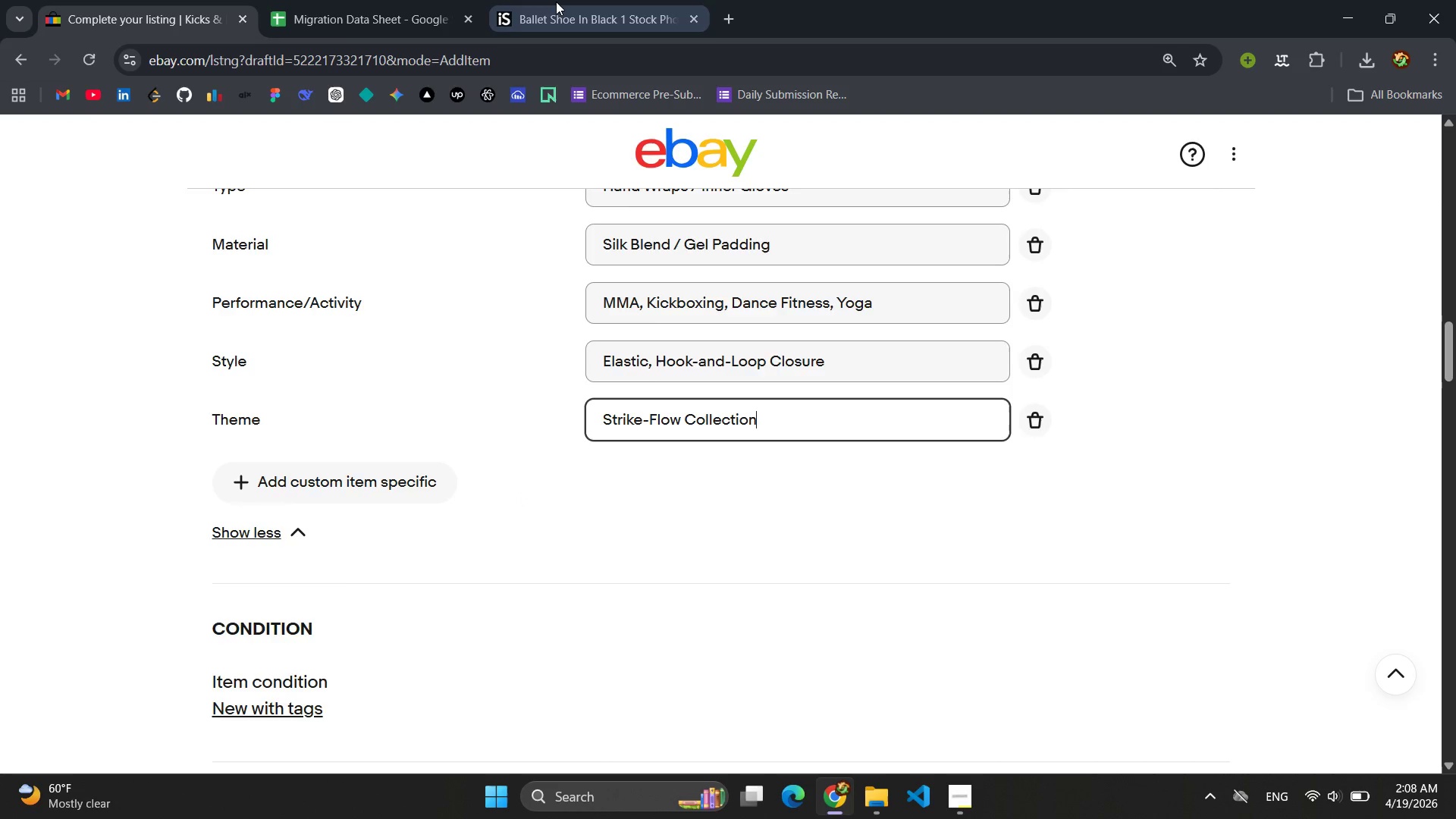 
double_click([401, 3])
 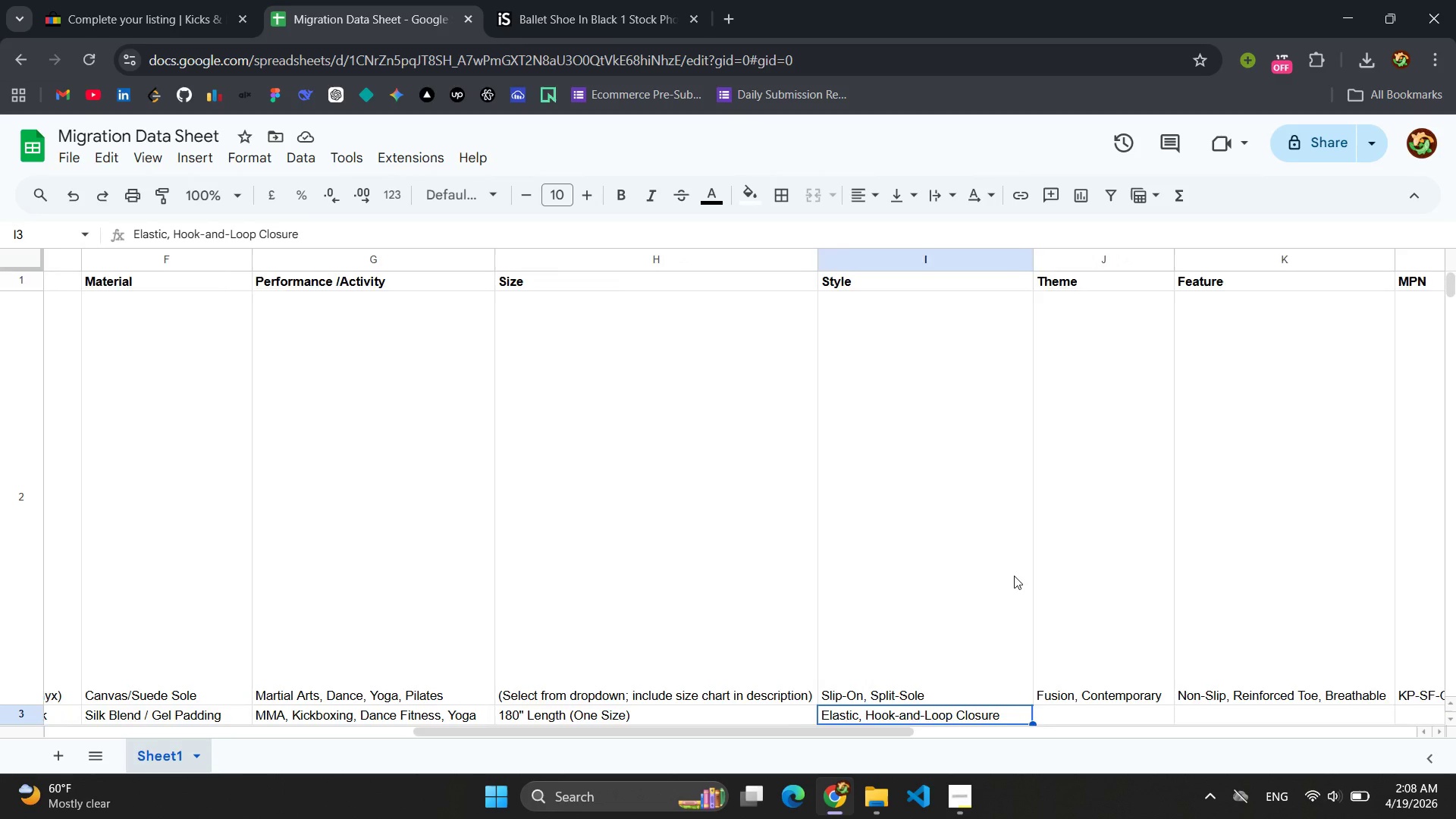 
left_click([1036, 708])
 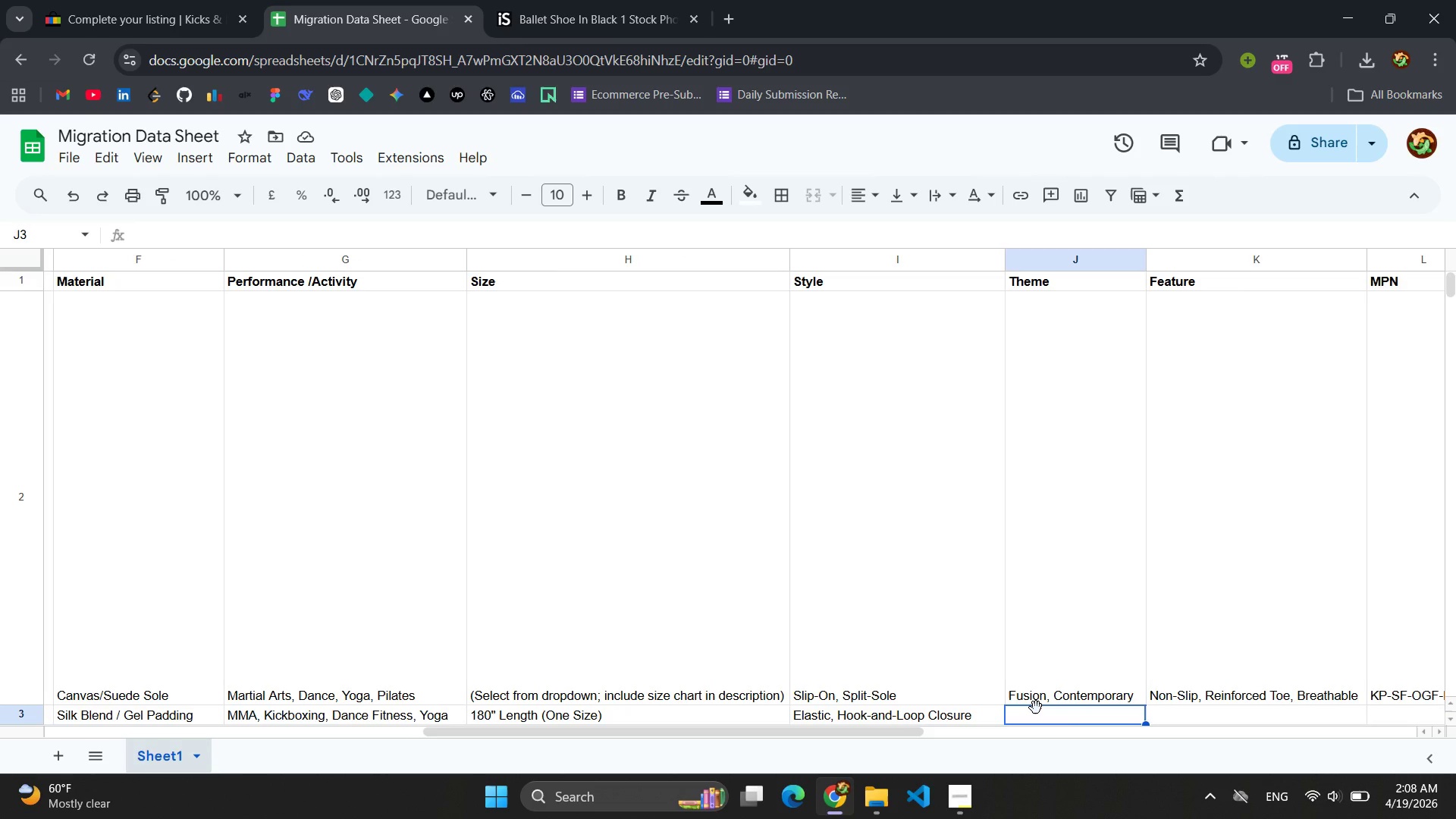 
key(Control+V)
 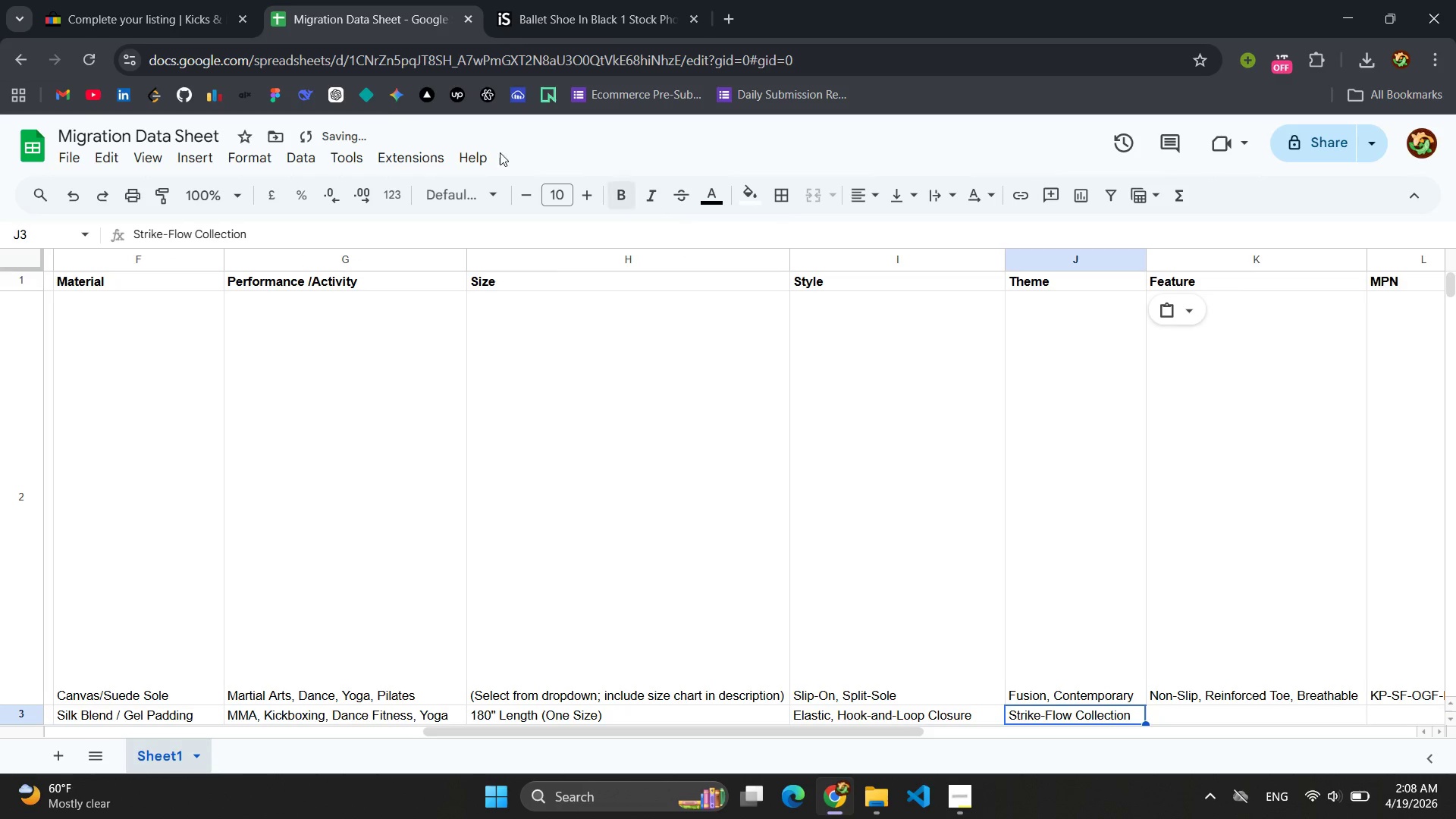 
left_click([169, 0])
 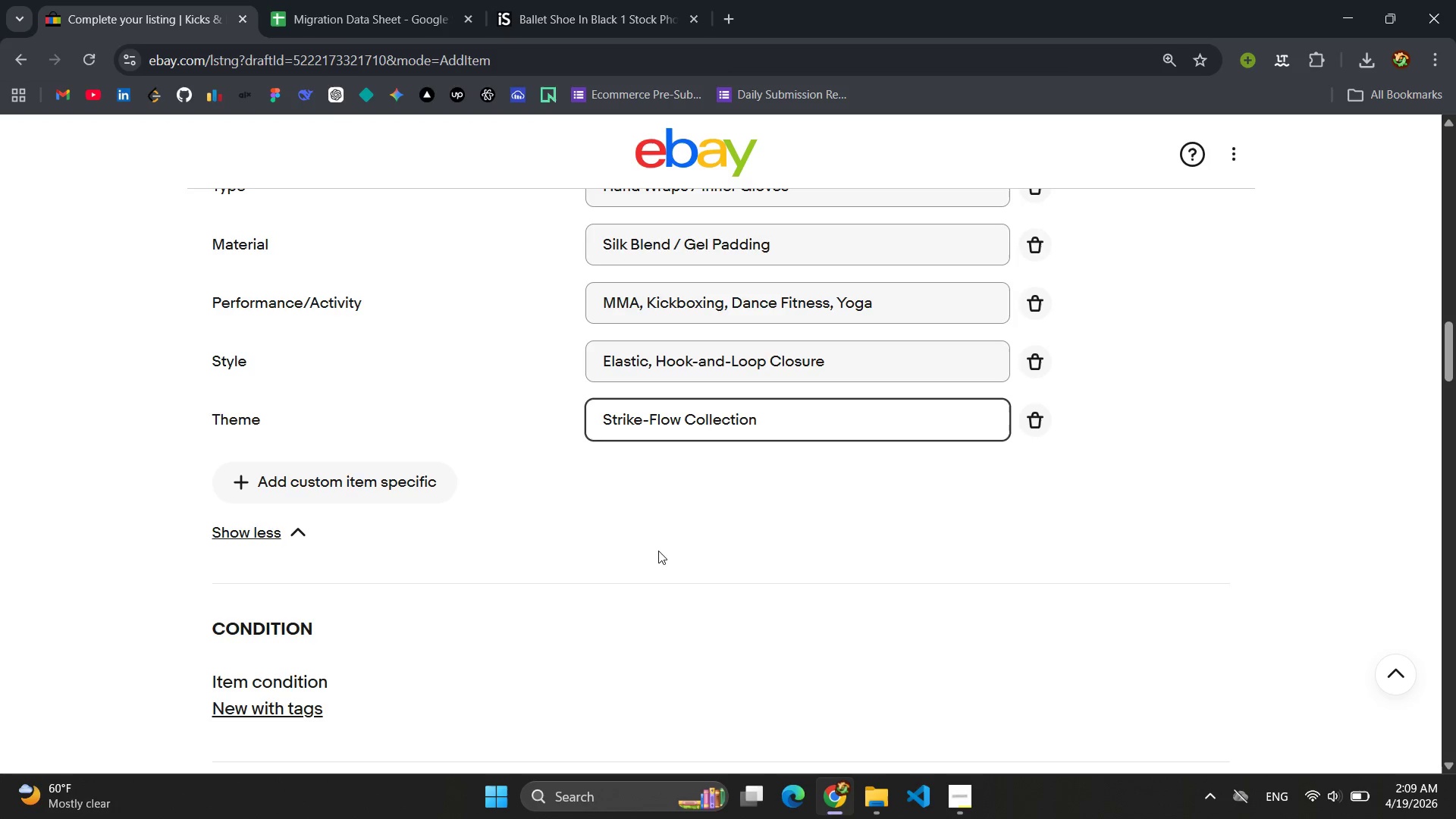 
scroll: coordinate [629, 542], scroll_direction: up, amount: 2.0
 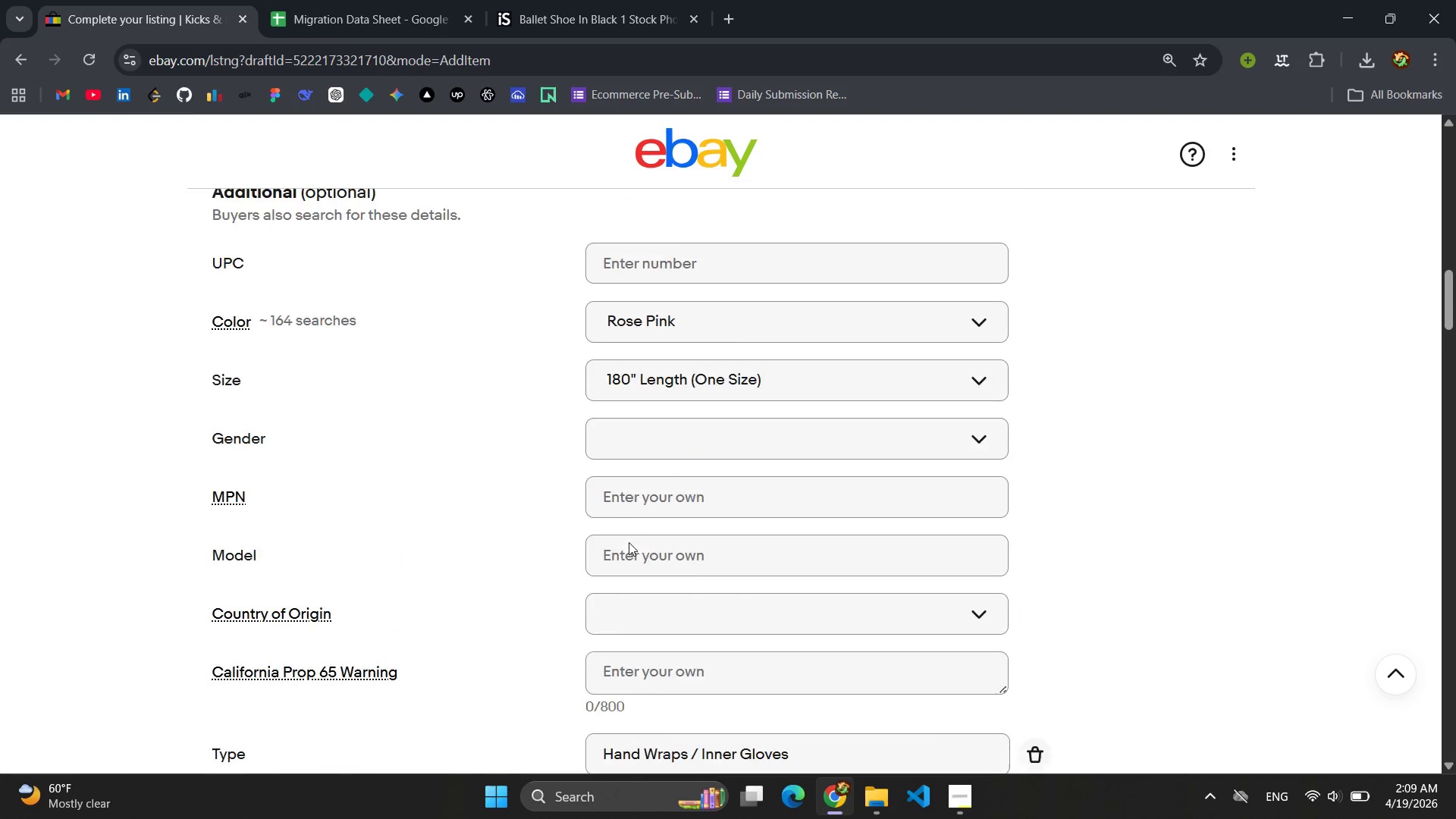 
scroll: coordinate [629, 542], scroll_direction: down, amount: 4.0
 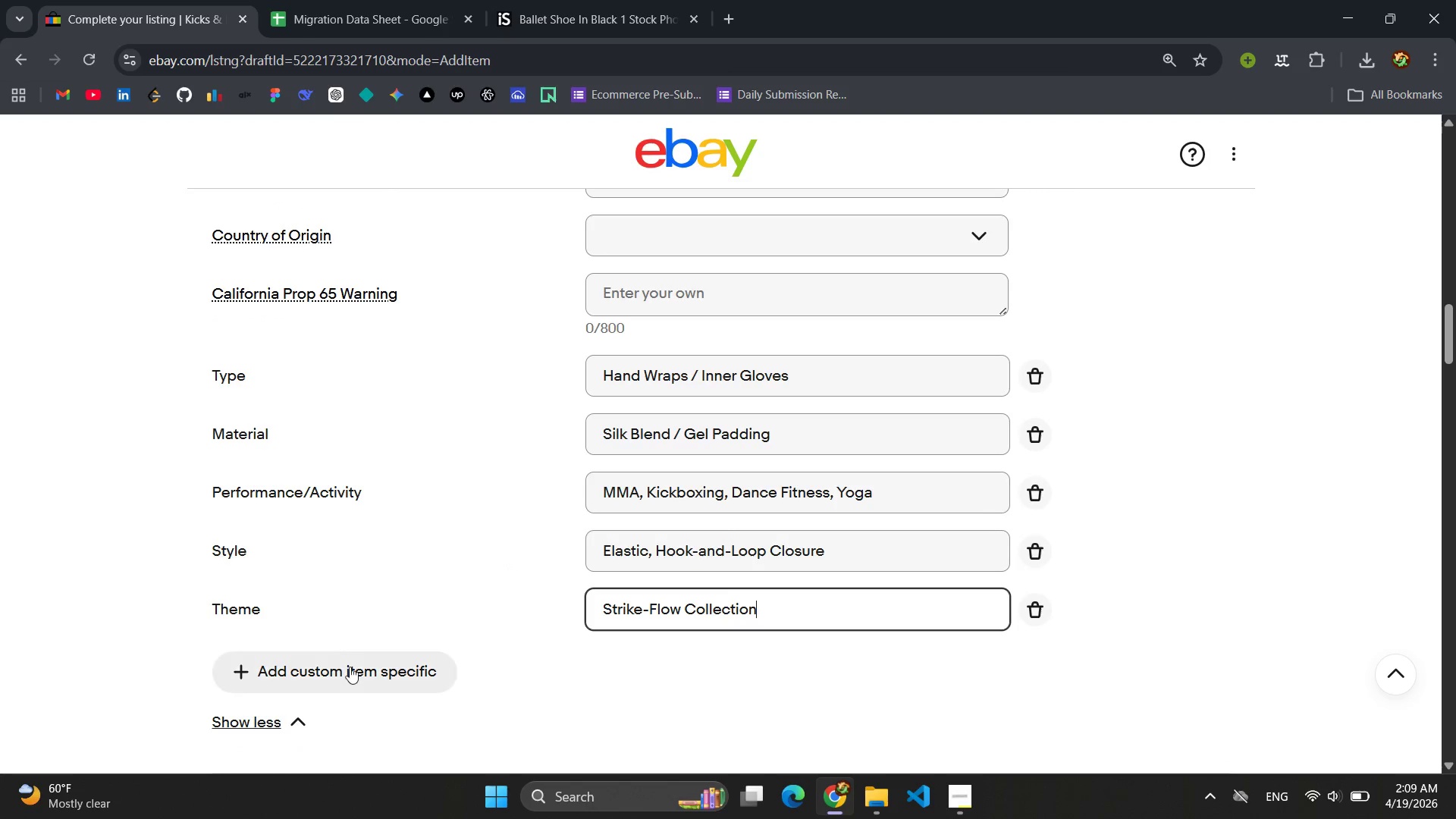 
left_click([347, 670])
 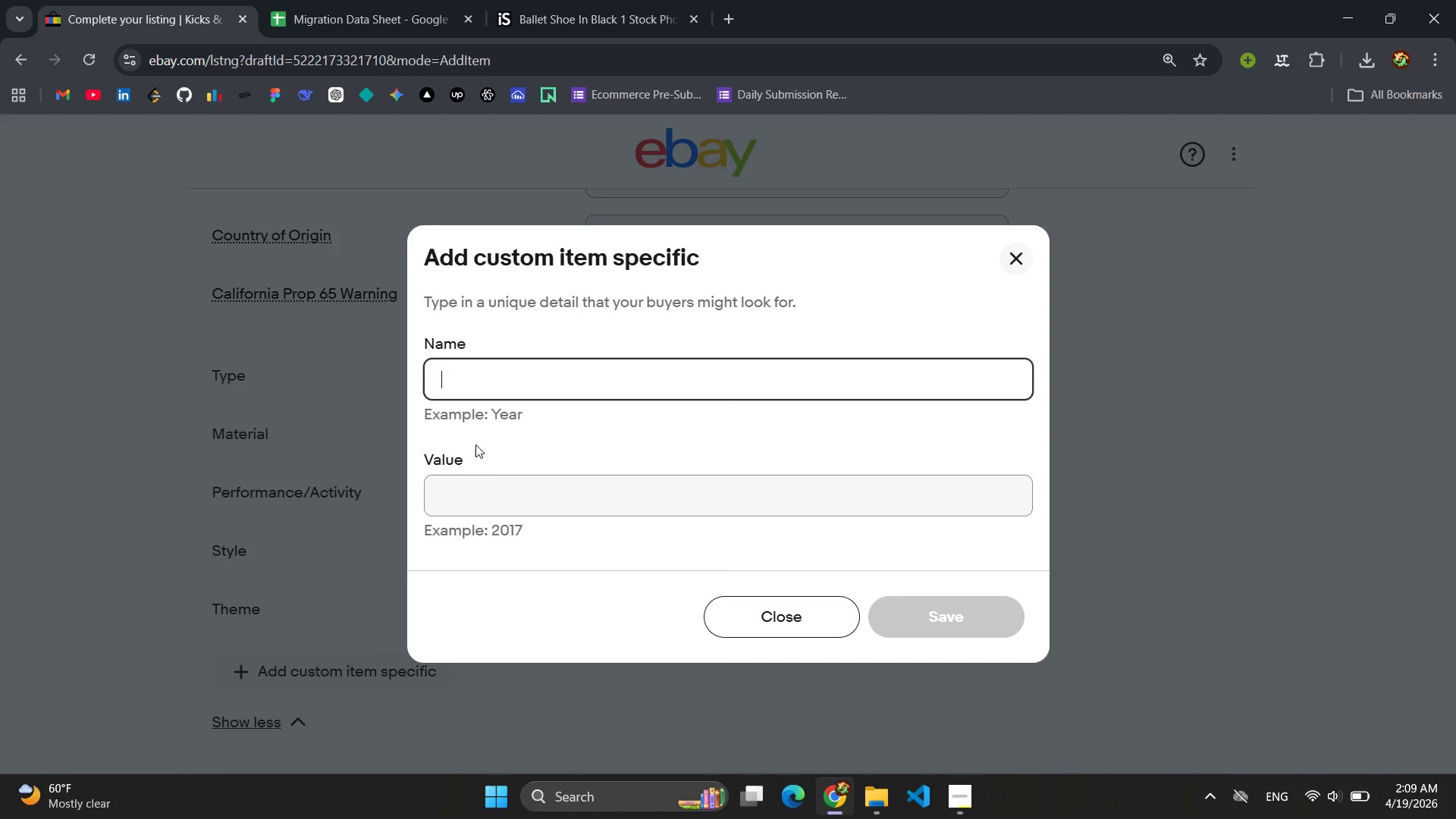 
type(Feat)
 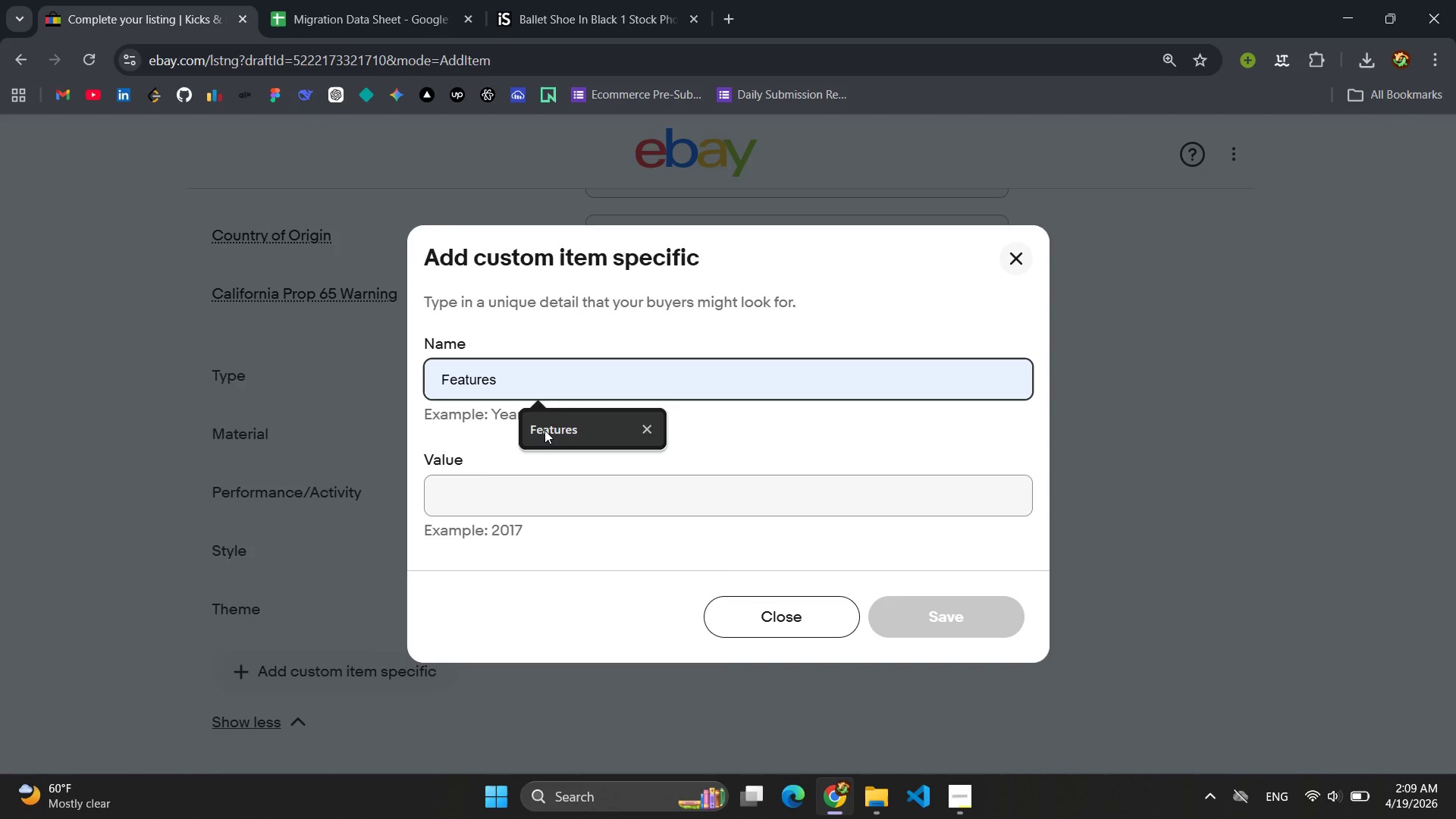 
left_click([562, 435])
 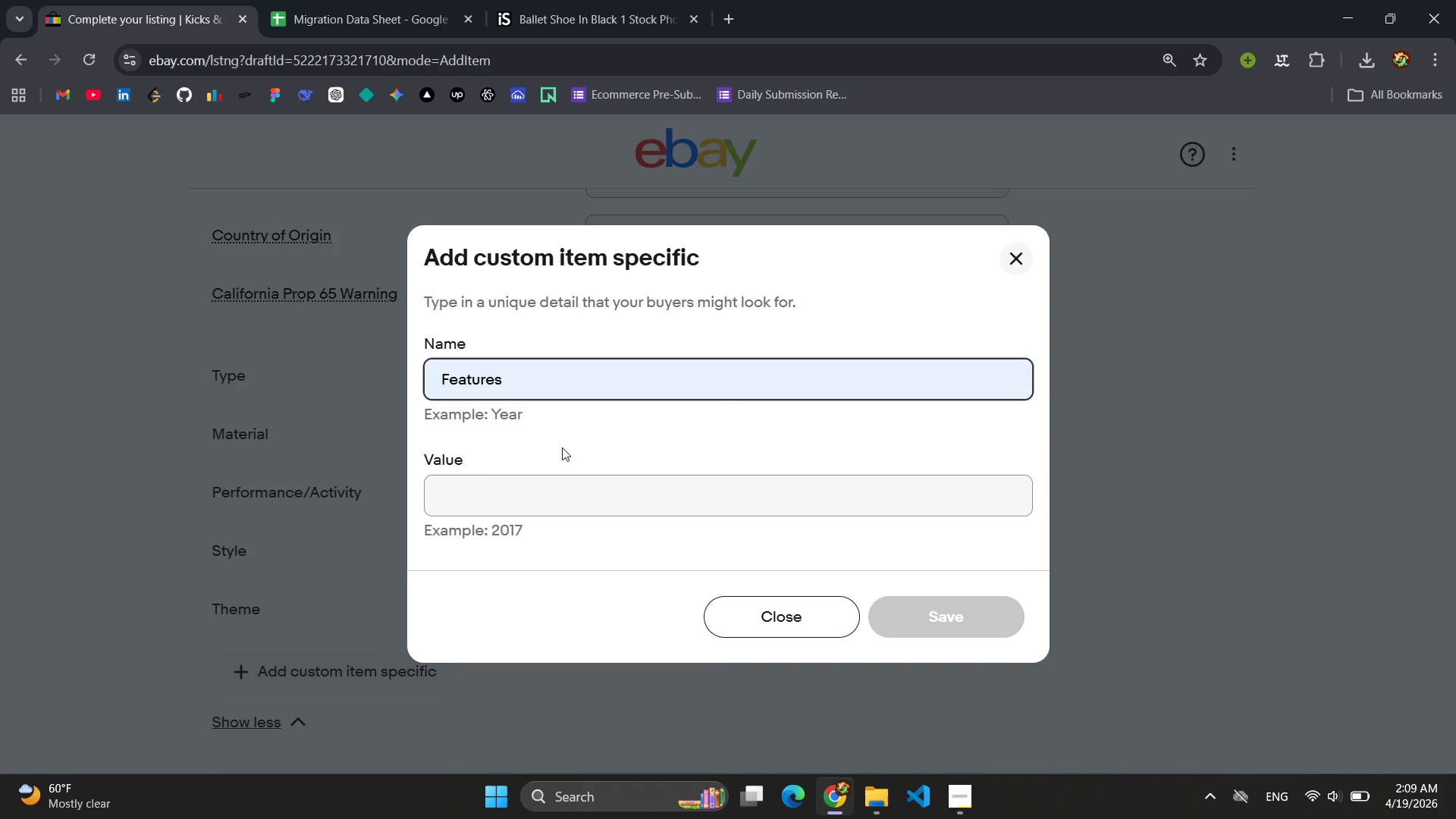 
left_click([551, 482])
 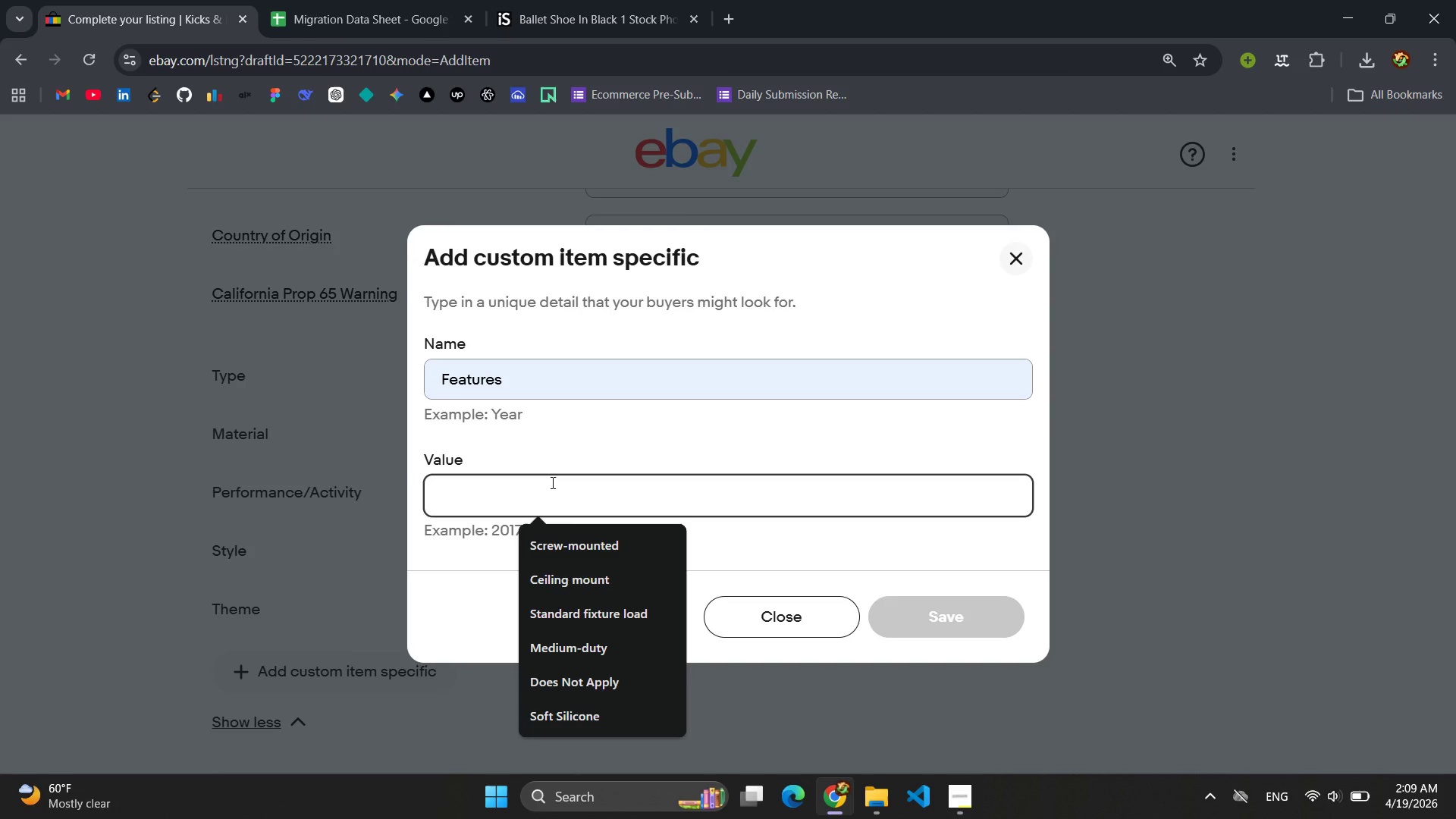 
type(Padded Knuckles, Moisture )
key(Backspace)
type(-Wicking )
key(Backspace)
type(, Braa)
key(Backspace)
key(Backspace)
type(aethable)
 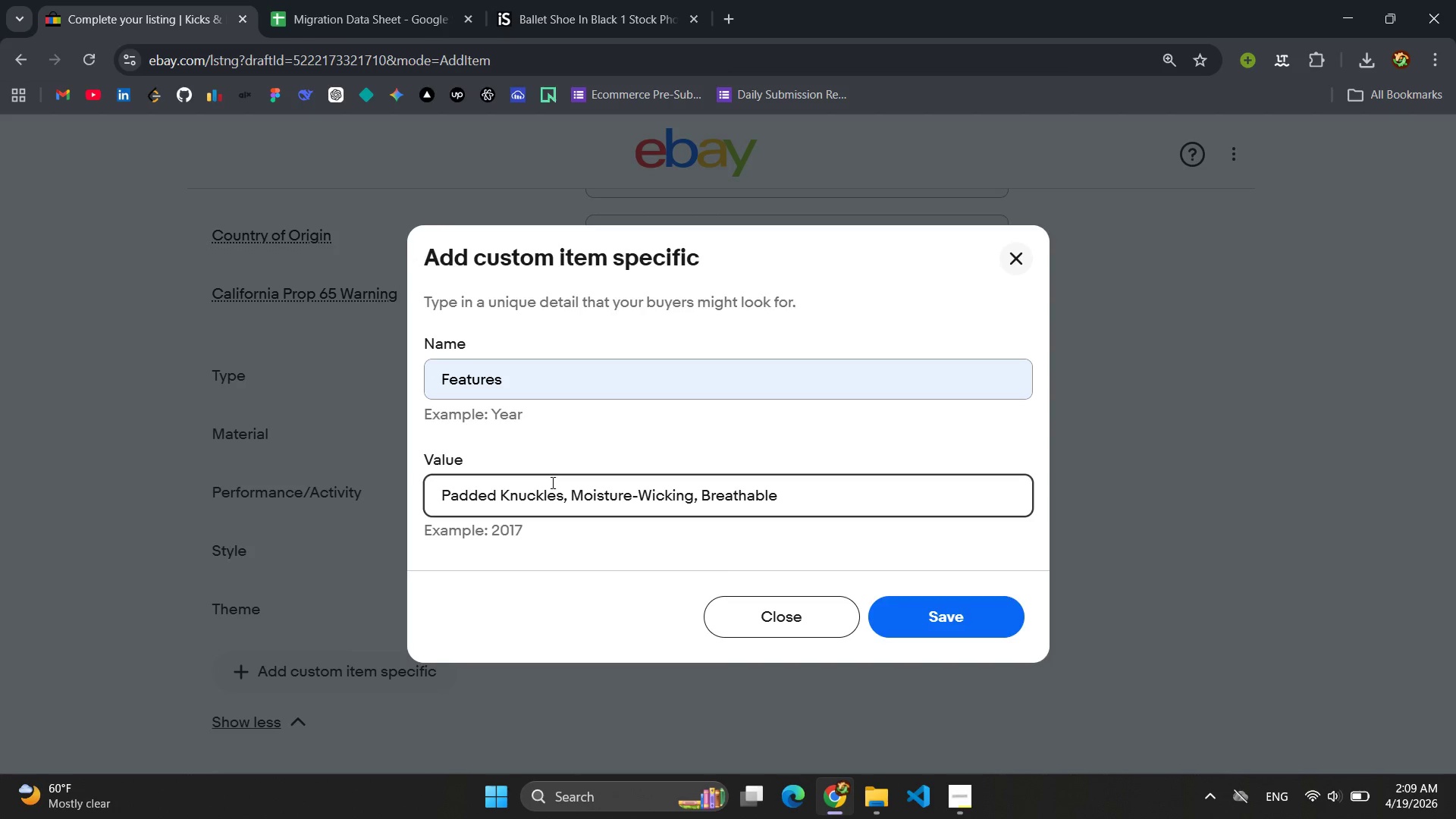 
key(Control+ControlLeft)
 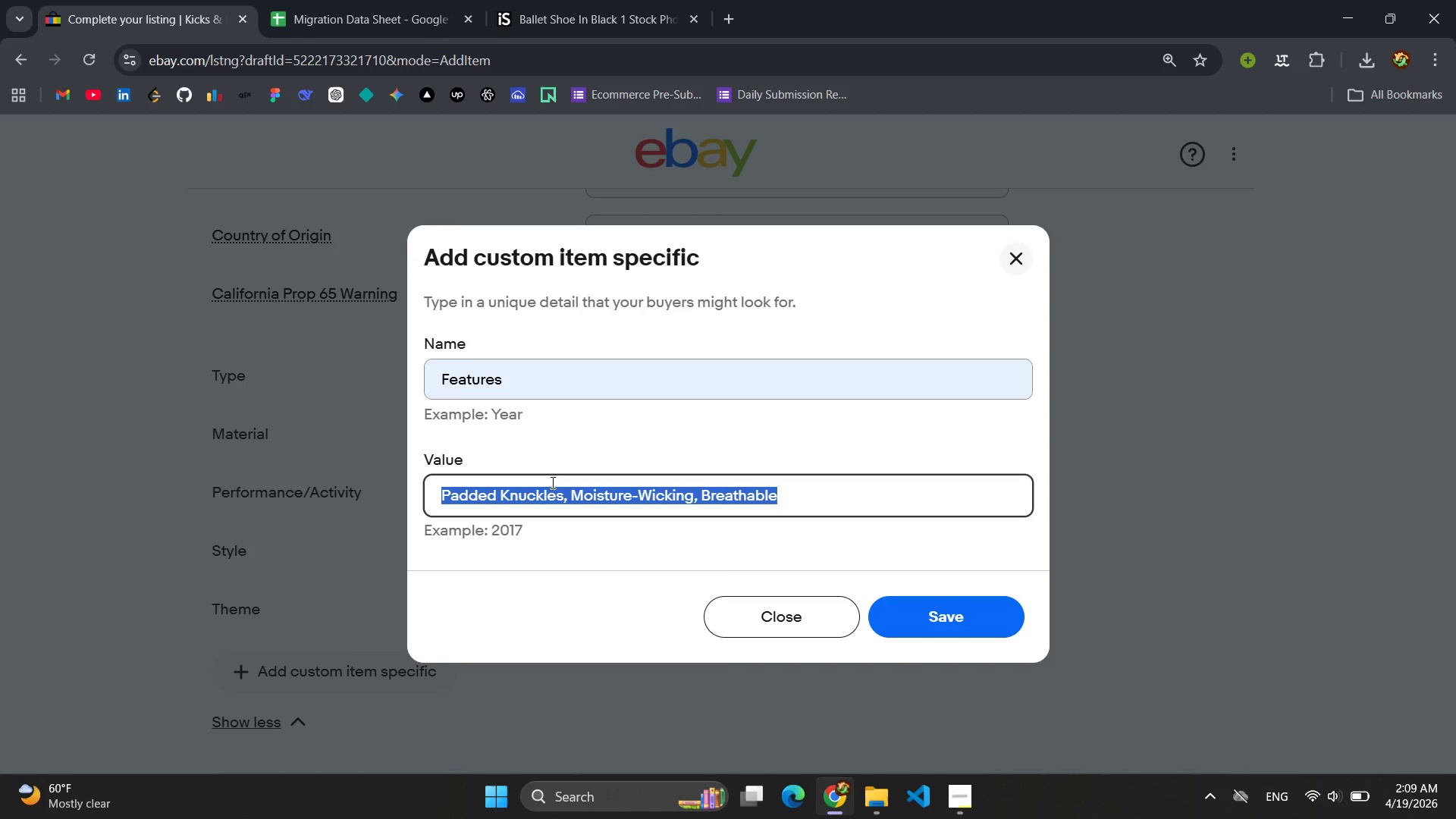 
key(Control+A)
 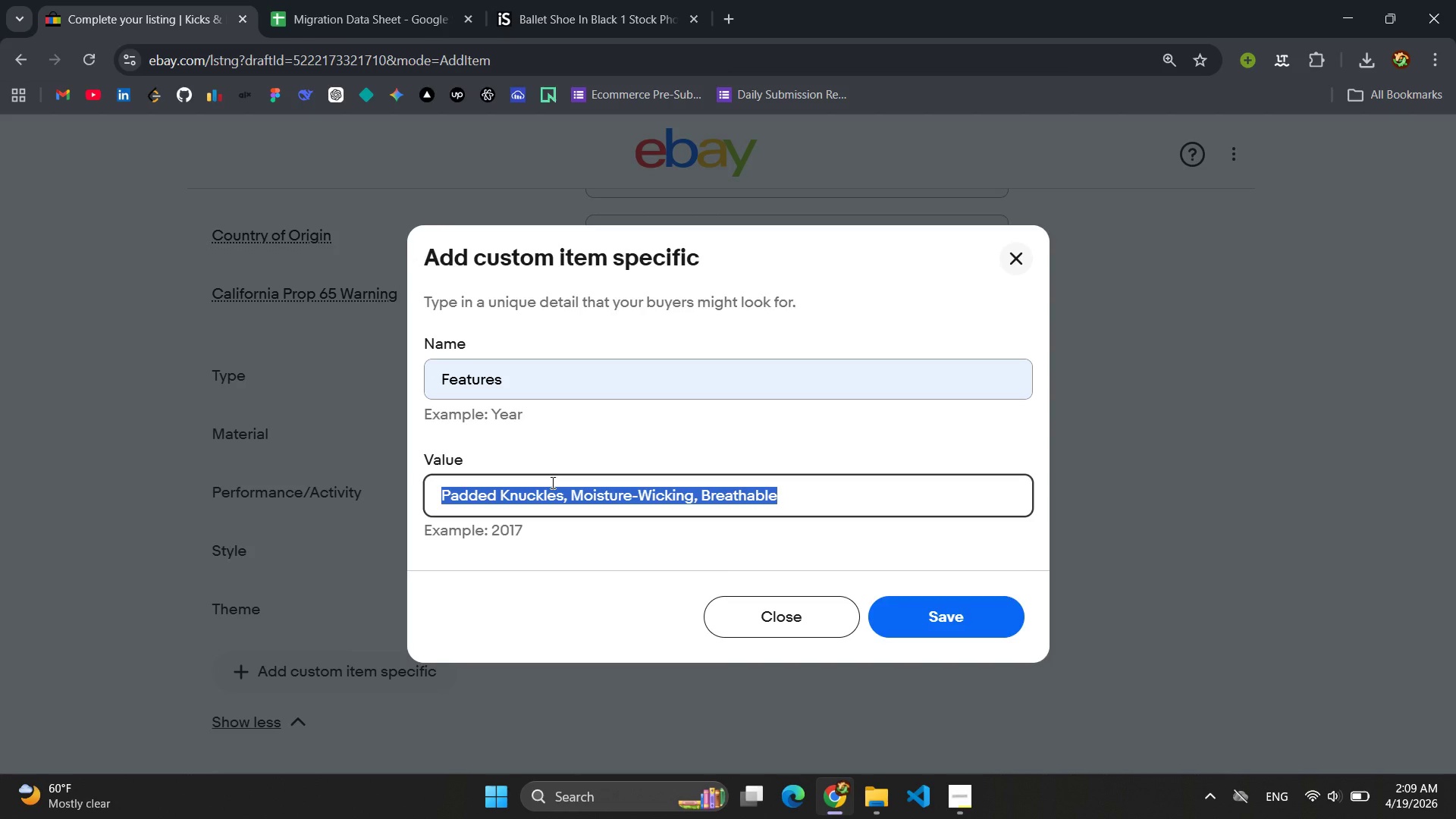 
key(Control+C)
 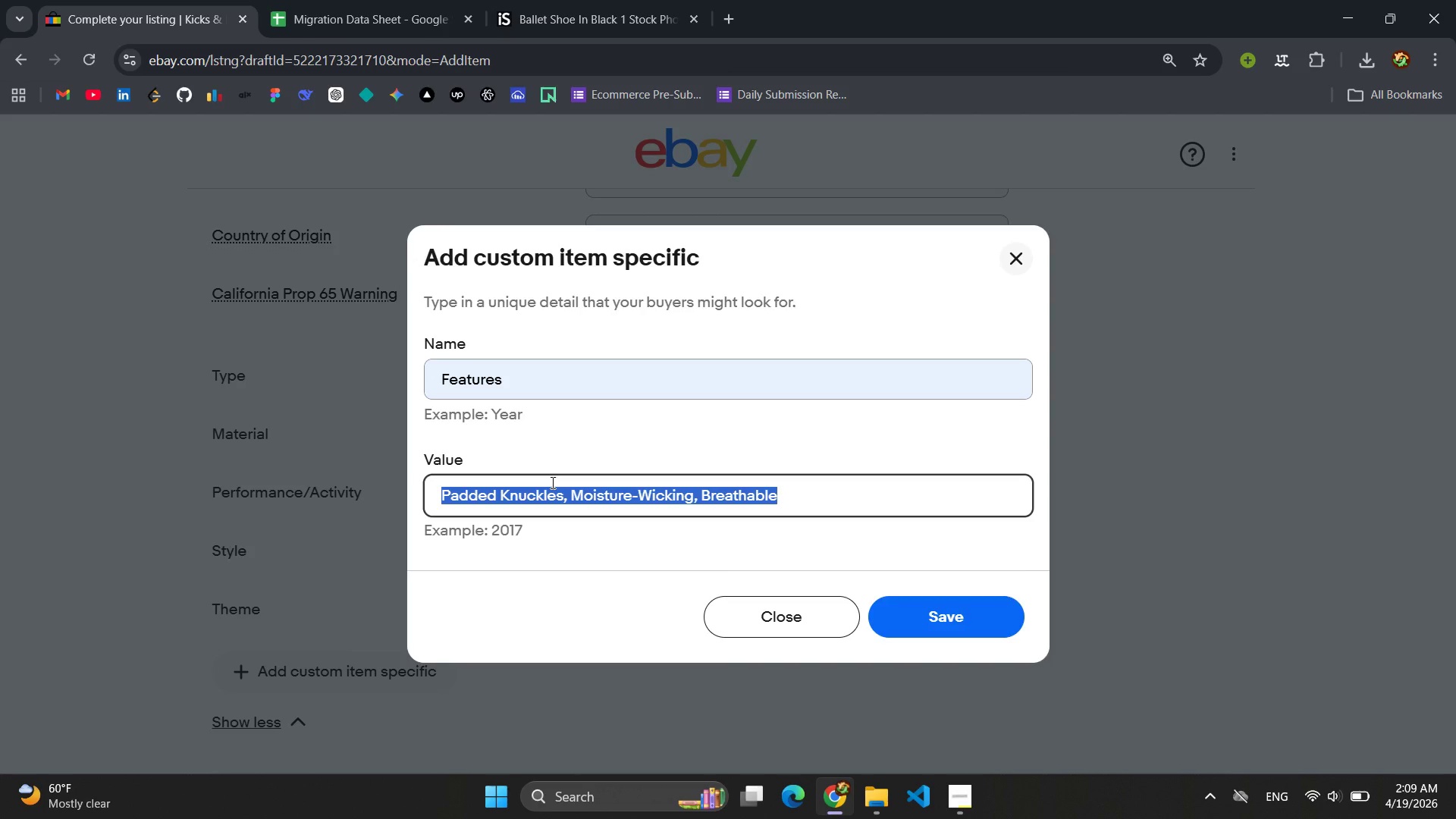 
key(Enter)
 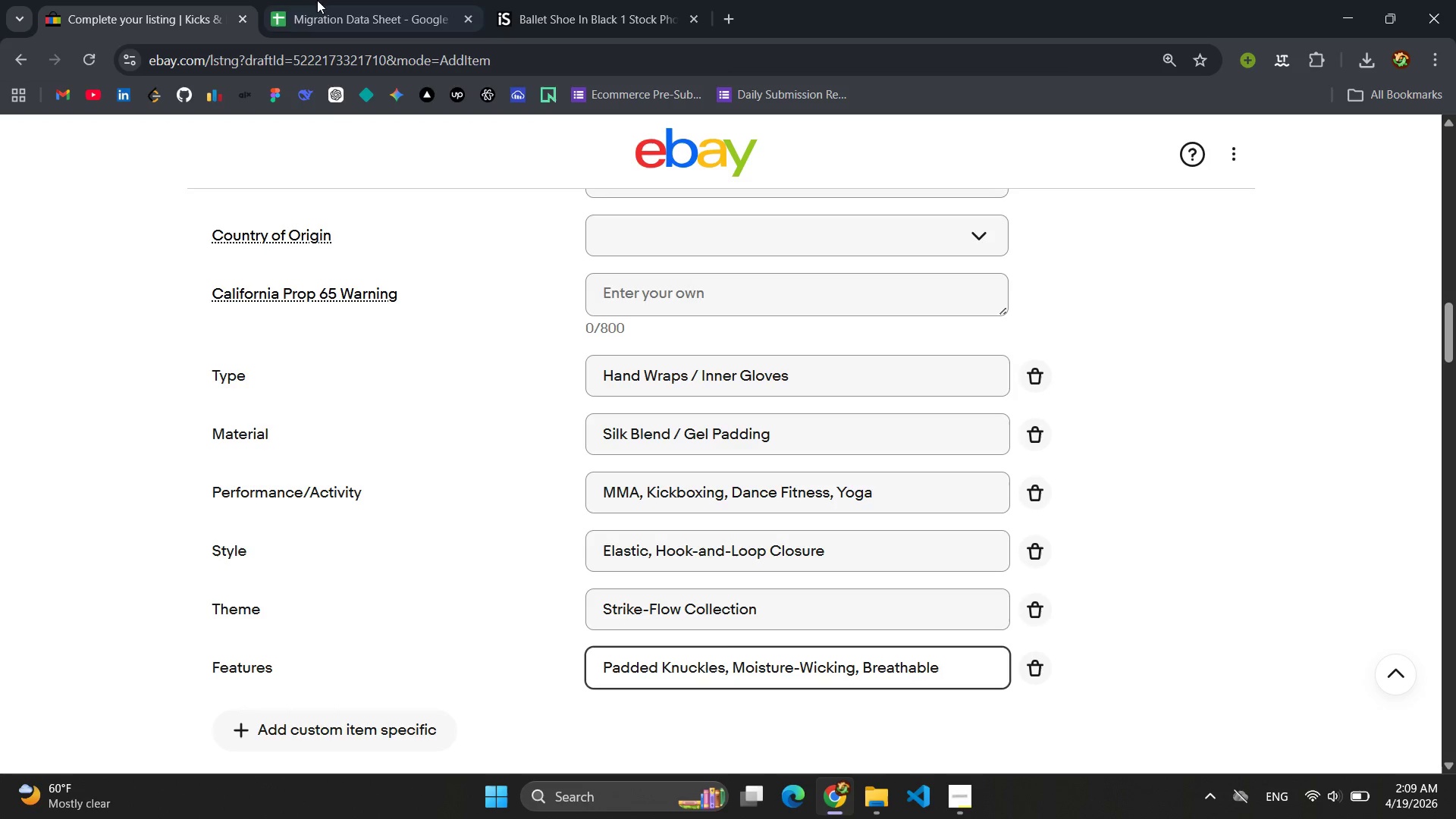 
left_click([302, 0])
 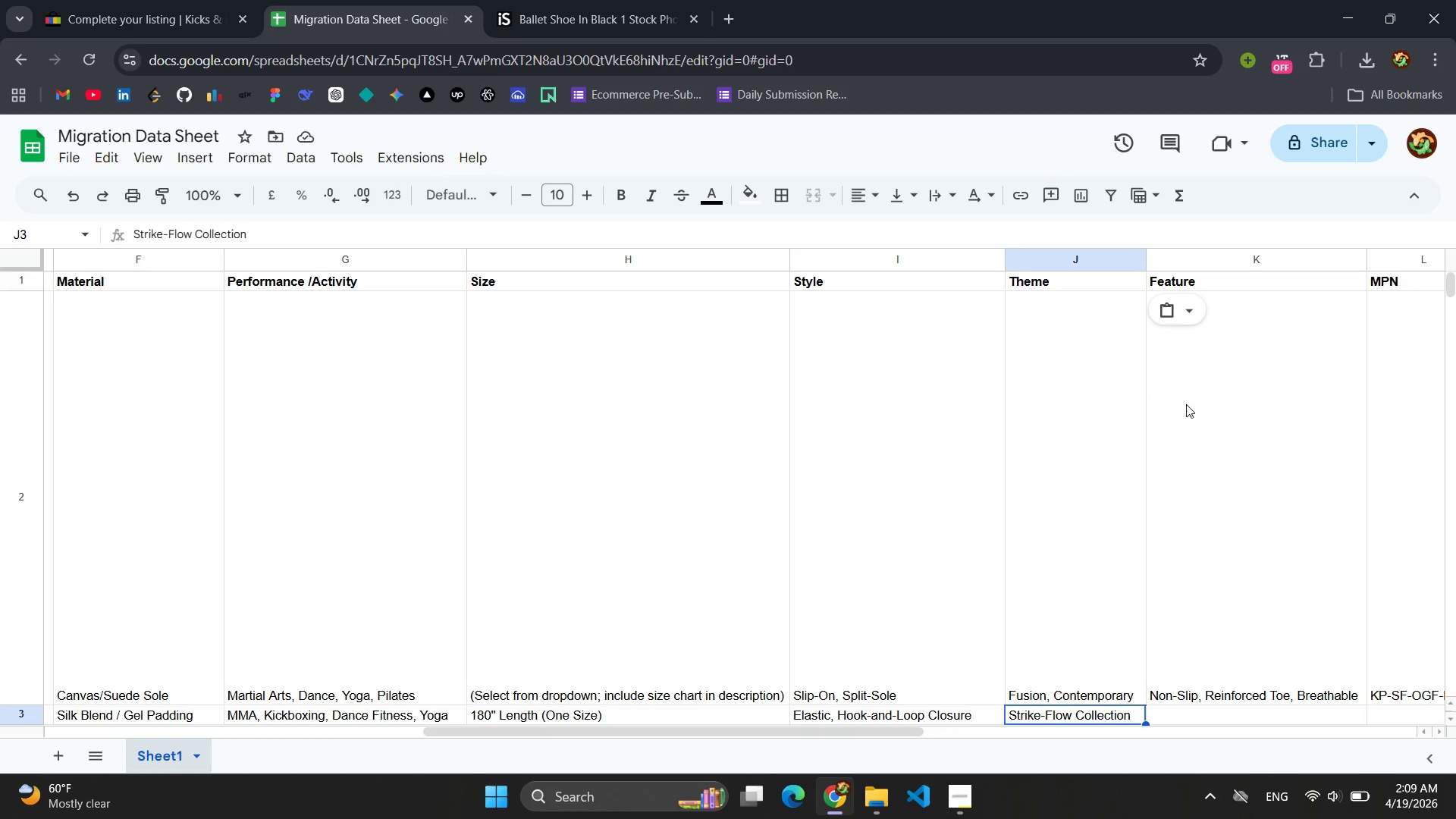 
scroll: coordinate [1193, 430], scroll_direction: up, amount: 1.0
 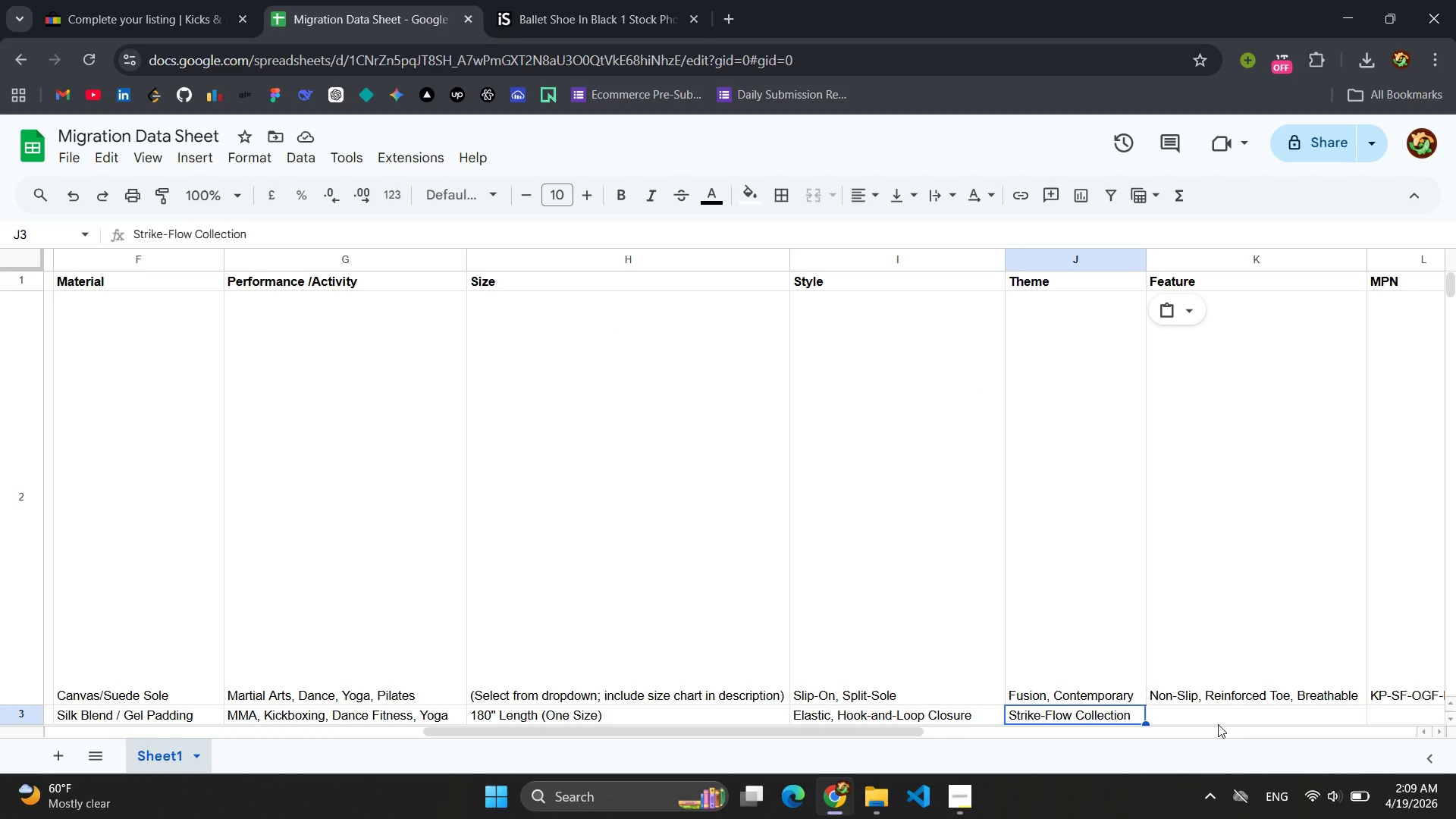 
left_click([1217, 717])
 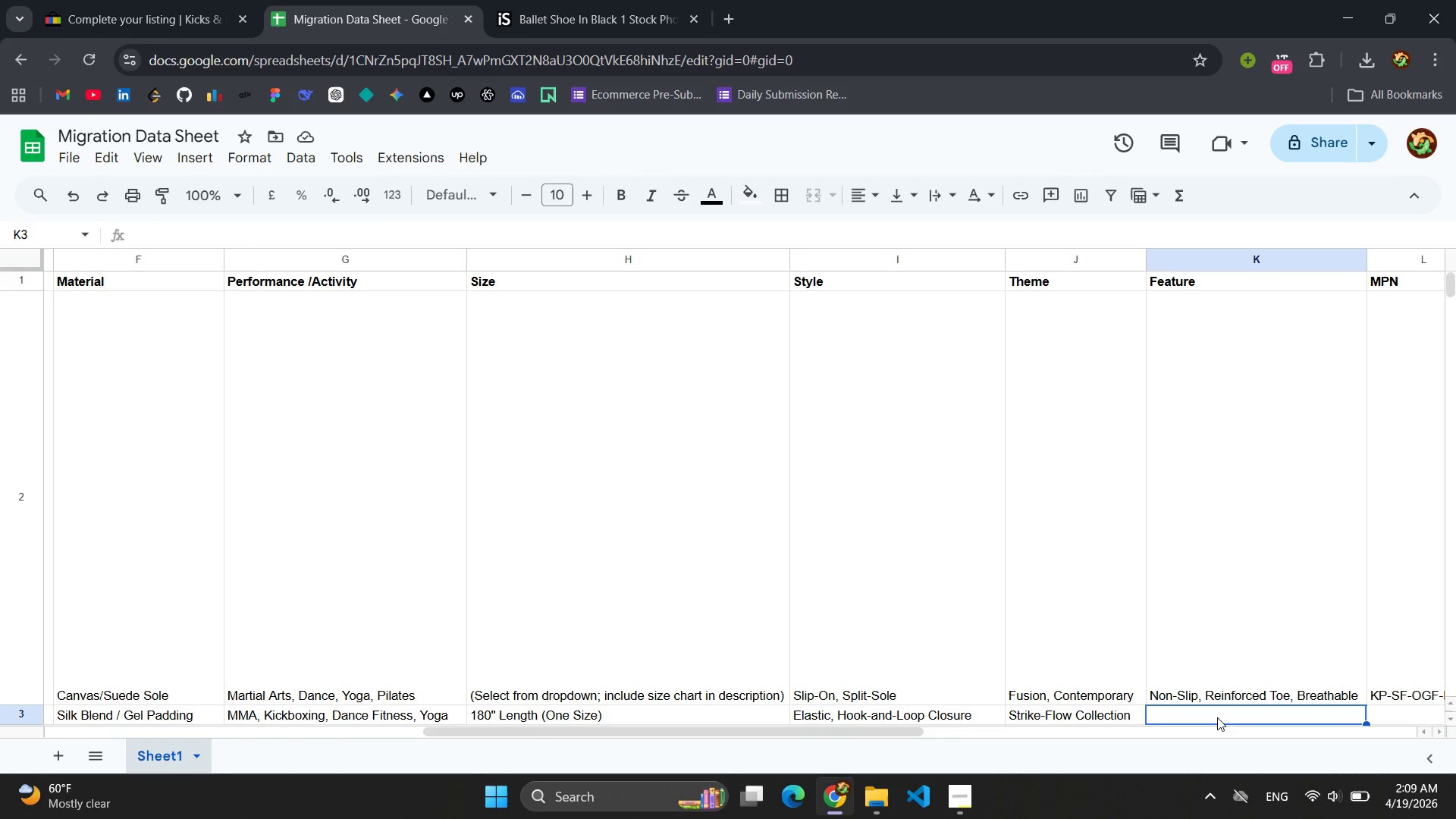 
key(Control+V)
 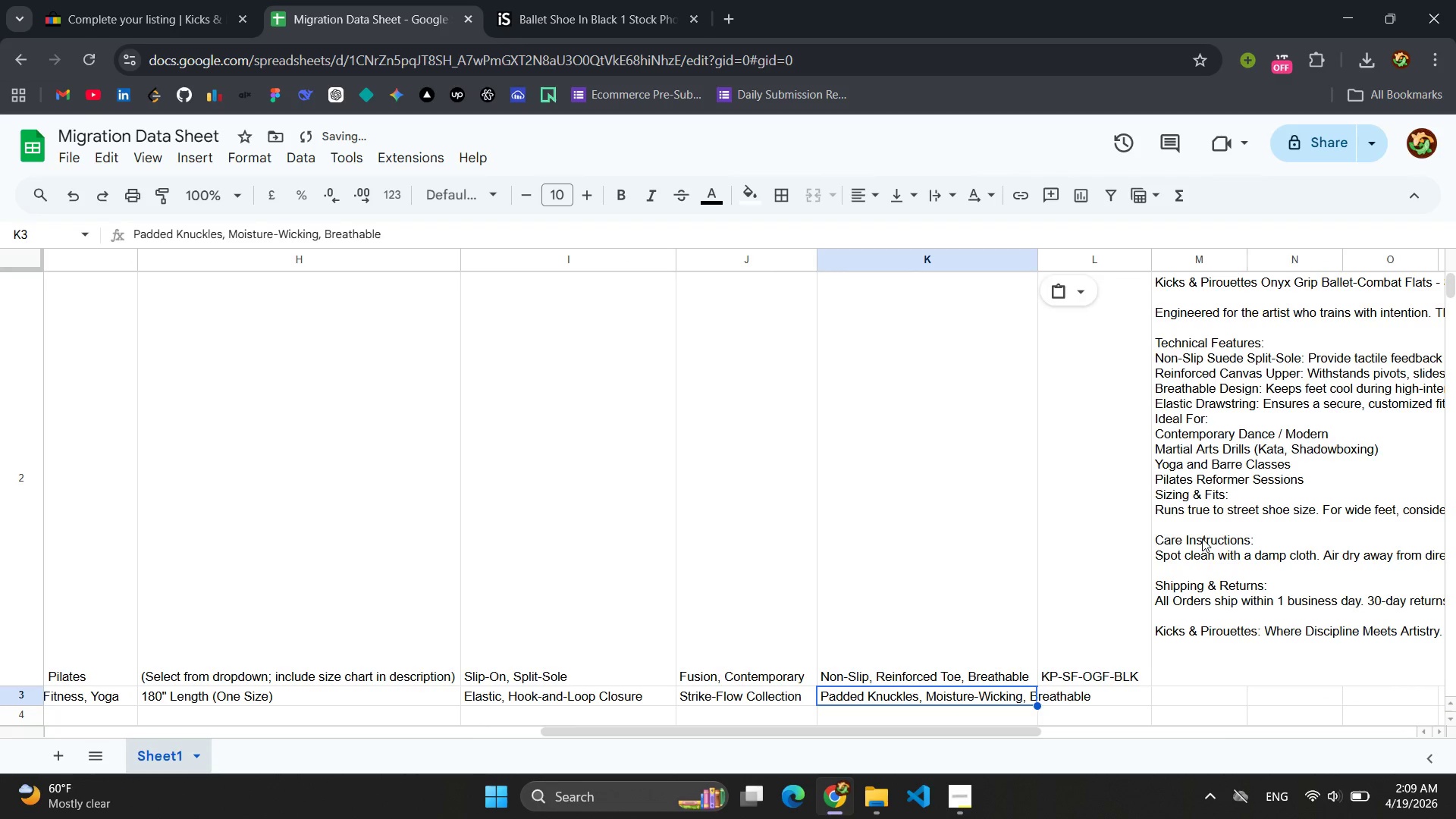 
scroll: coordinate [1172, 550], scroll_direction: up, amount: 2.0
 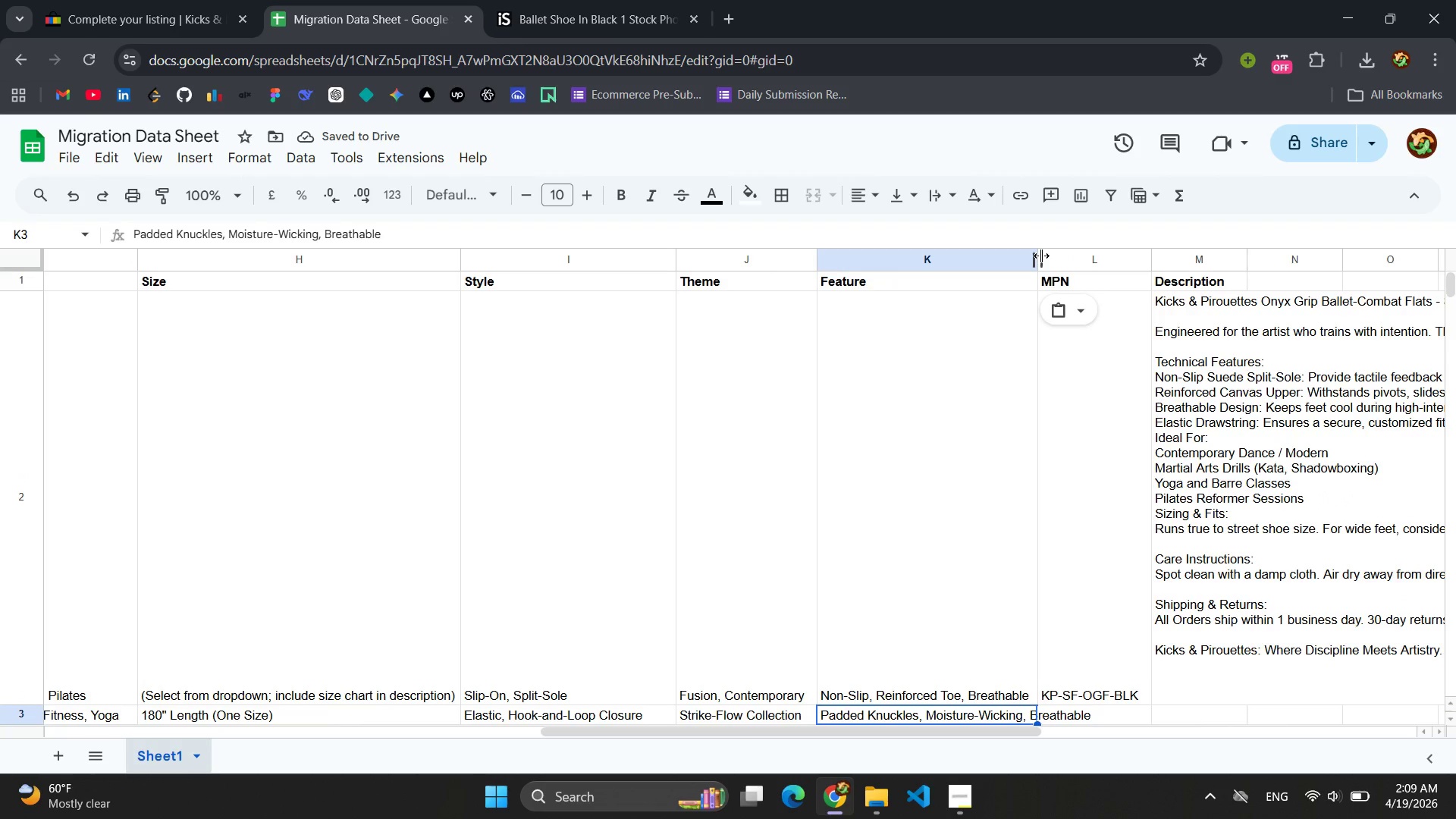 
left_click_drag(start_coordinate=[1041, 256], to_coordinate=[1128, 256])
 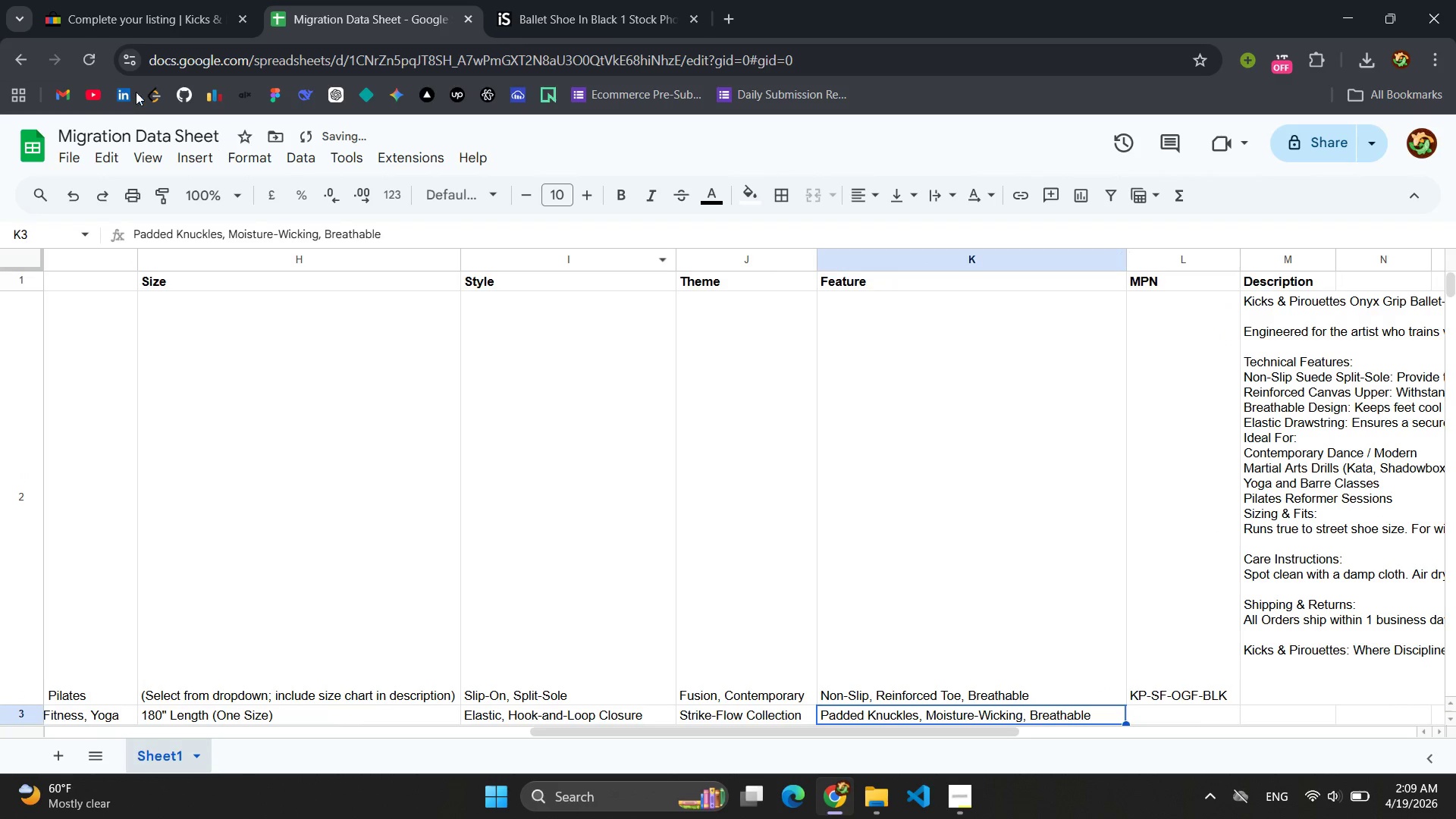 
left_click([123, 0])
 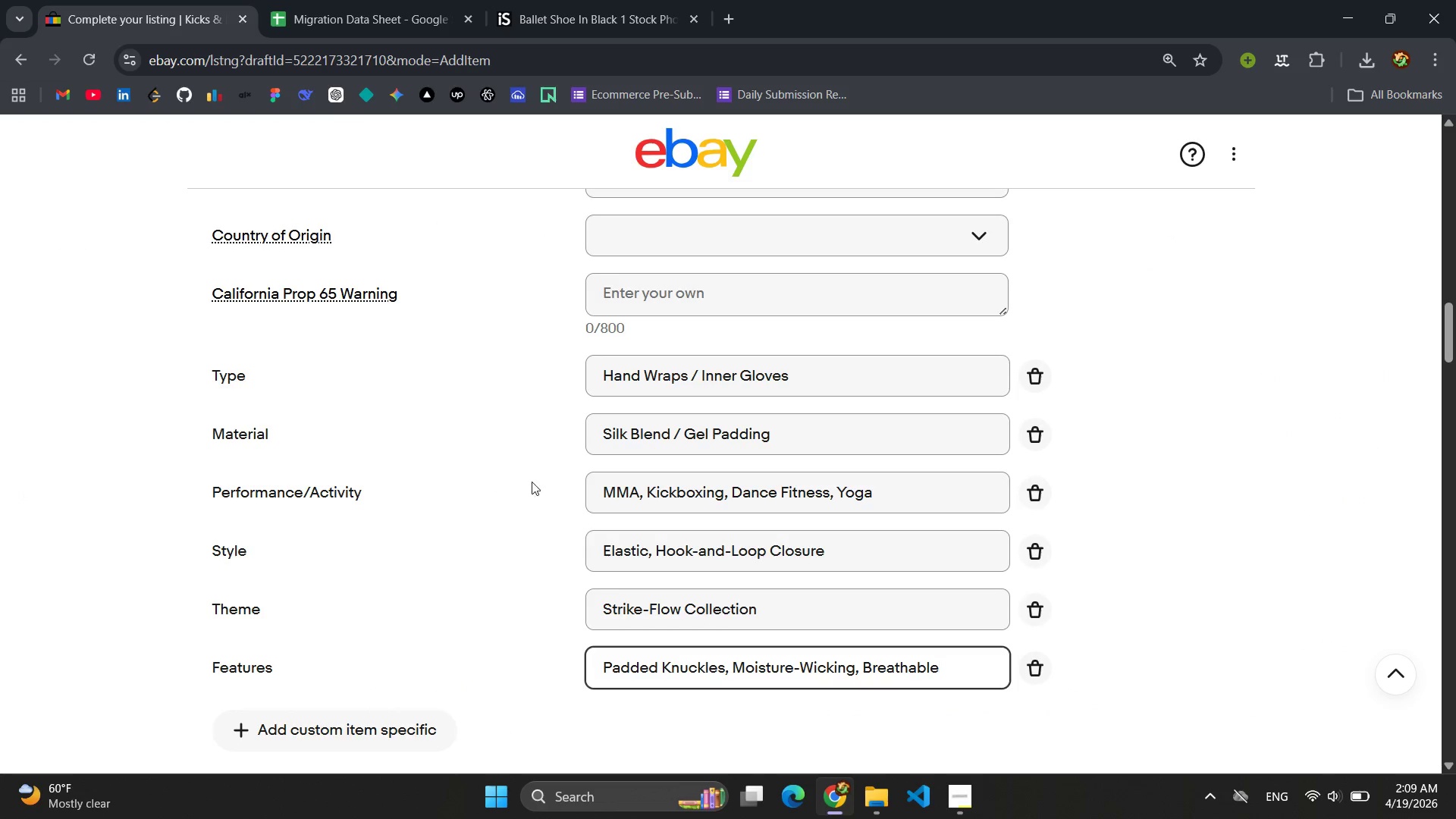 
scroll: coordinate [560, 480], scroll_direction: down, amount: 2.0
 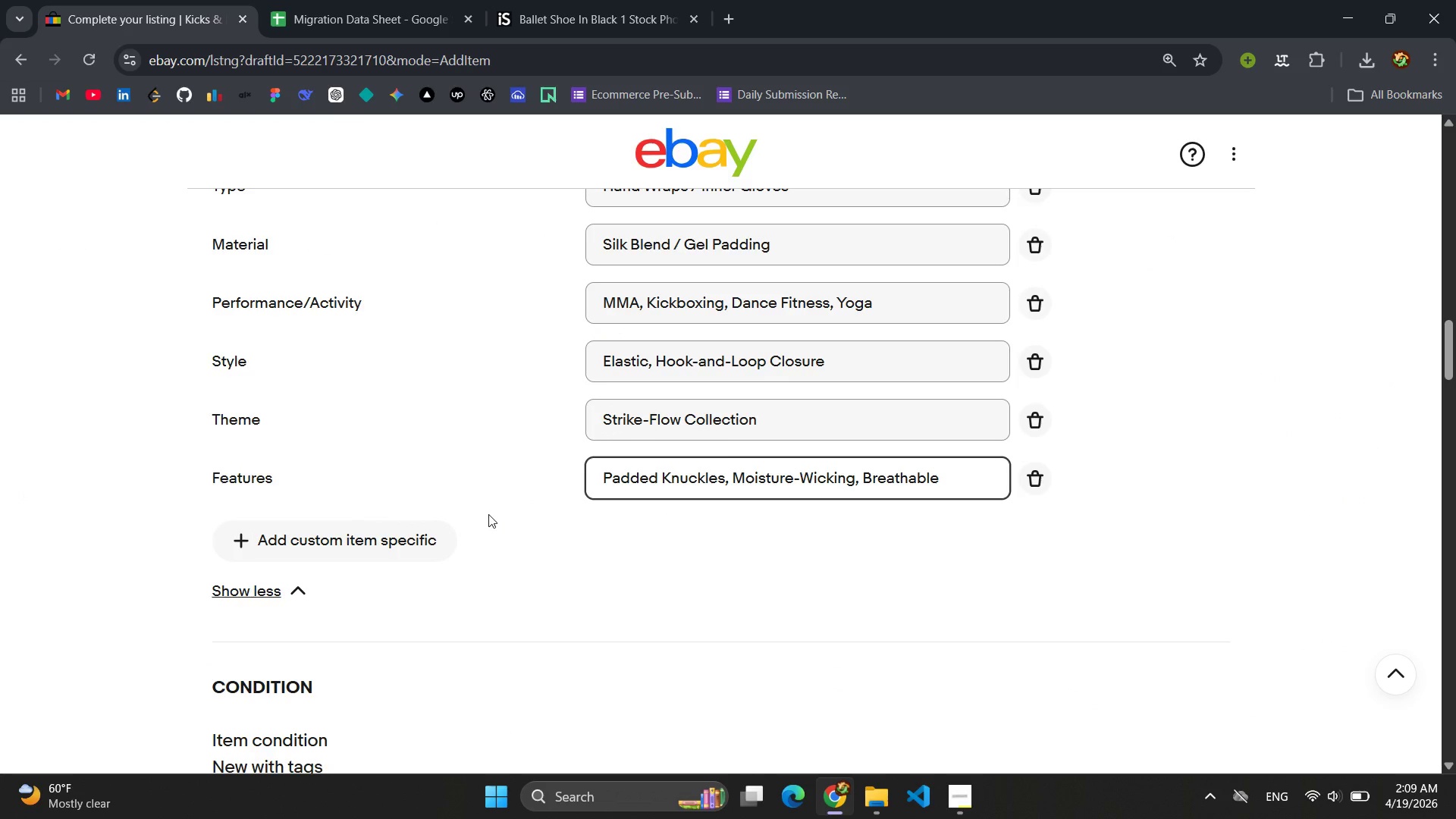 
scroll: coordinate [482, 508], scroll_direction: up, amount: 3.0
 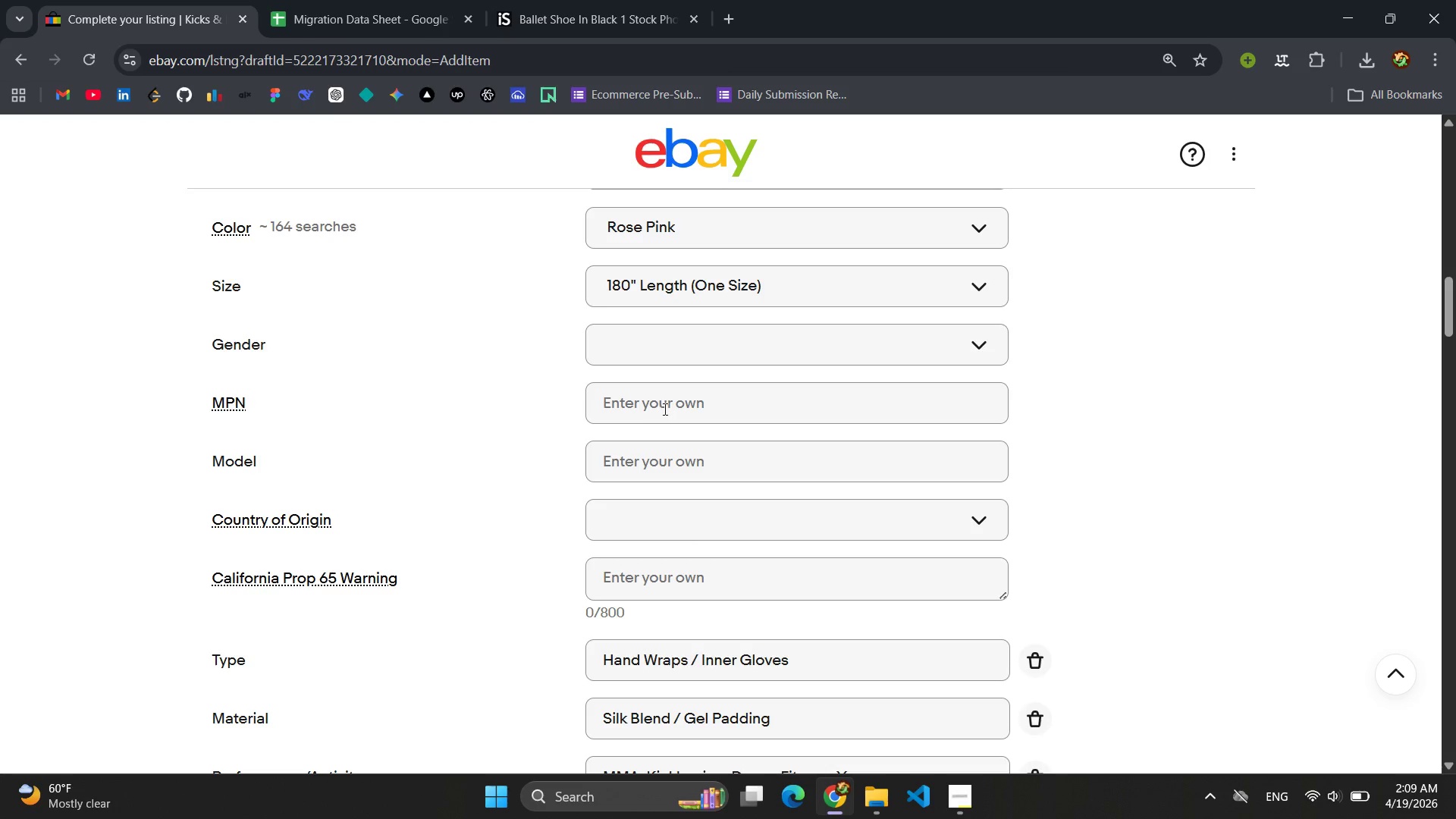 
left_click([664, 409])
 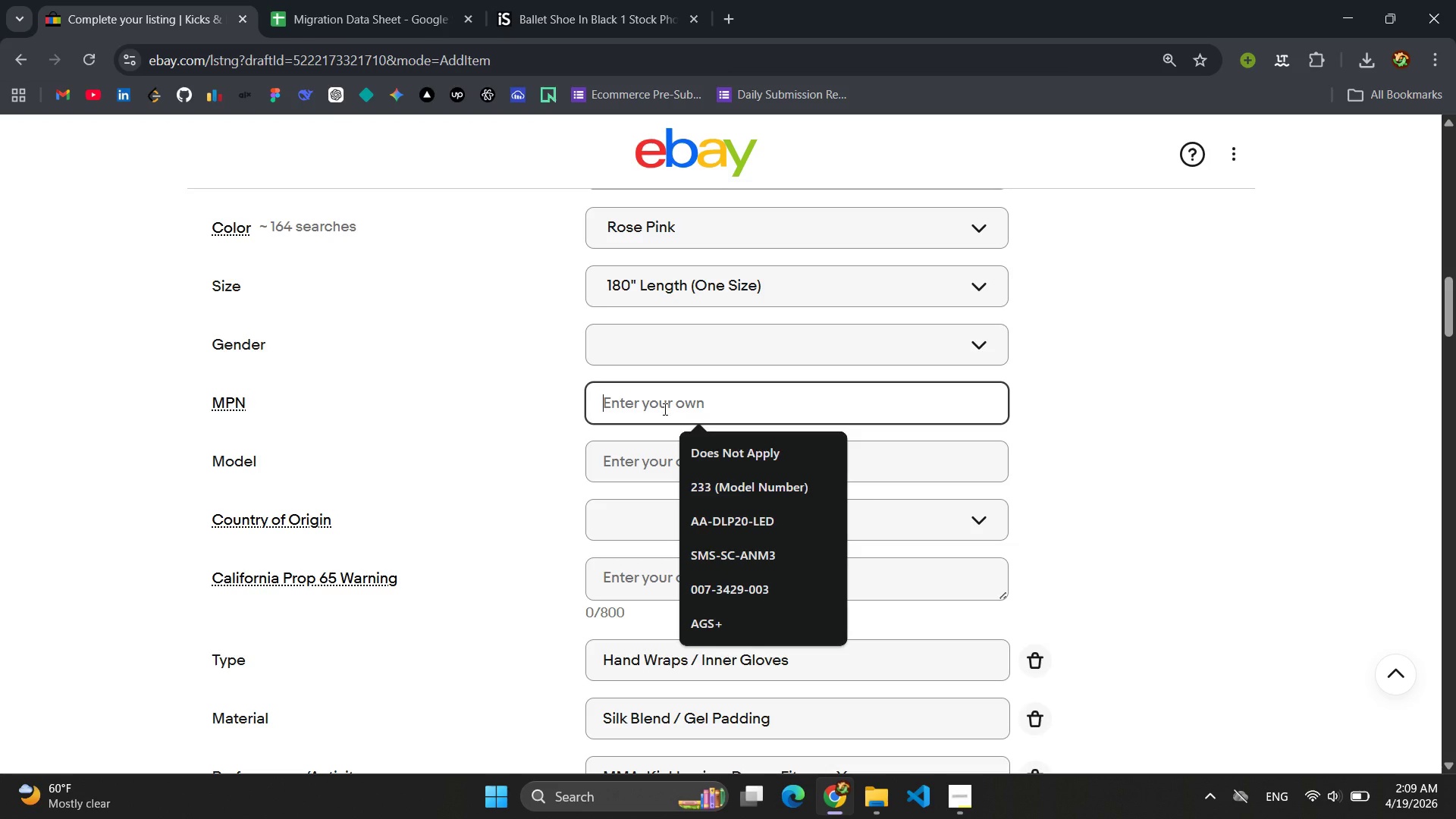 
type(KP)
 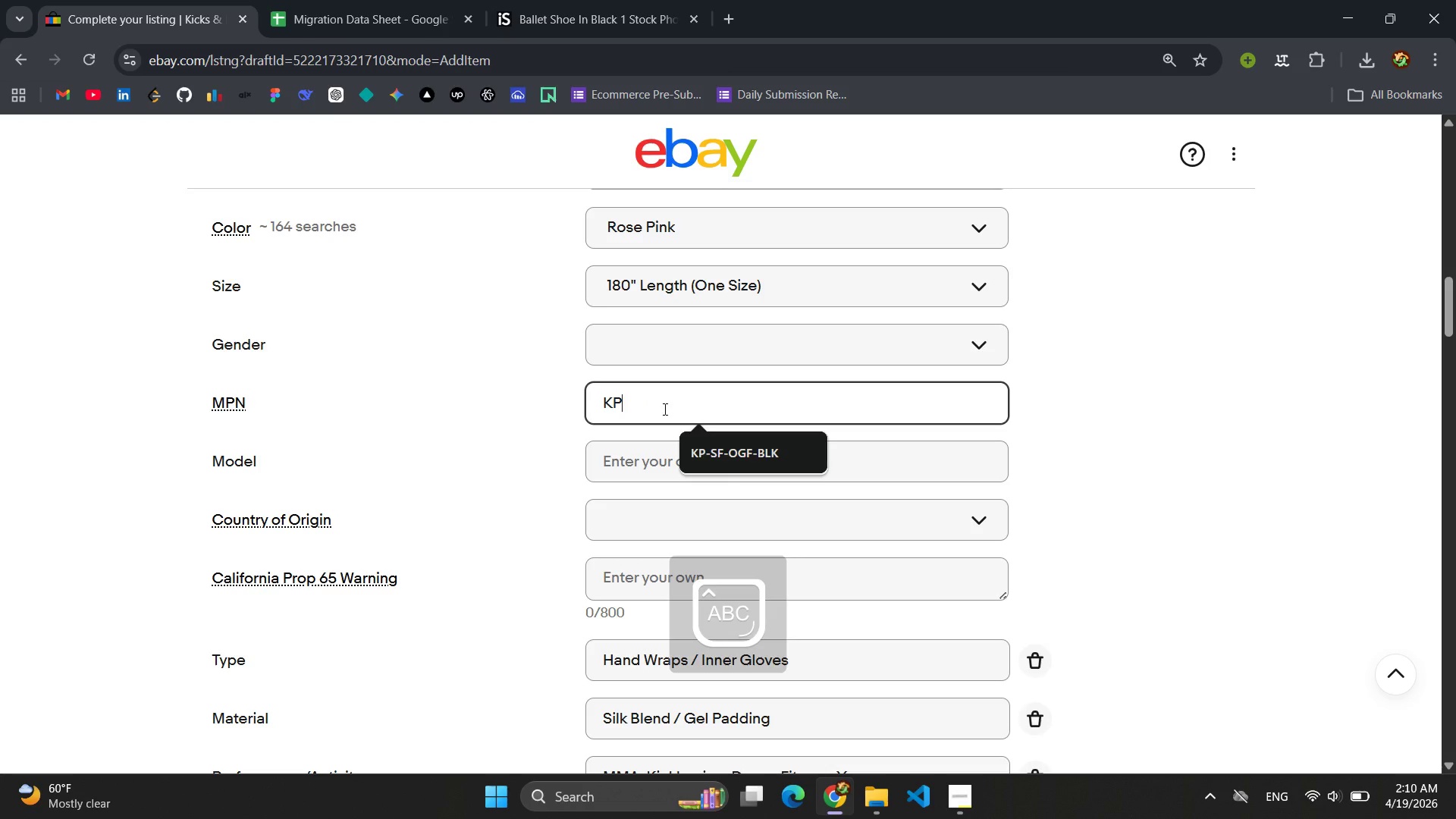 
type(-SF-SSW-ROS)
 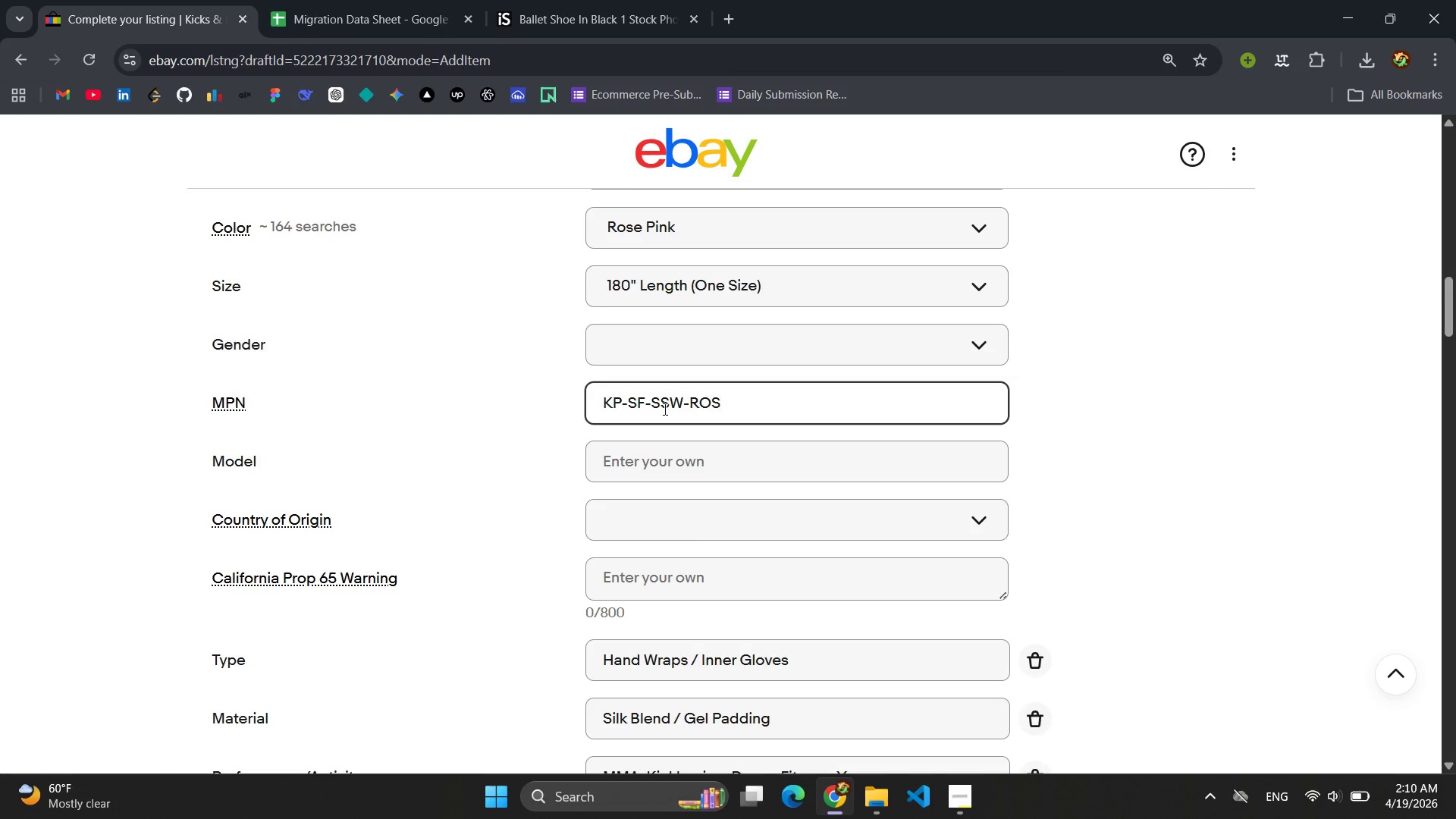 
key(Control+ControlLeft)
 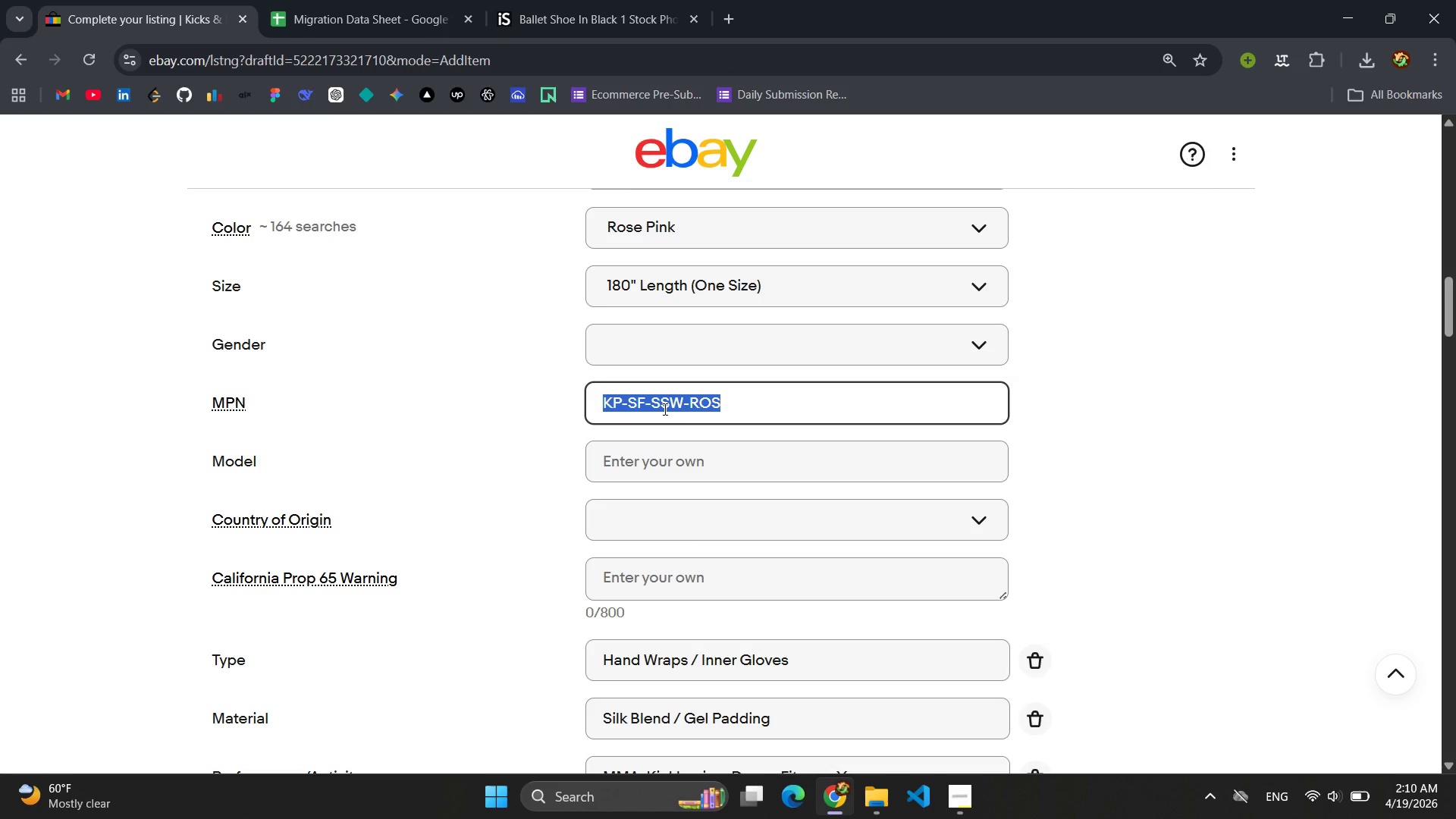 
key(Control+A)
 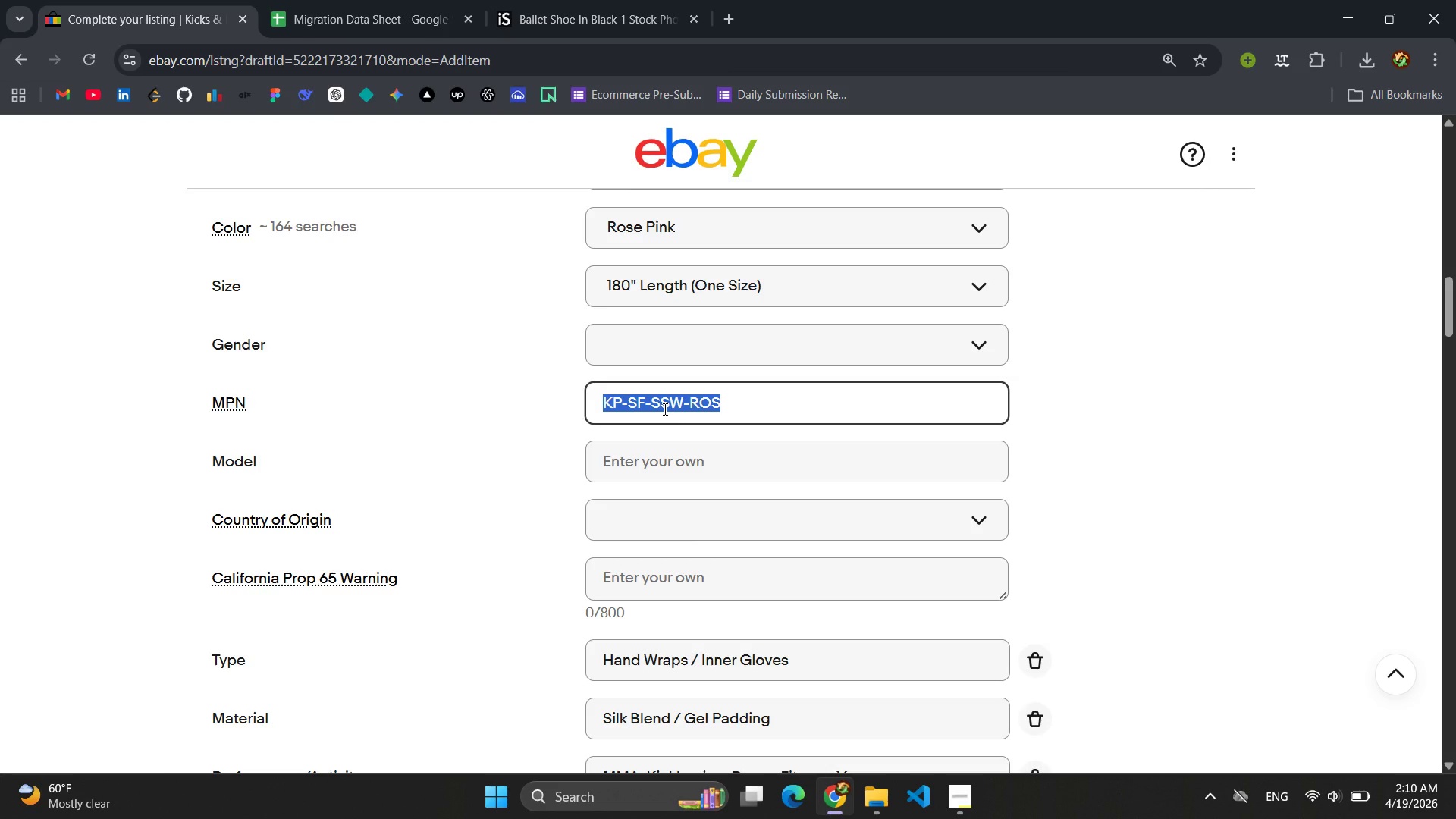 
key(Control+C)
 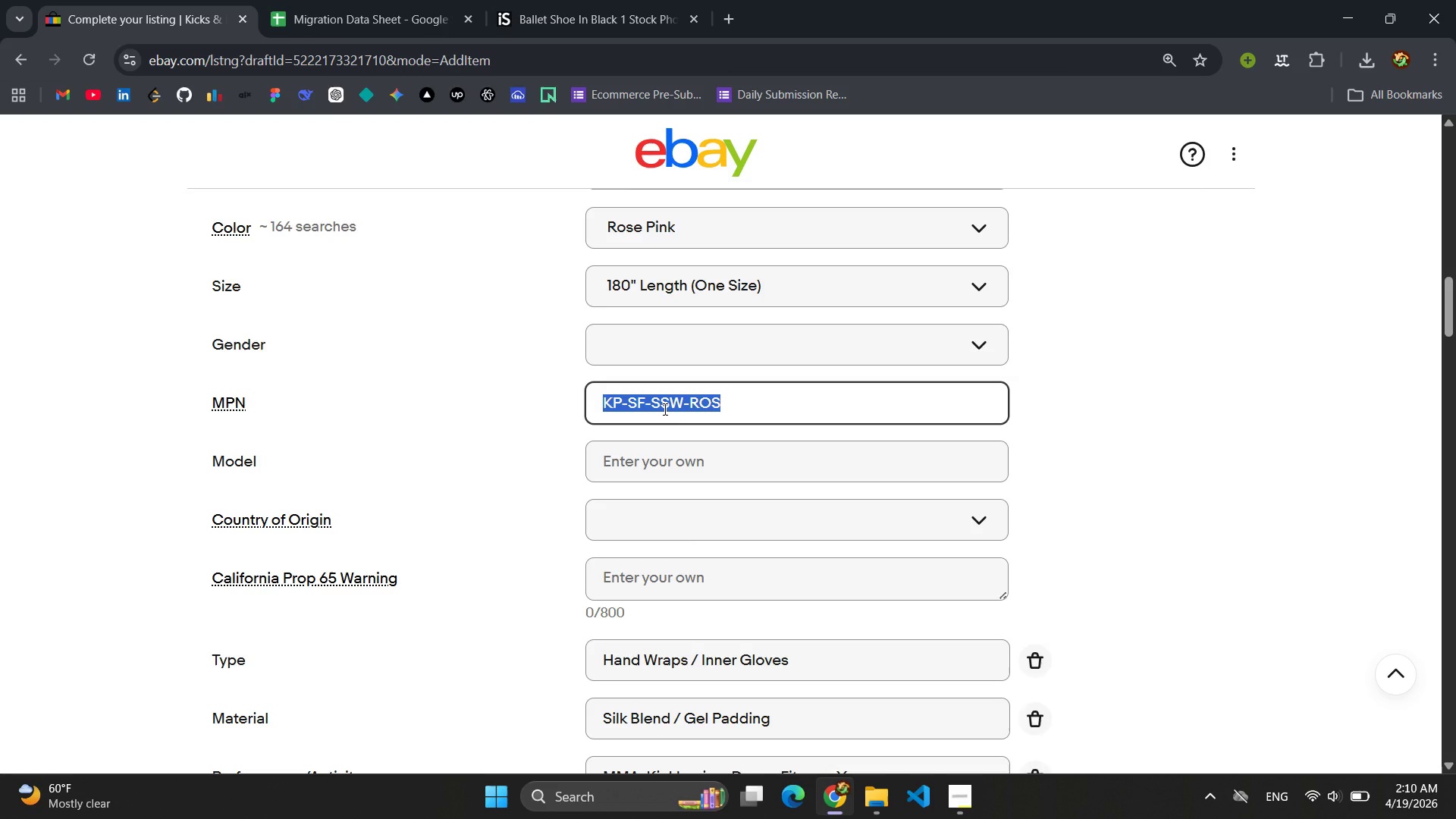 
key(Enter)
 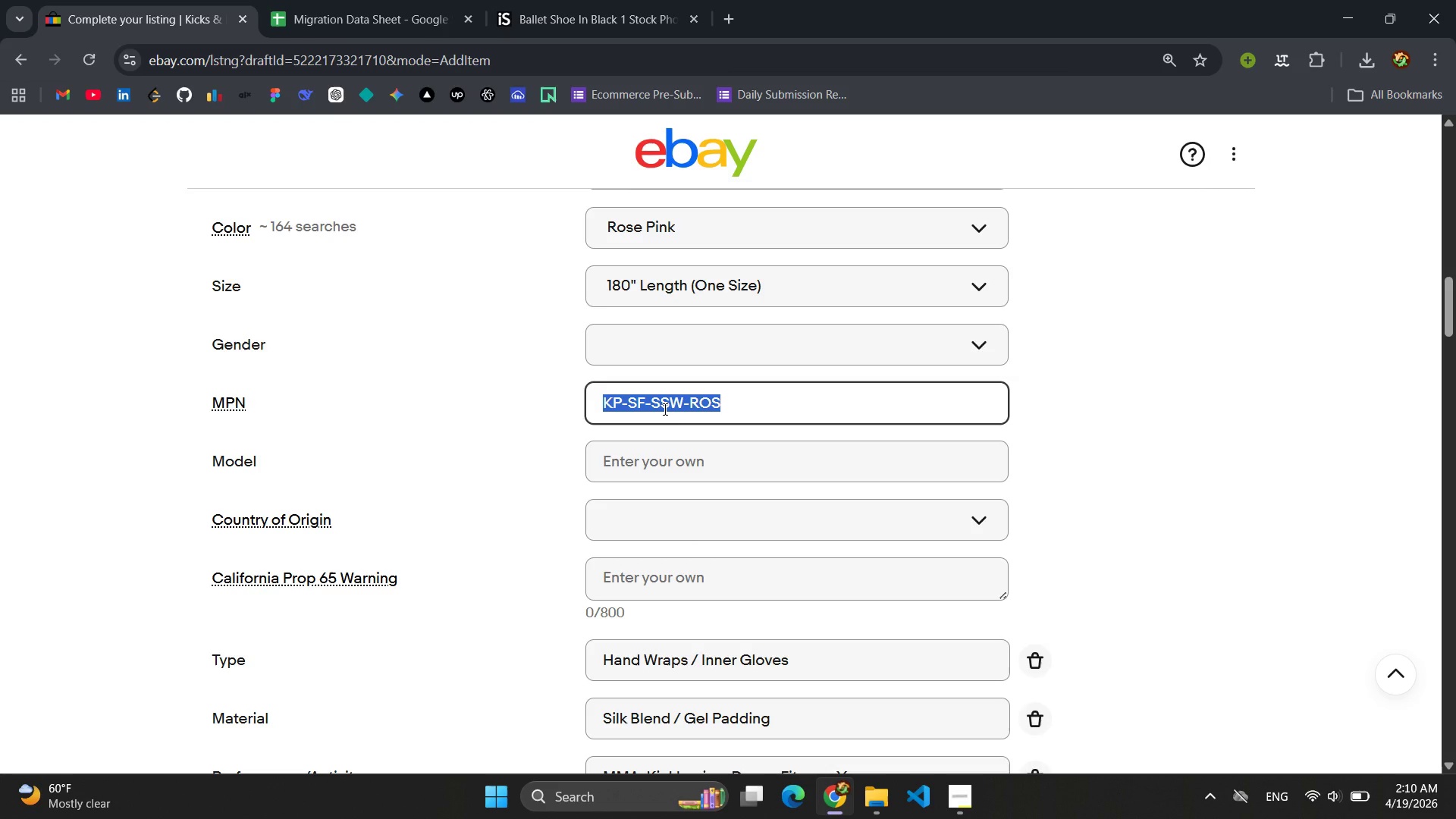 
key(CapsLock)
 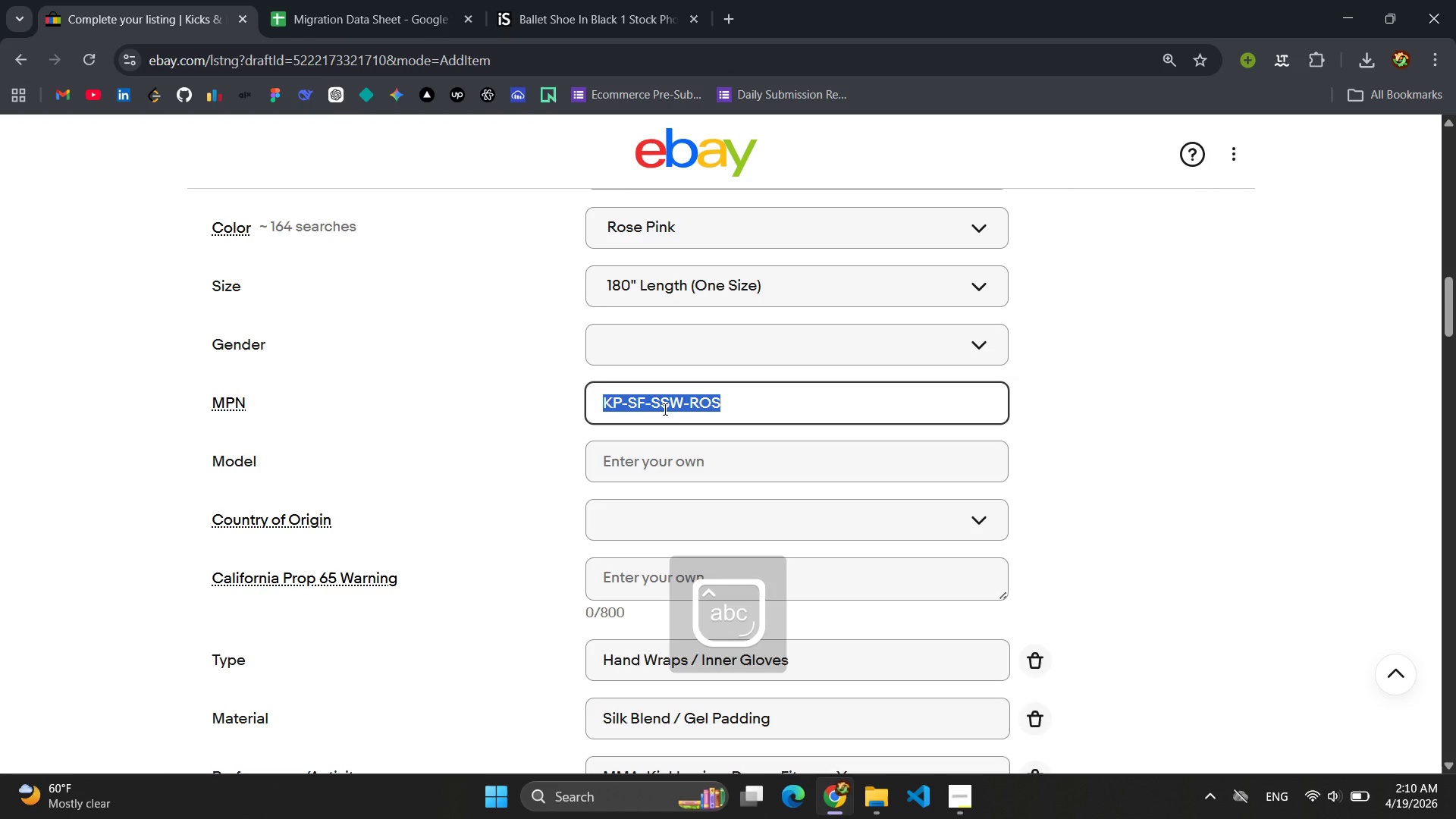 
key(Enter)
 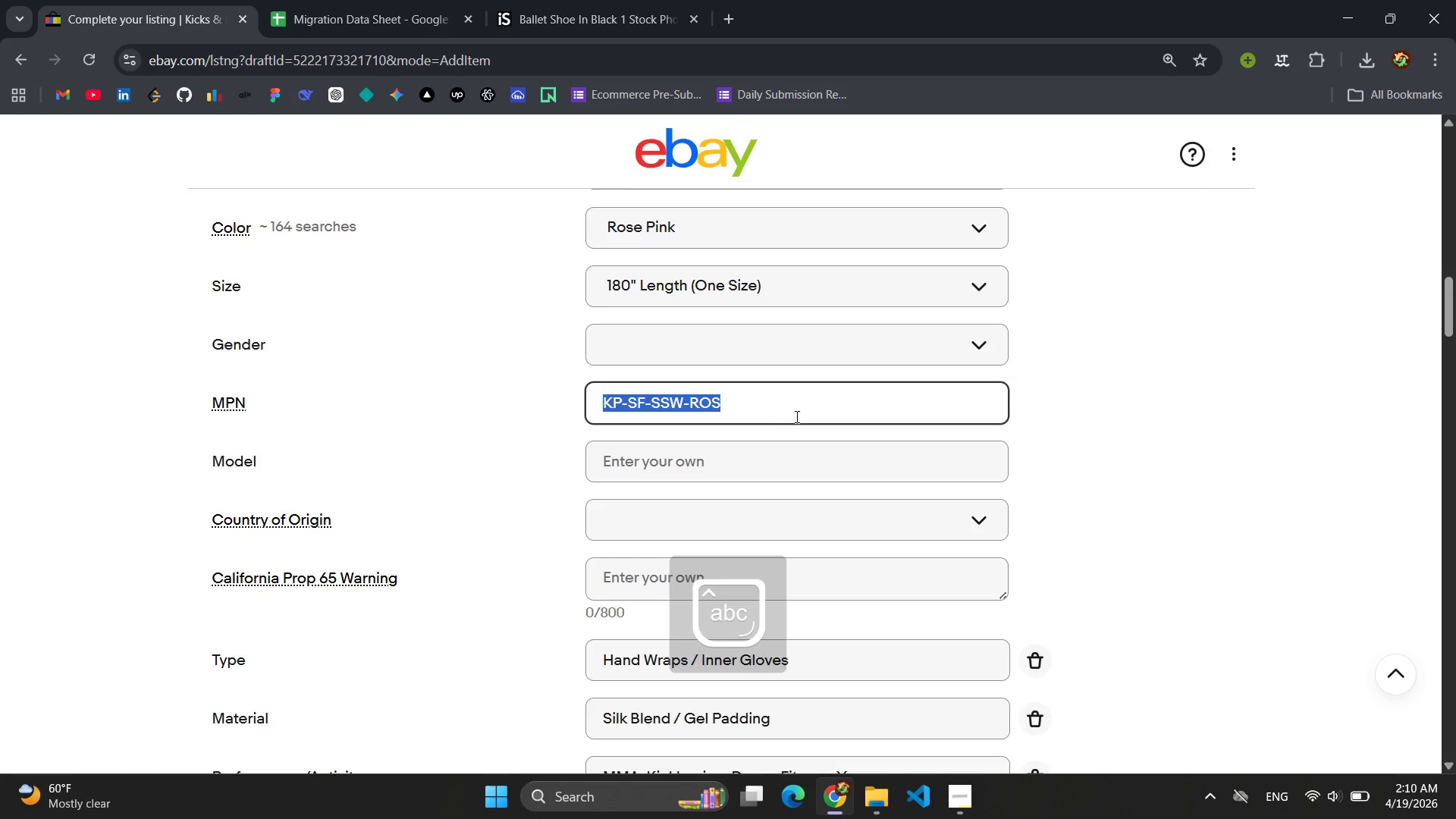 
double_click([852, 432])
 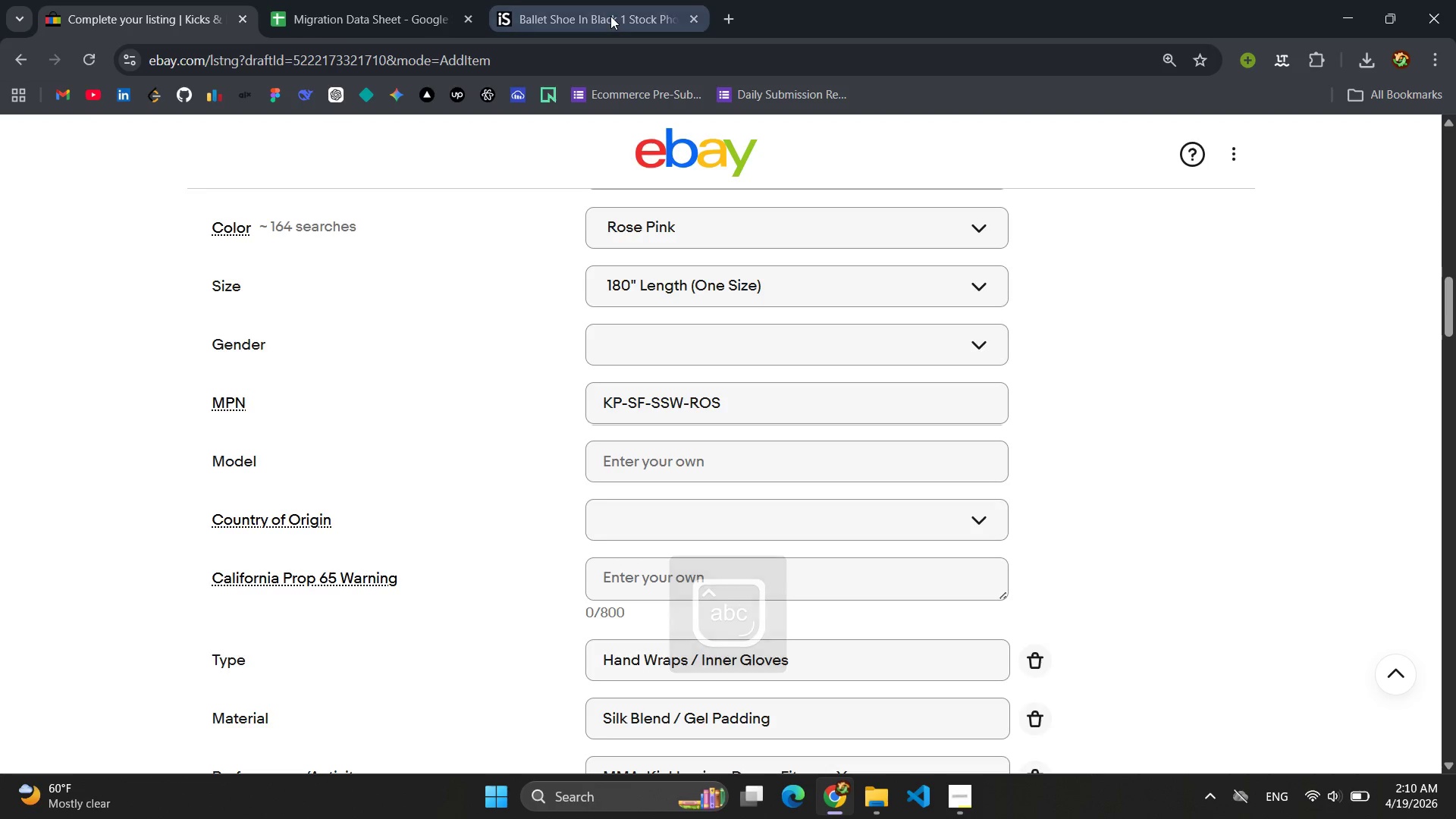 
double_click([367, 6])
 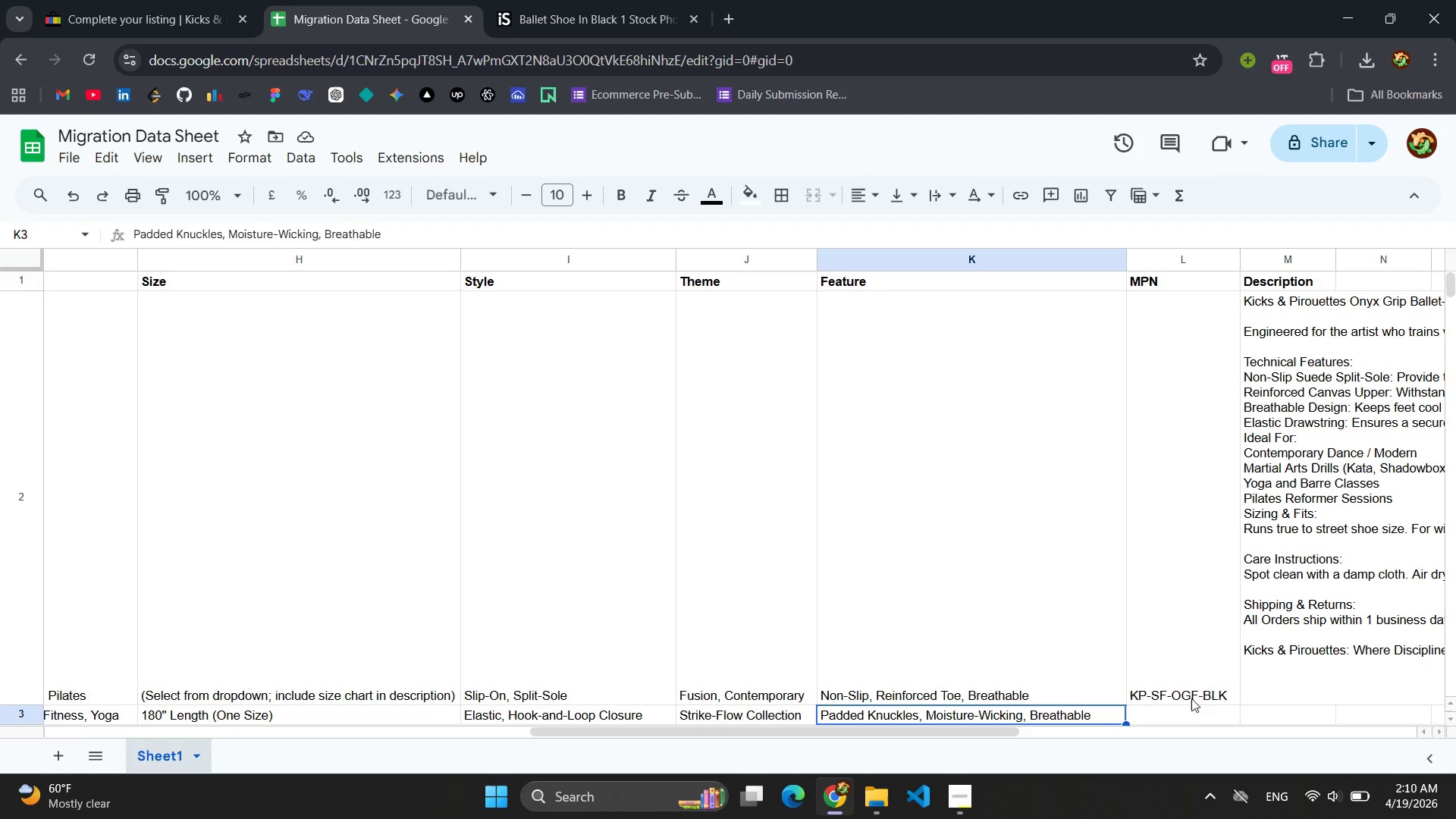 
left_click([1181, 717])
 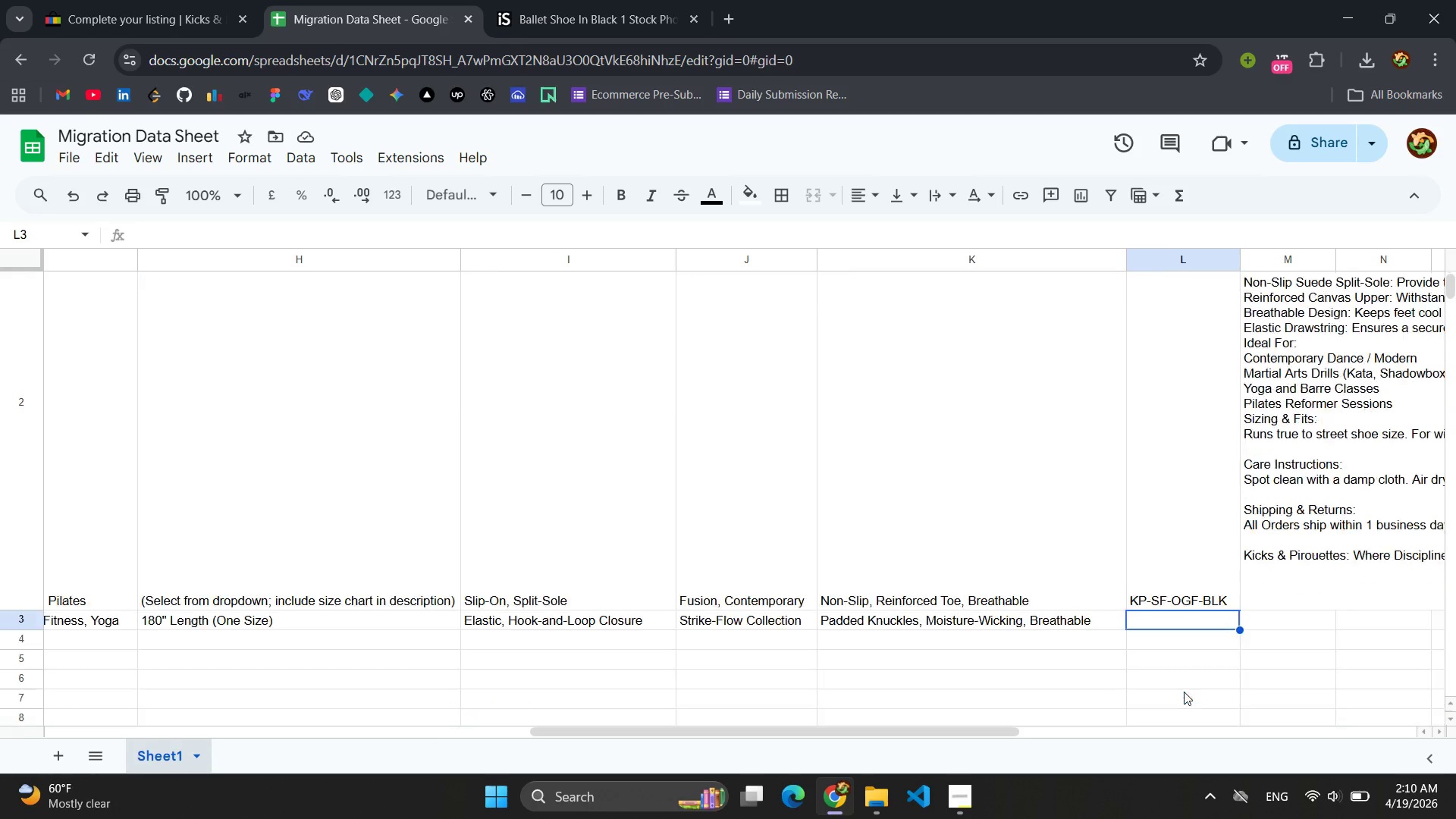 
scroll: coordinate [1184, 692], scroll_direction: down, amount: 2.0
 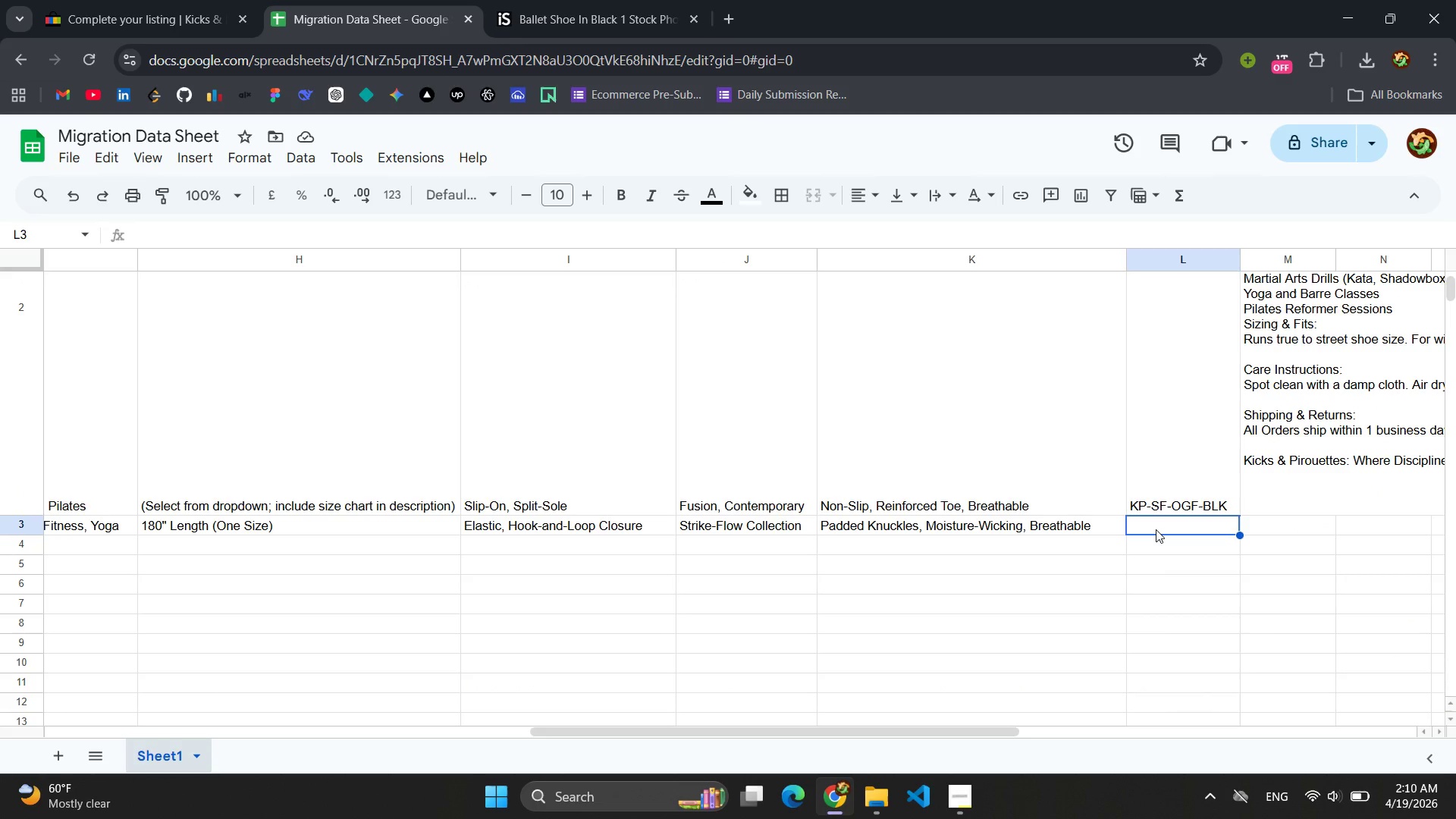 
left_click([1156, 529])
 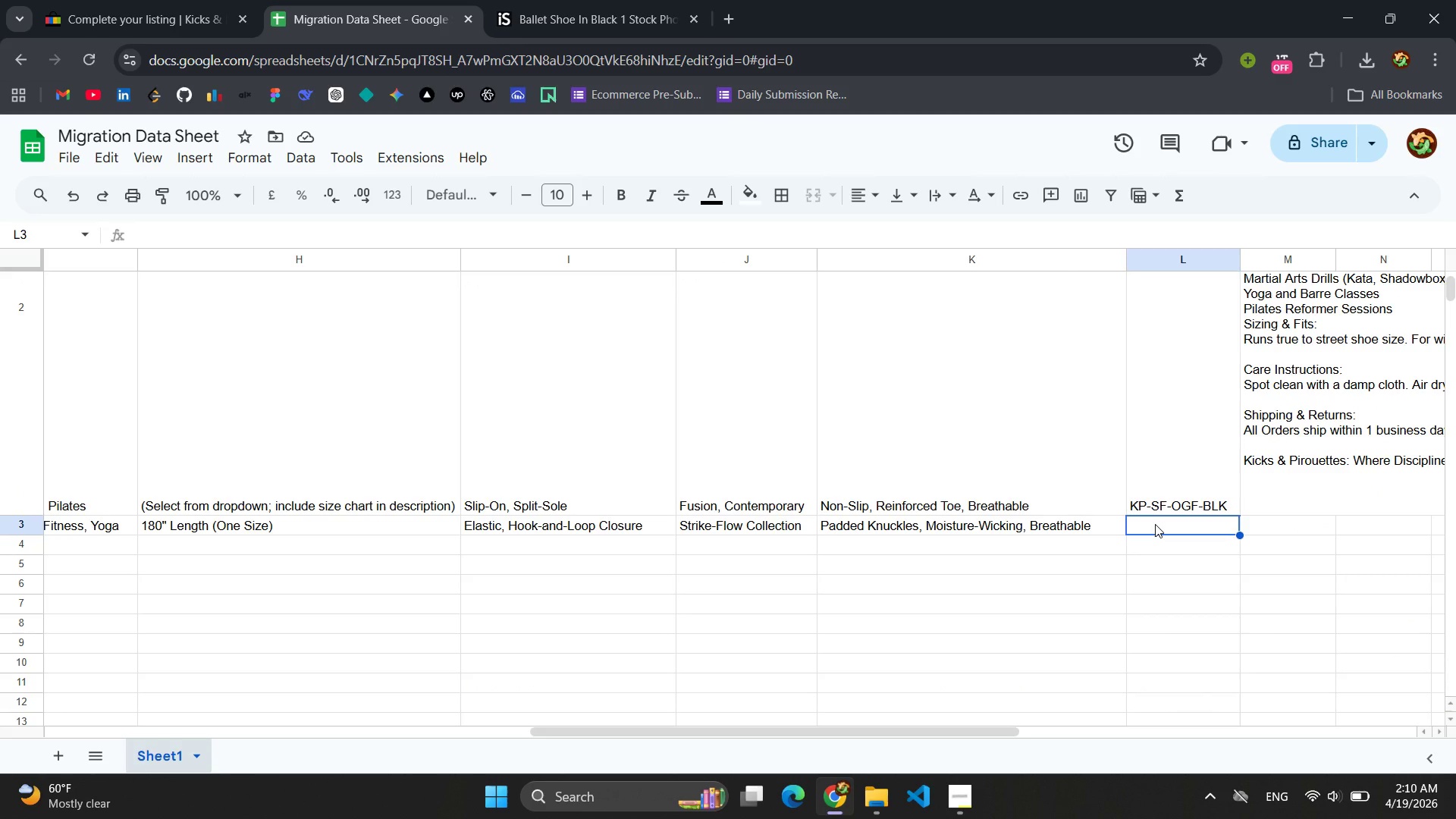 
key(Control+V)
 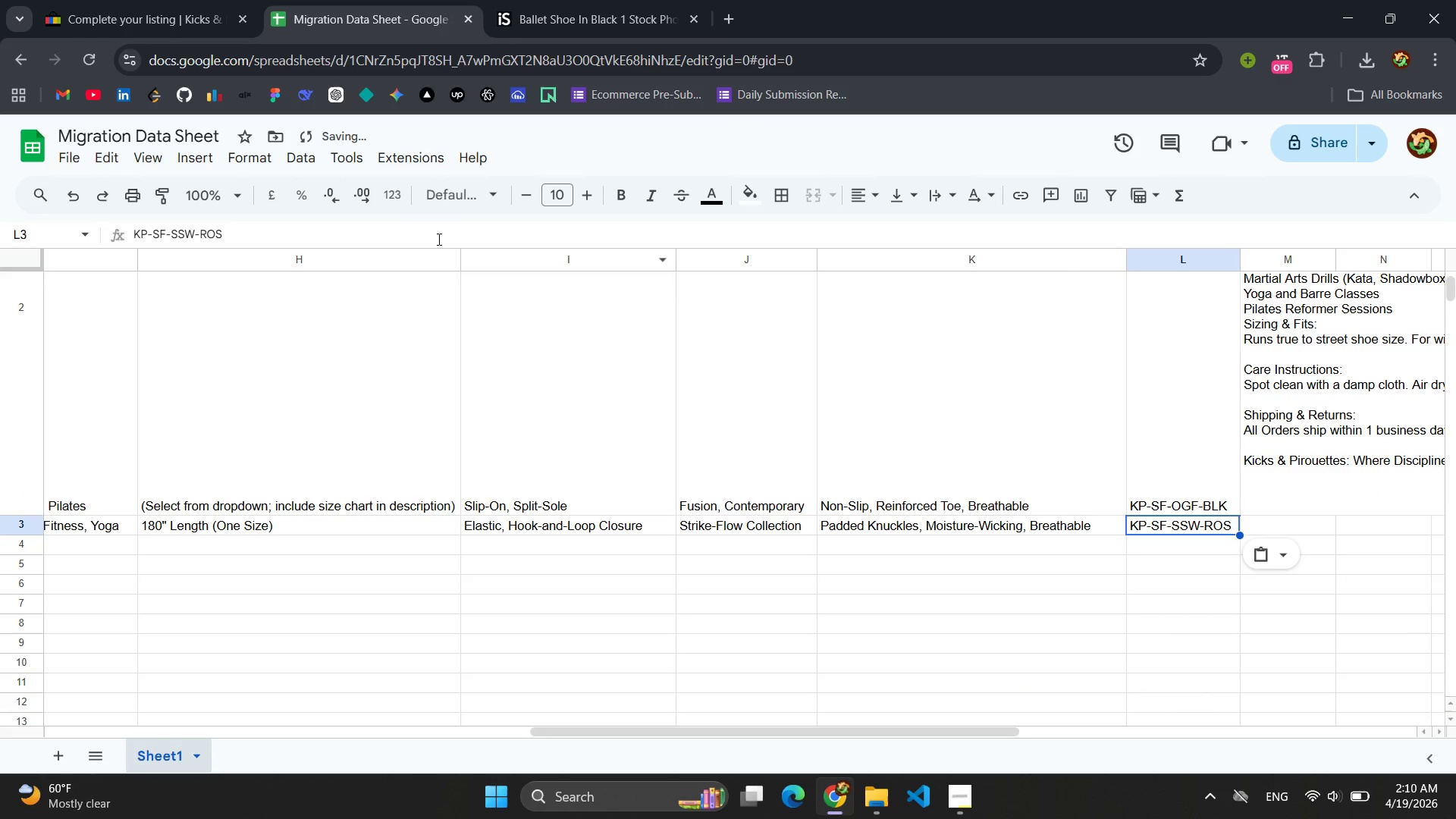 
left_click([152, 0])
 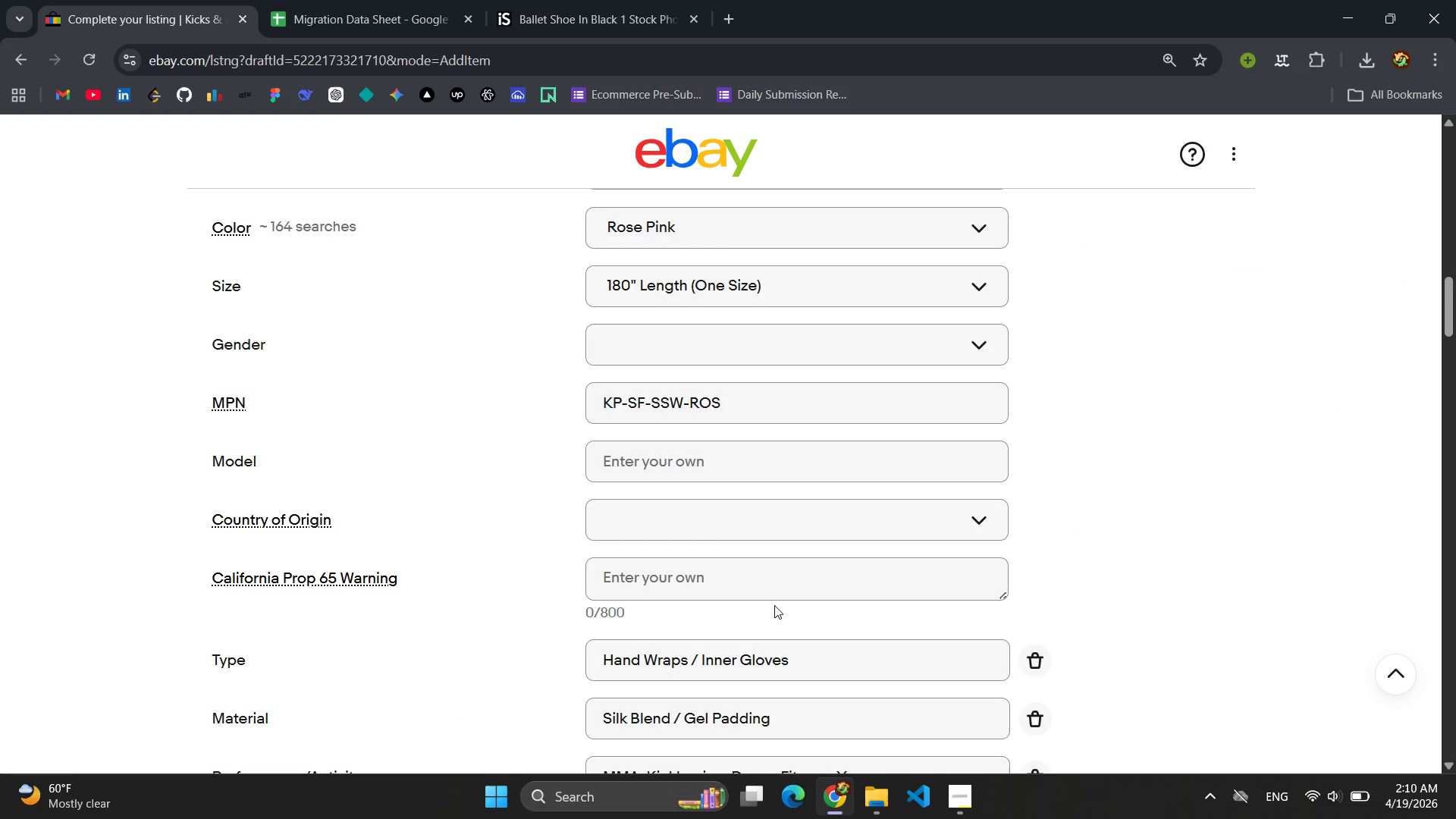 
scroll: coordinate [785, 605], scroll_direction: down, amount: 4.0
 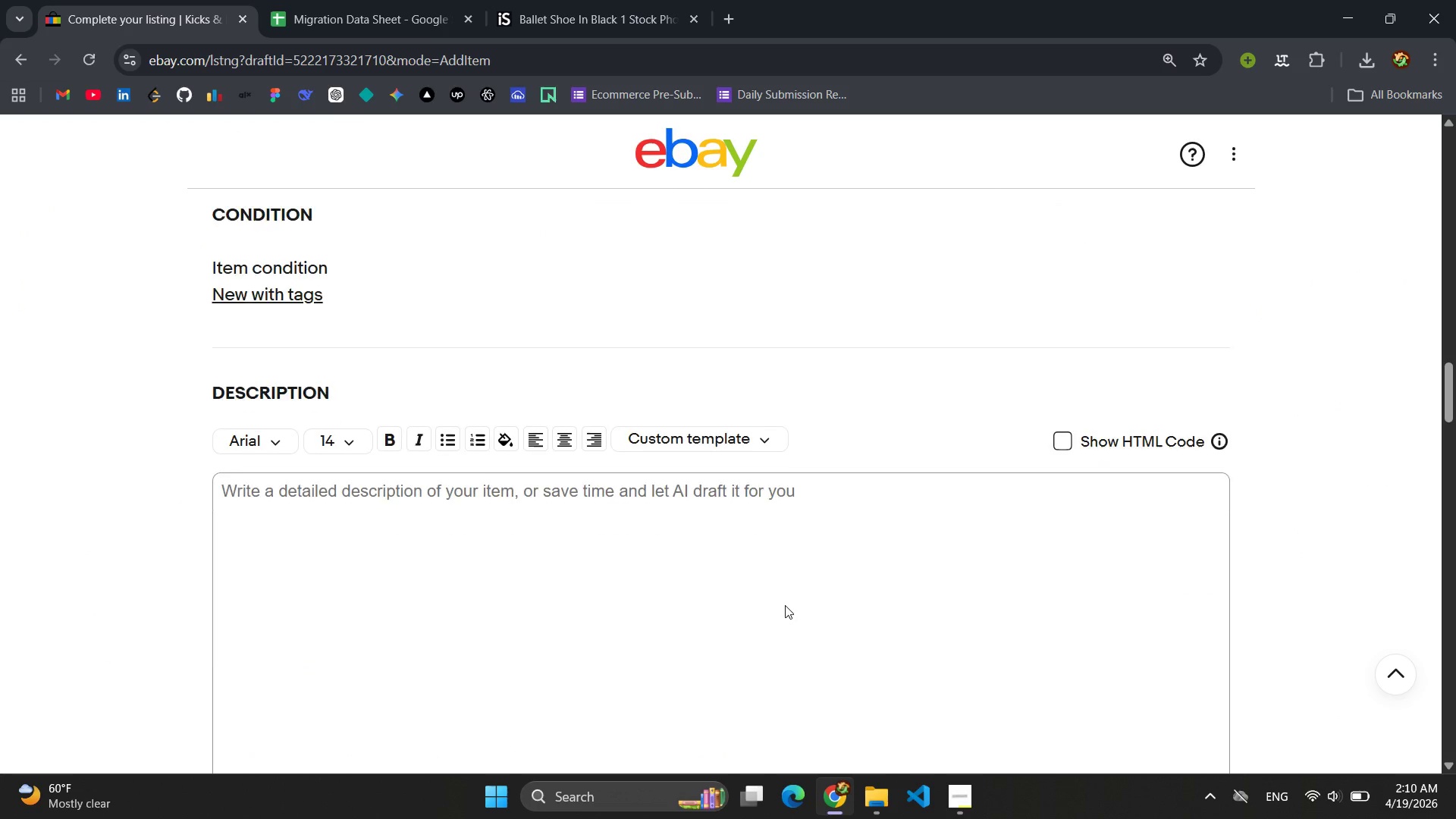 
left_click([495, 403])
 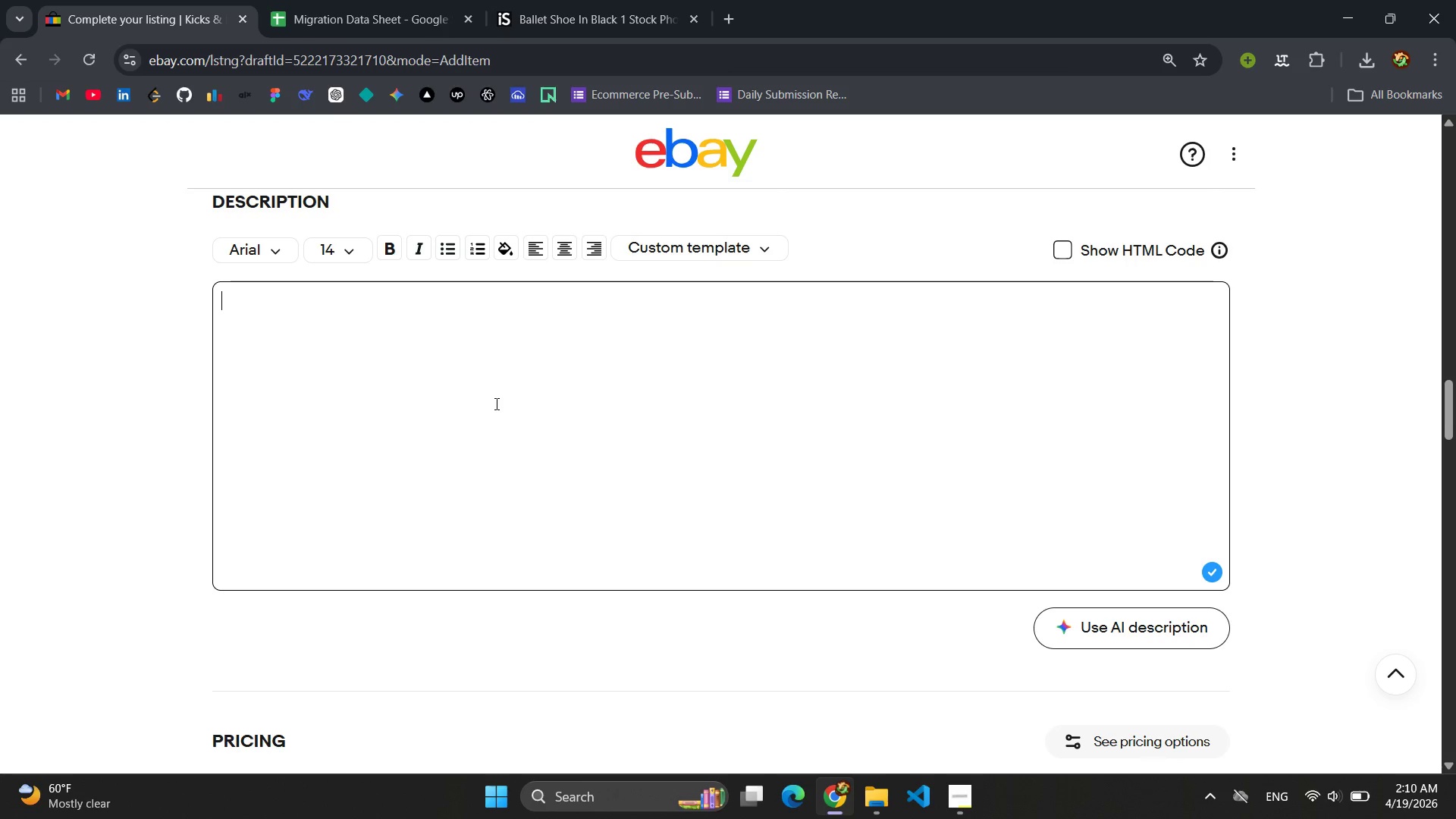 
wait(11.64)
 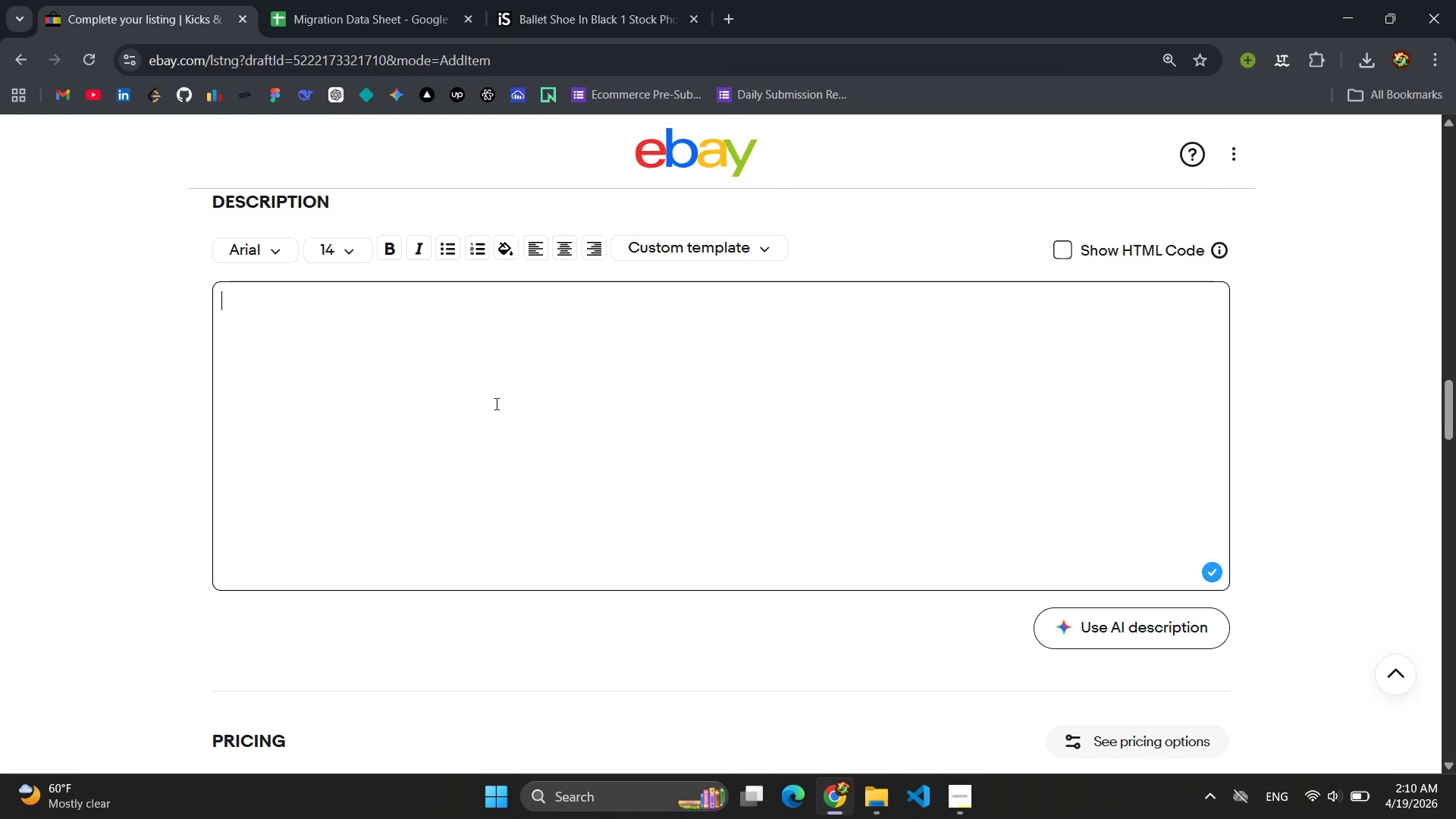 
type(Kis)
key(Backspace)
type(cks & Pirouettes Silk-Strike p)
key(Backspace)
type(Padding Hand Wraps - Rose Pink )
 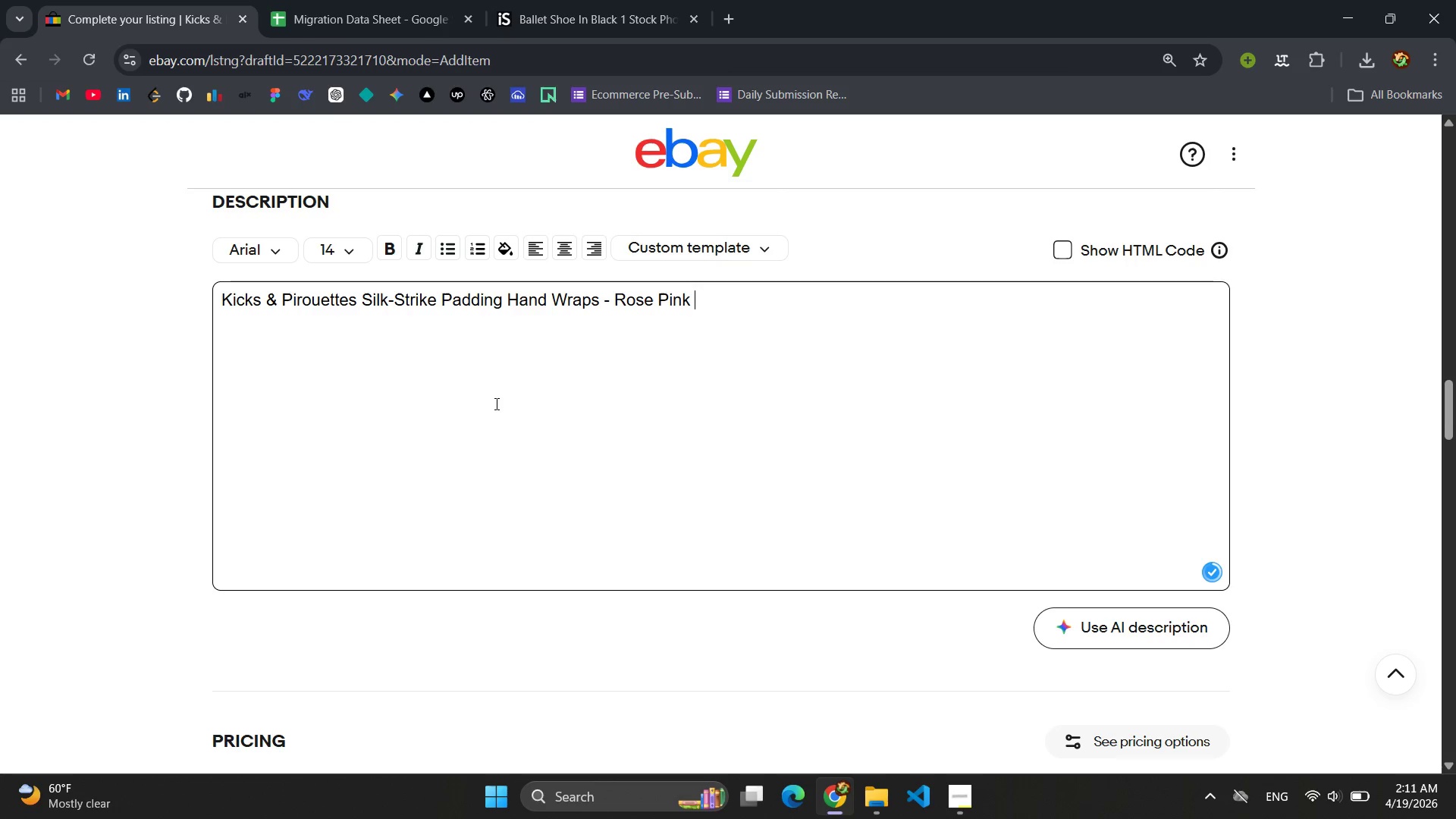 
key(Control+ControlLeft)
 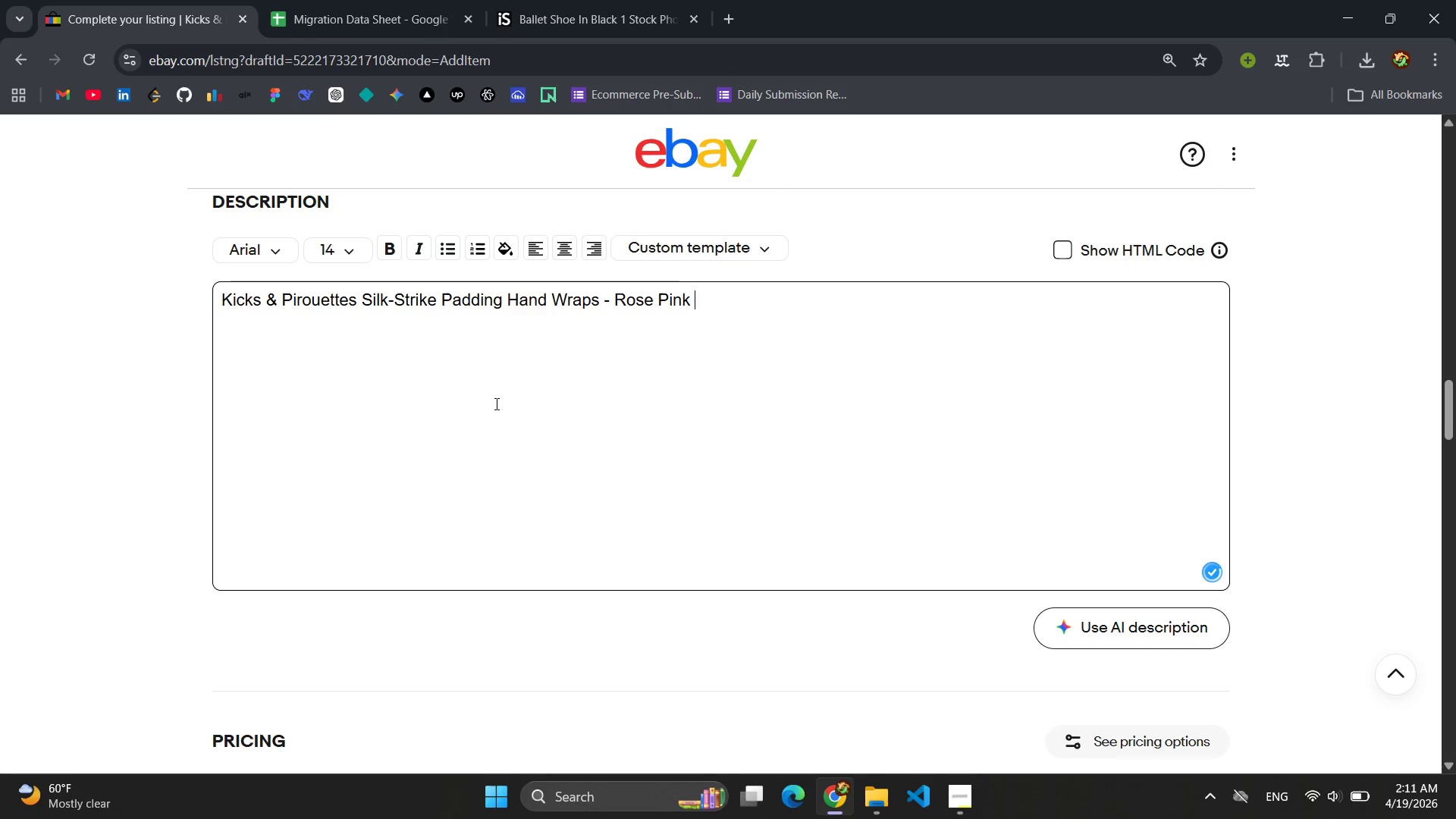 
key(Control+A)
 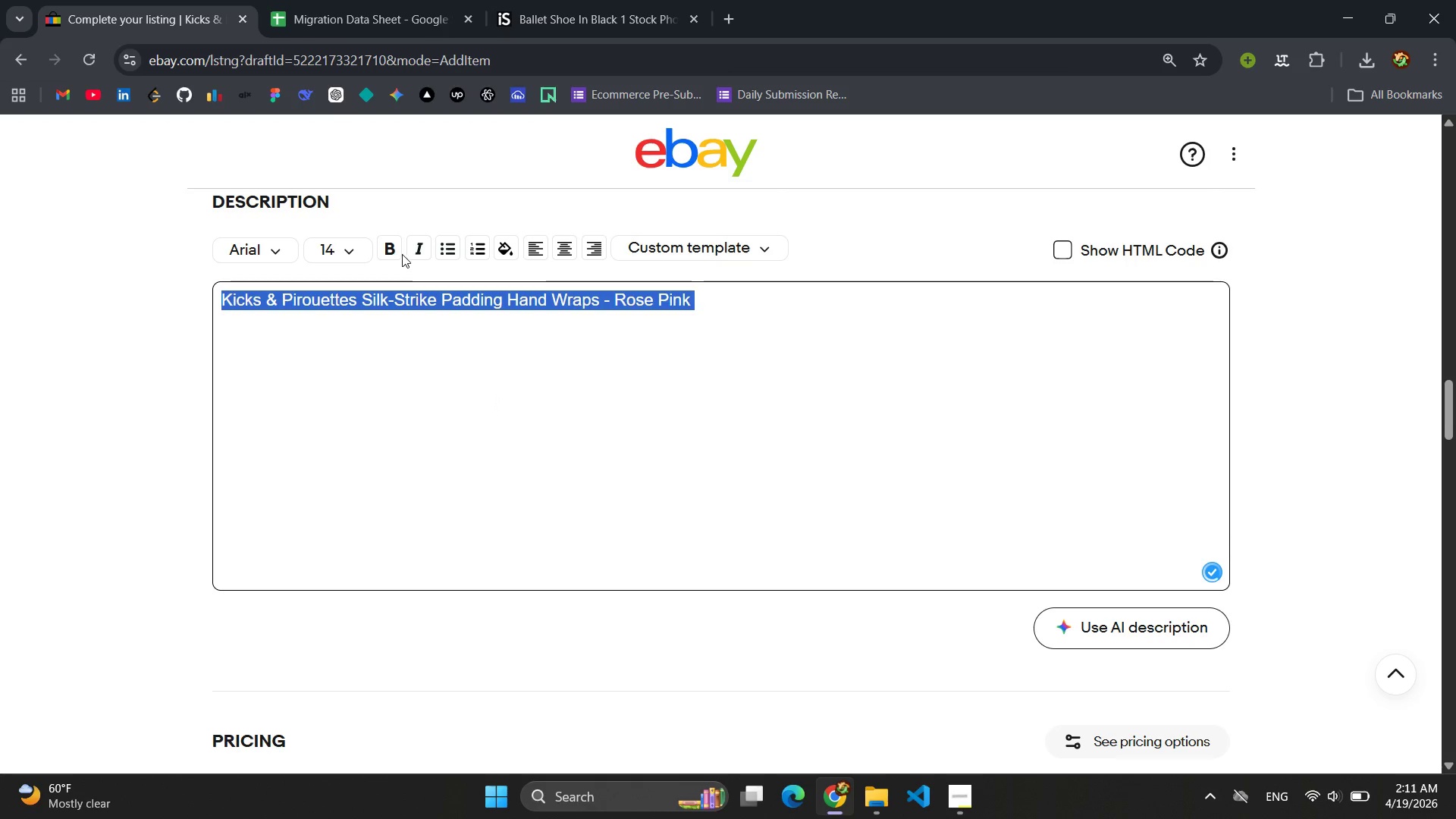 
left_click([390, 249])
 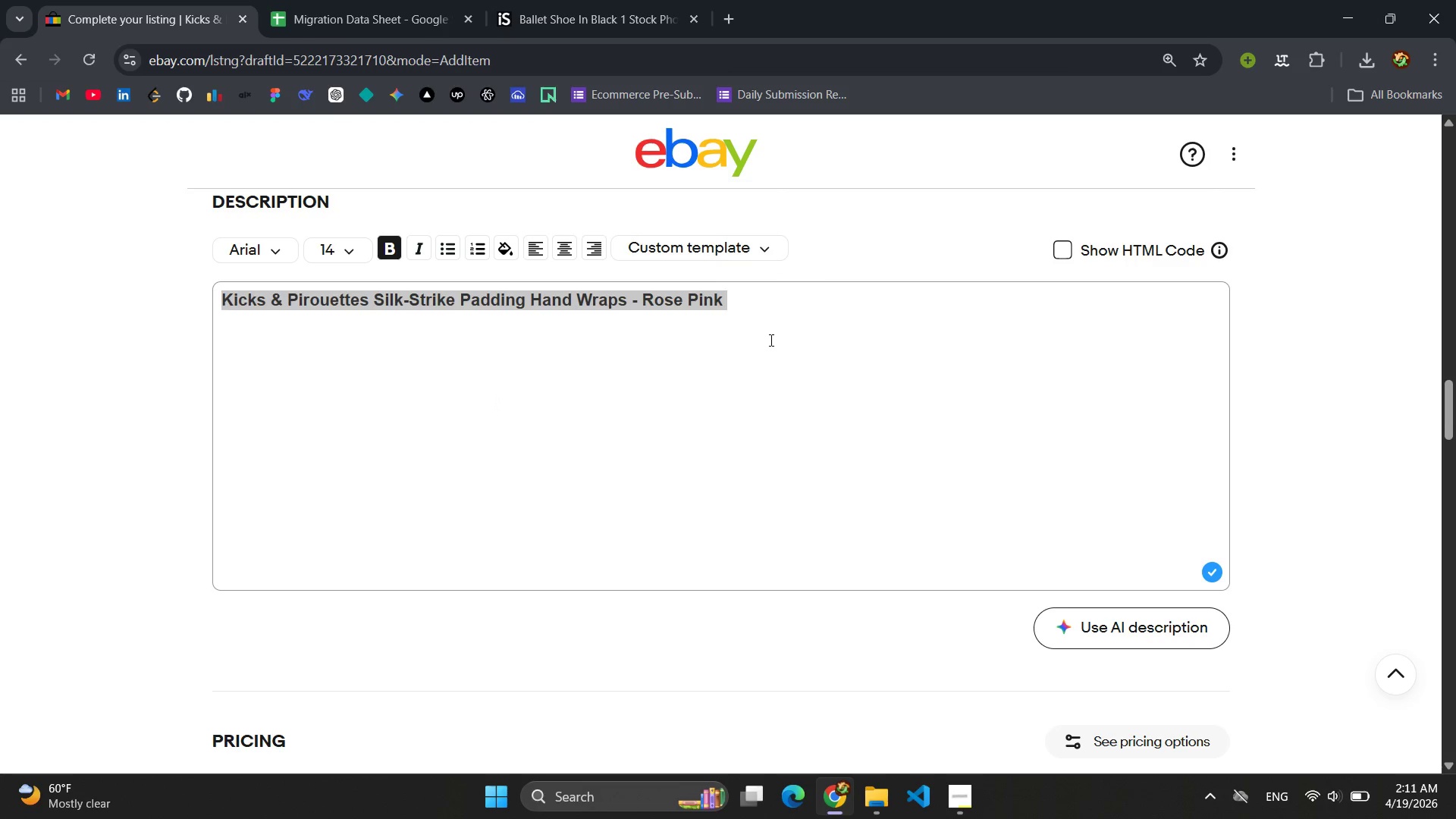 
left_click([776, 314])
 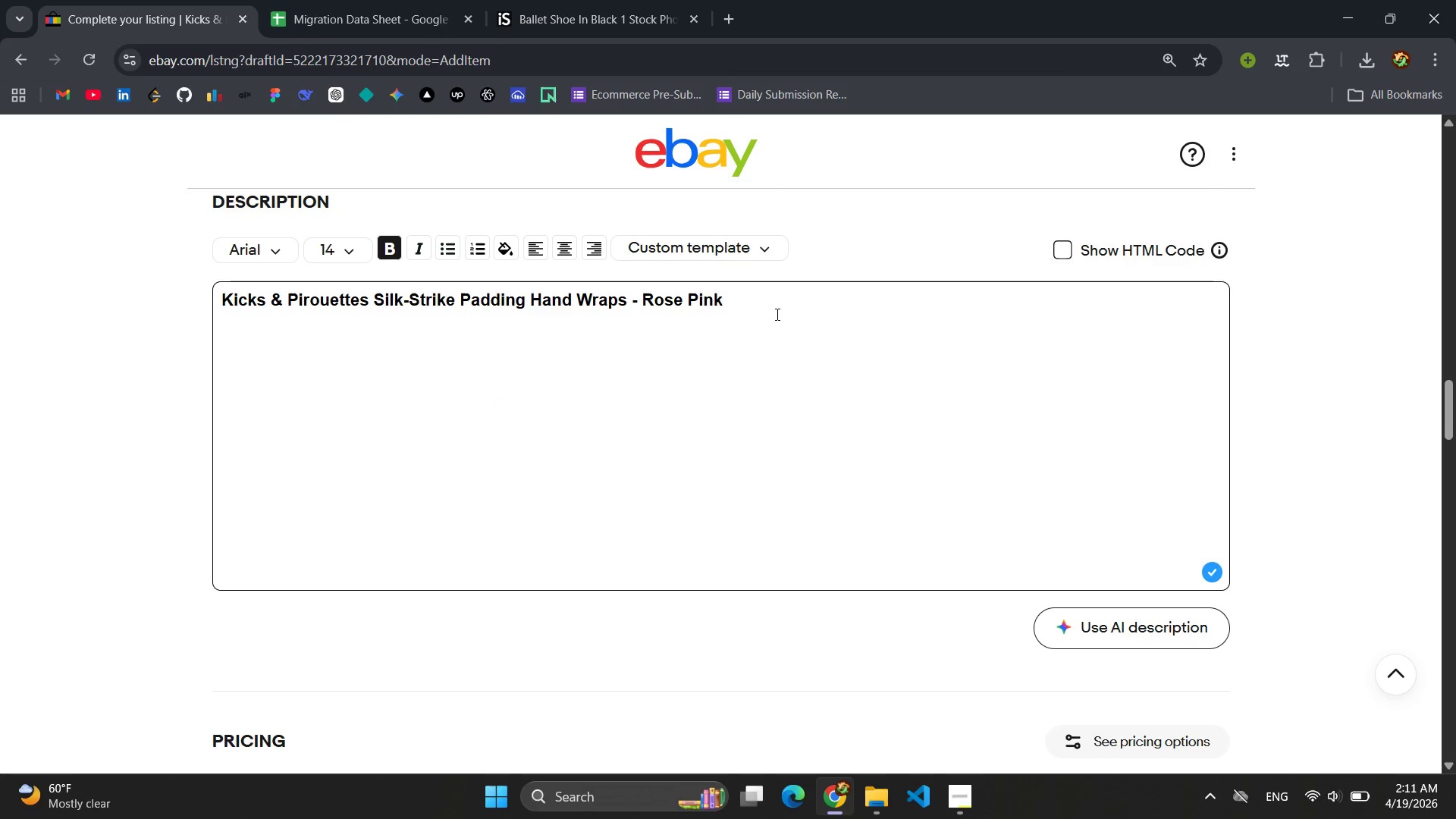 
key(Enter)
 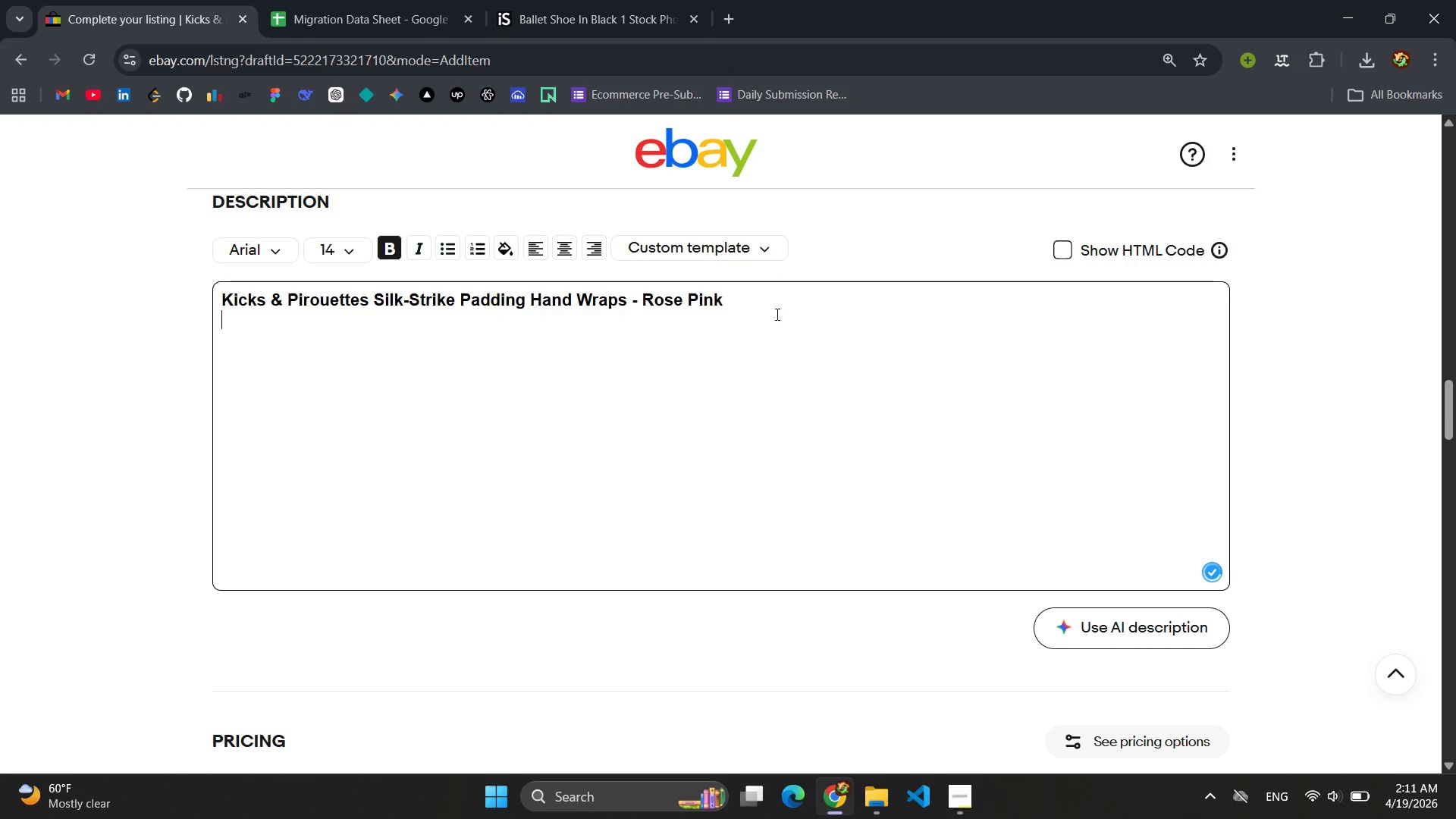 
key(Enter)
 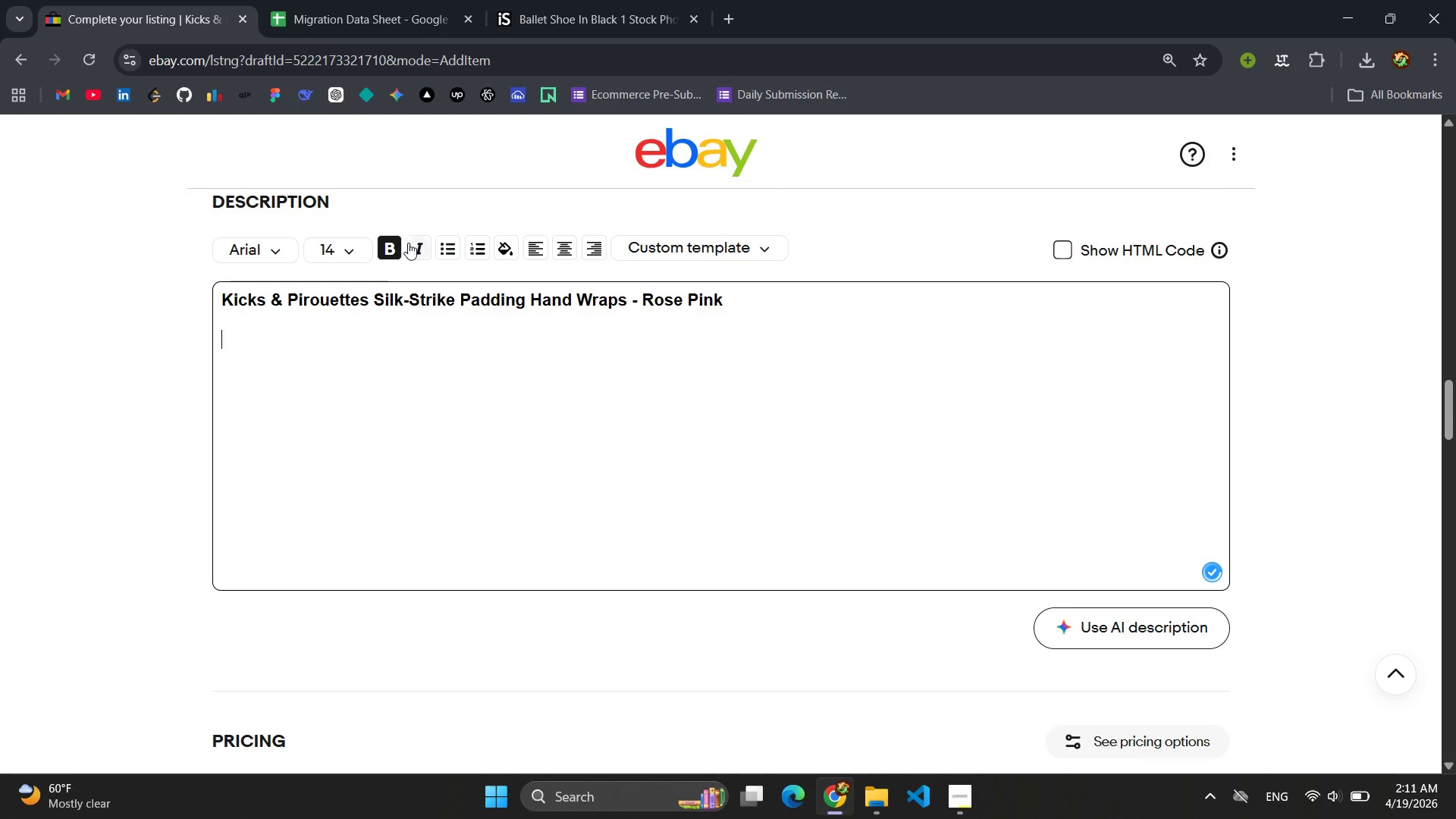 
left_click([390, 250])
 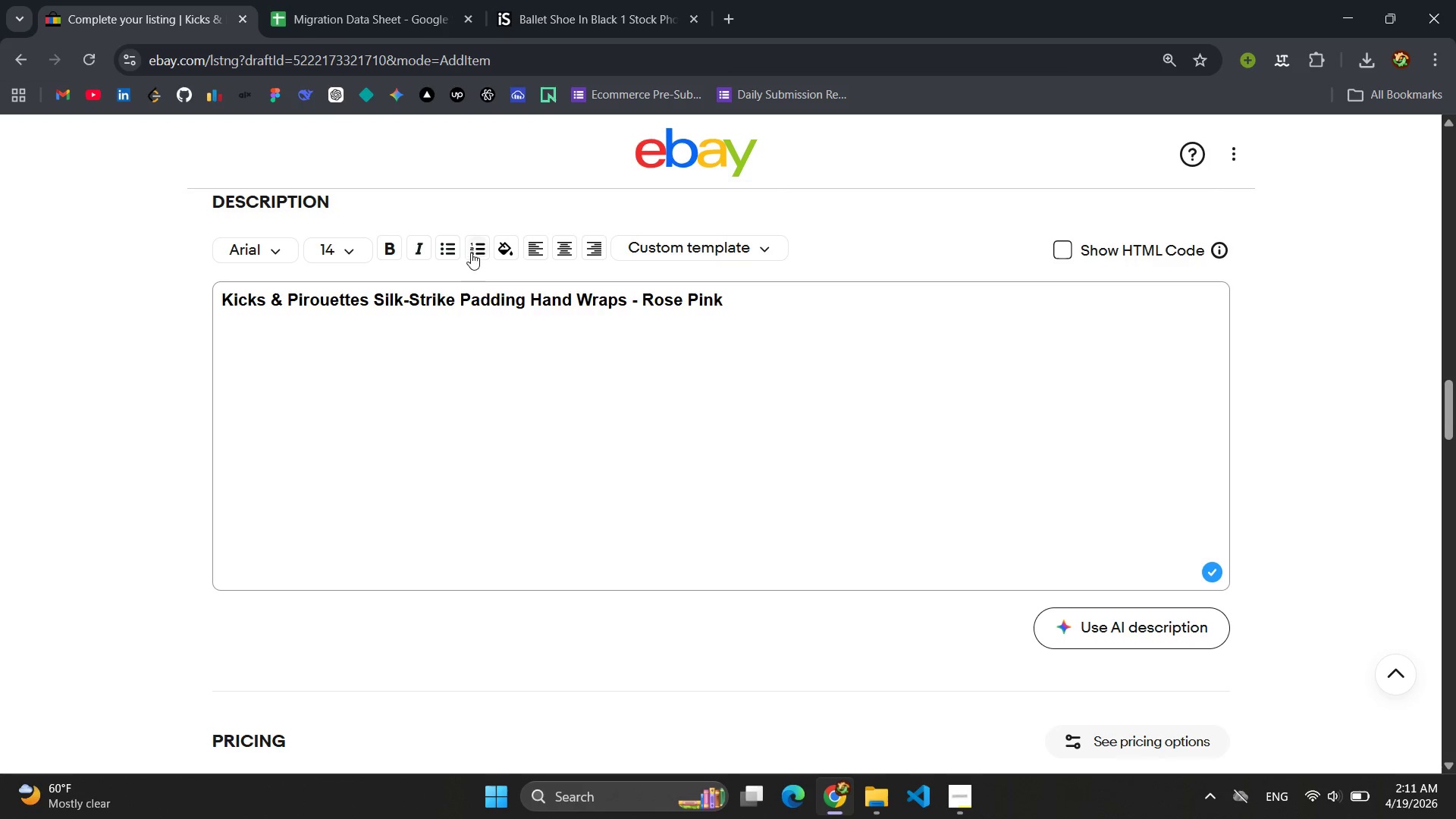 
left_click([452, 247])
 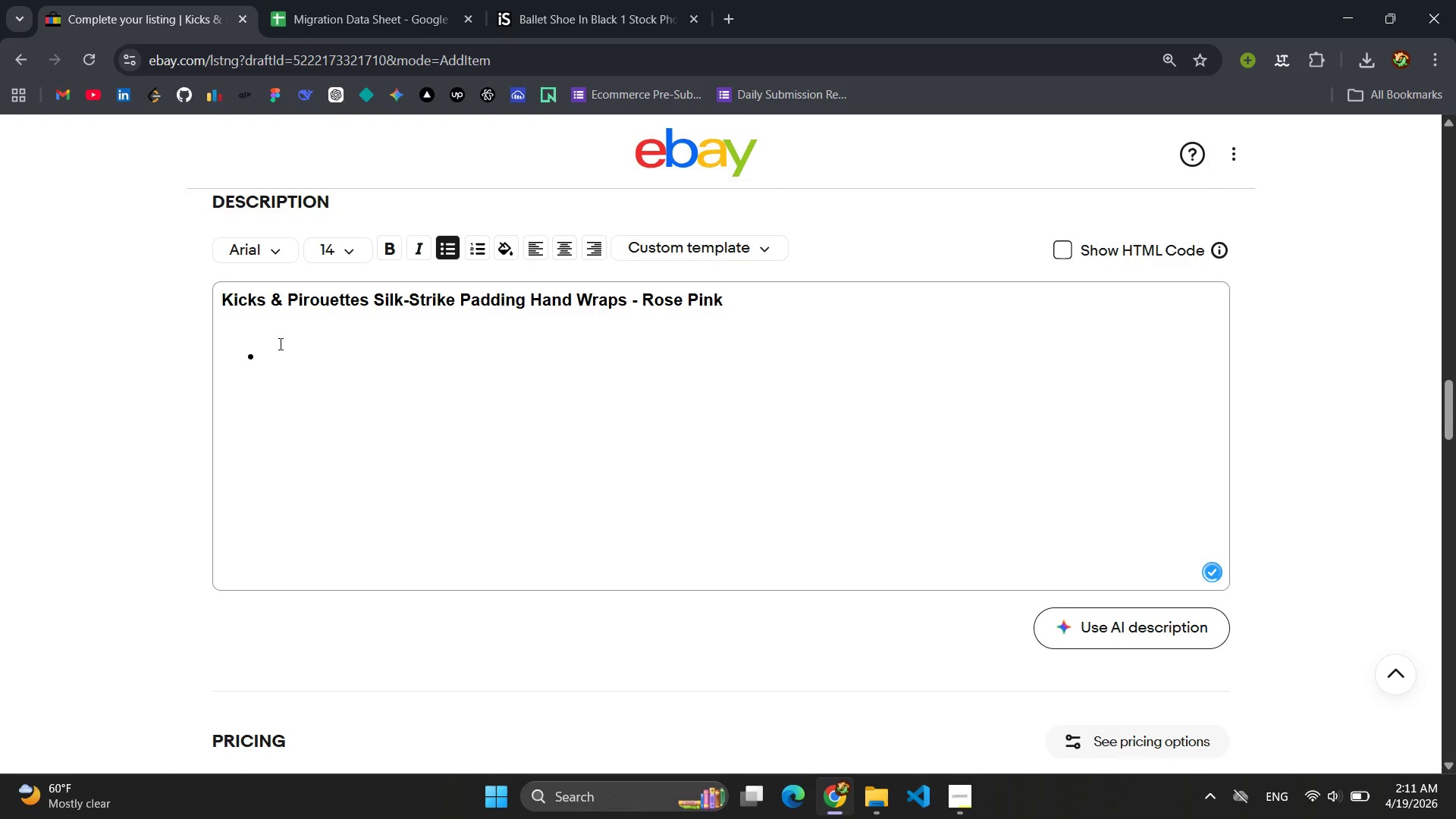 
left_click([267, 326])
 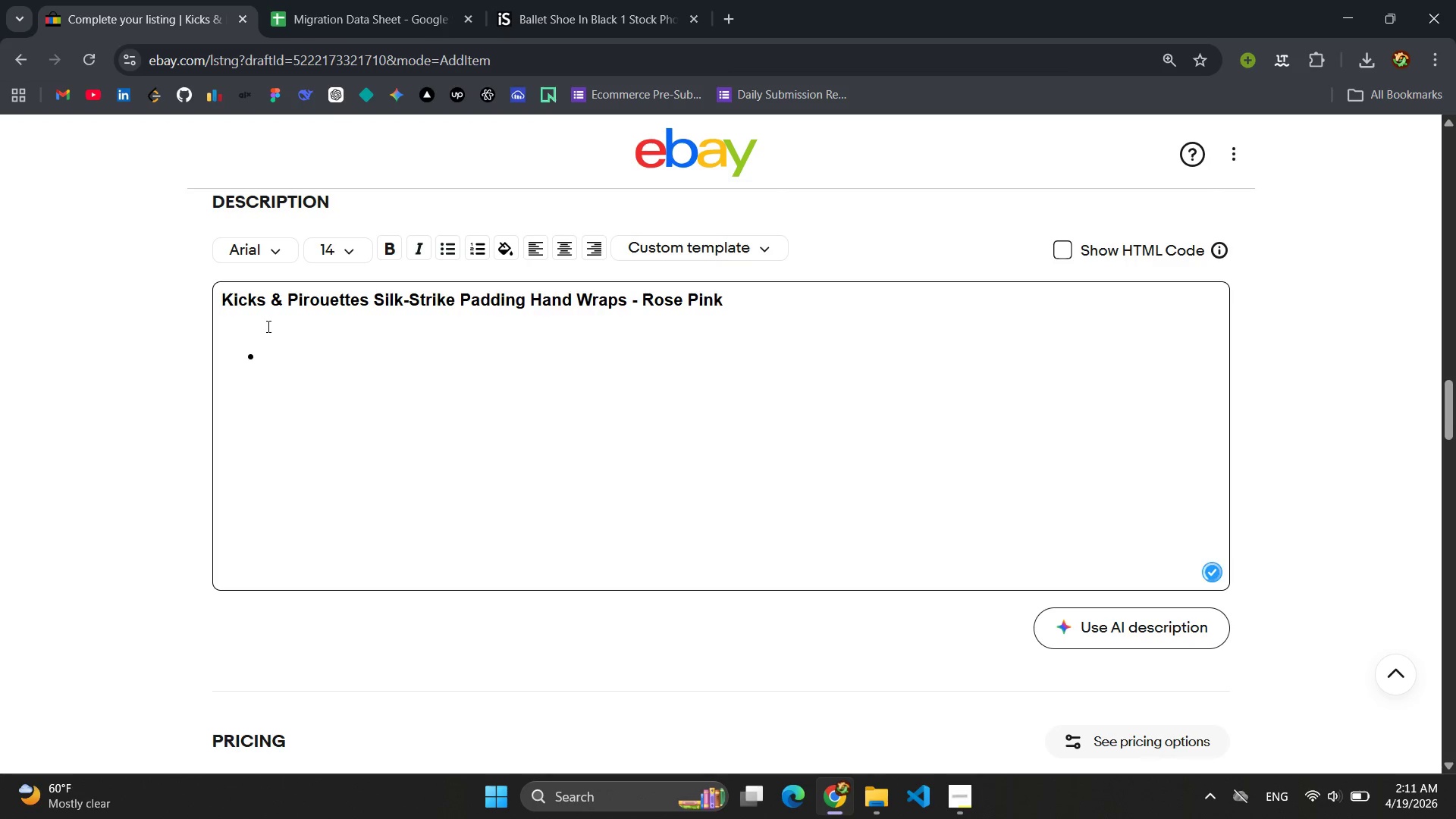 
key(Backspace)
 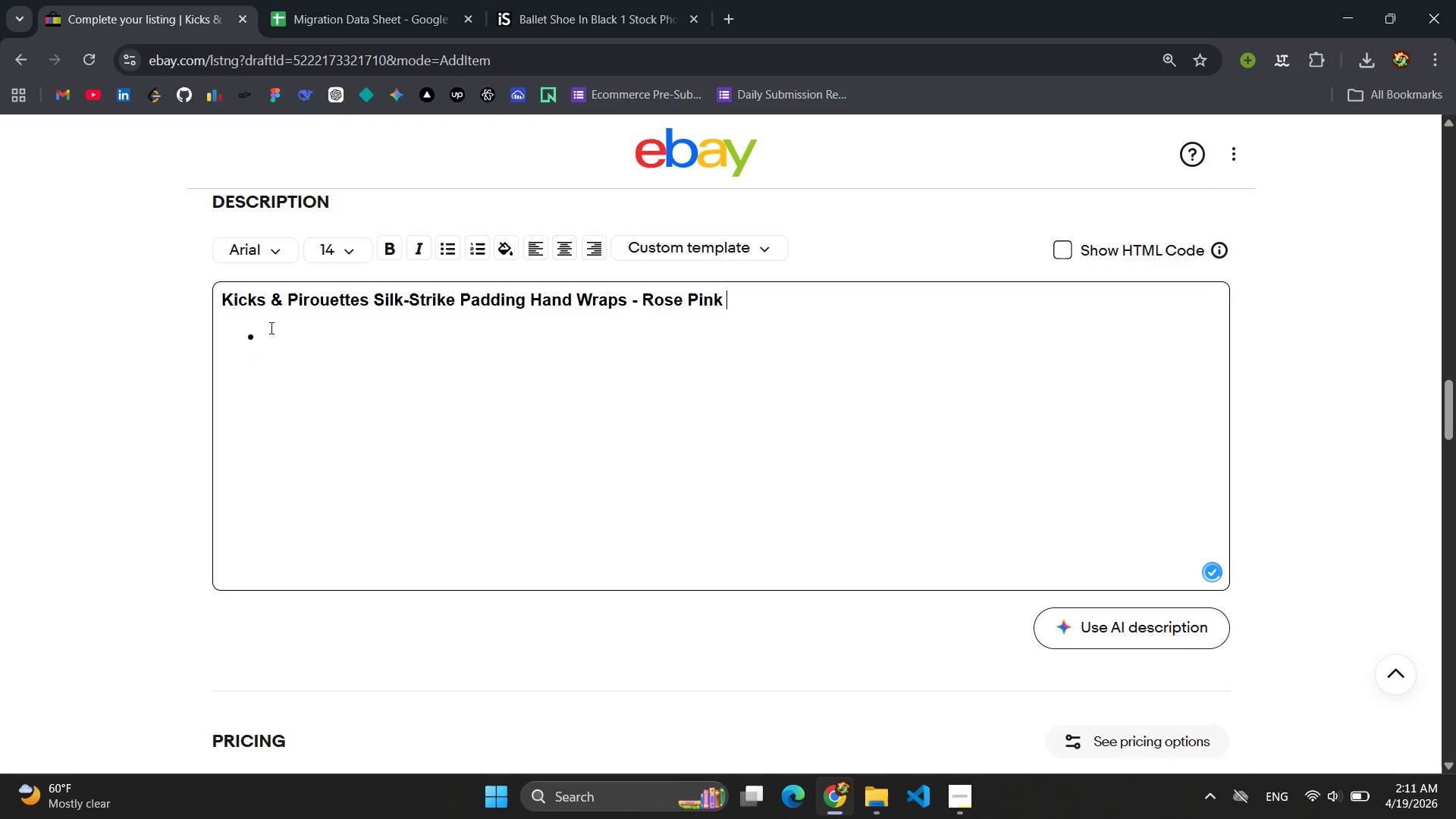 
left_click([290, 332])
 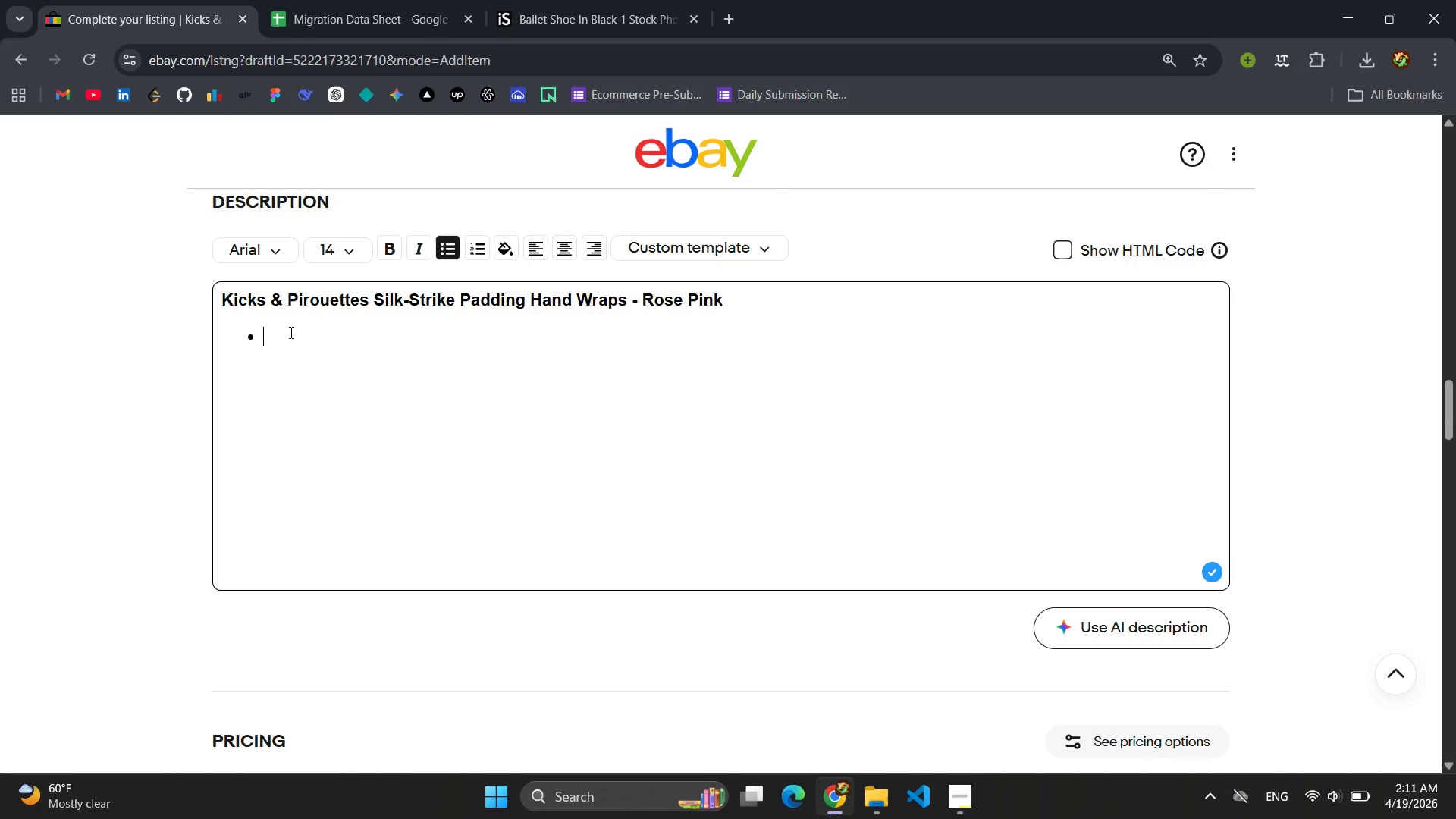 
key(Backspace)
type(Pro)
key(Backspace)
key(Backspace)
key(Backspace)
key(Backspace)
 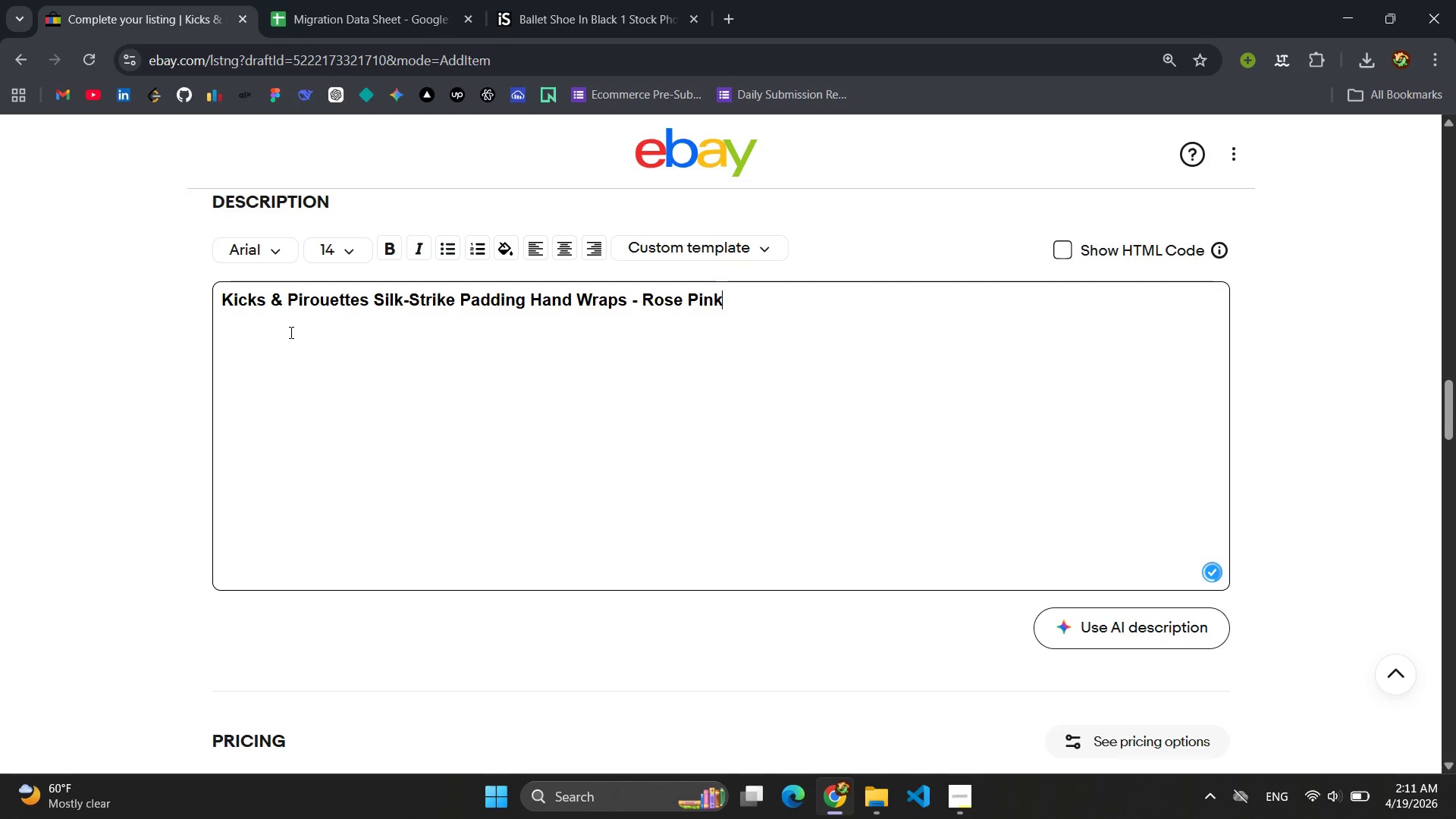 
key(Enter)
 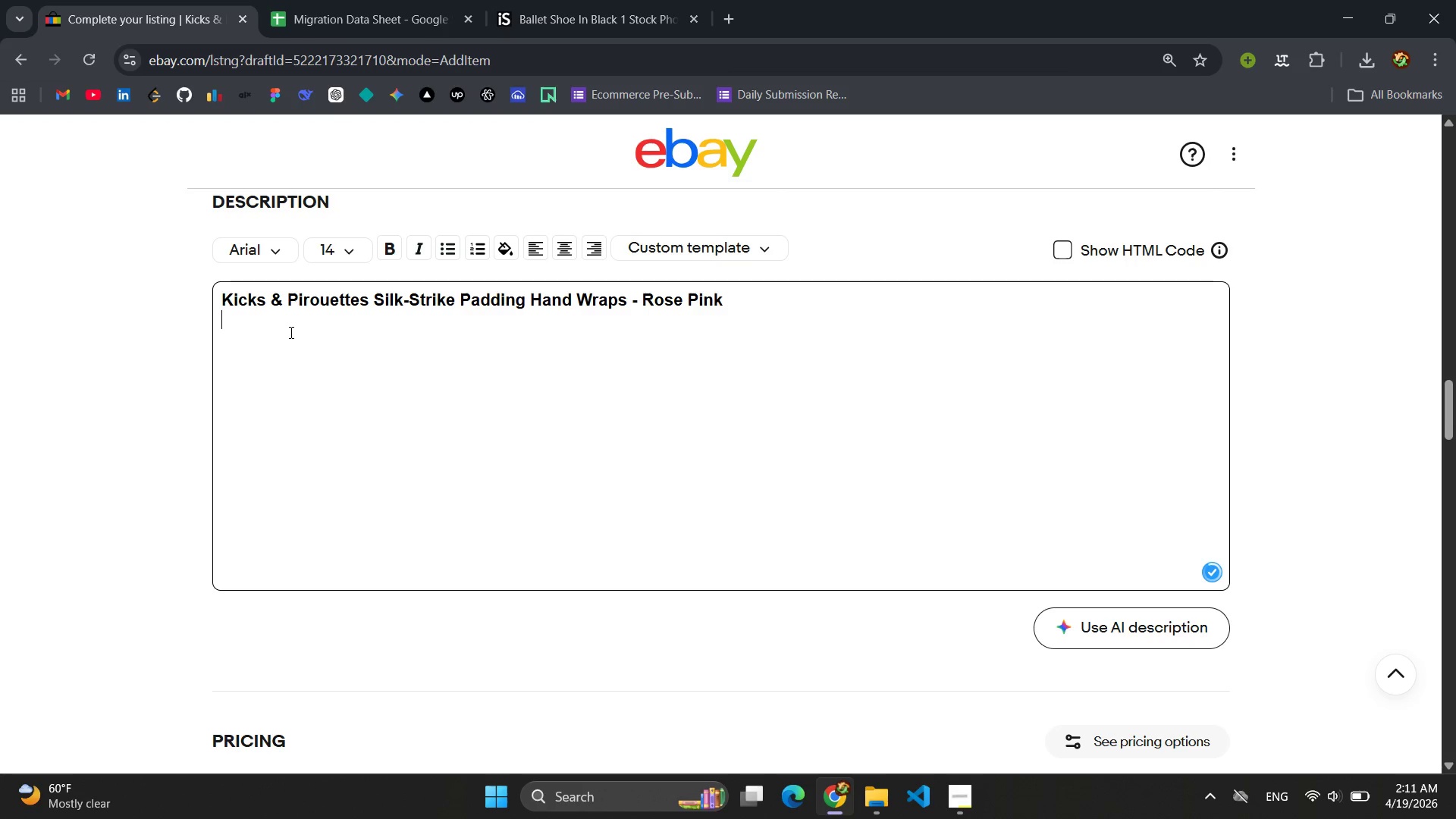 
key(D)
 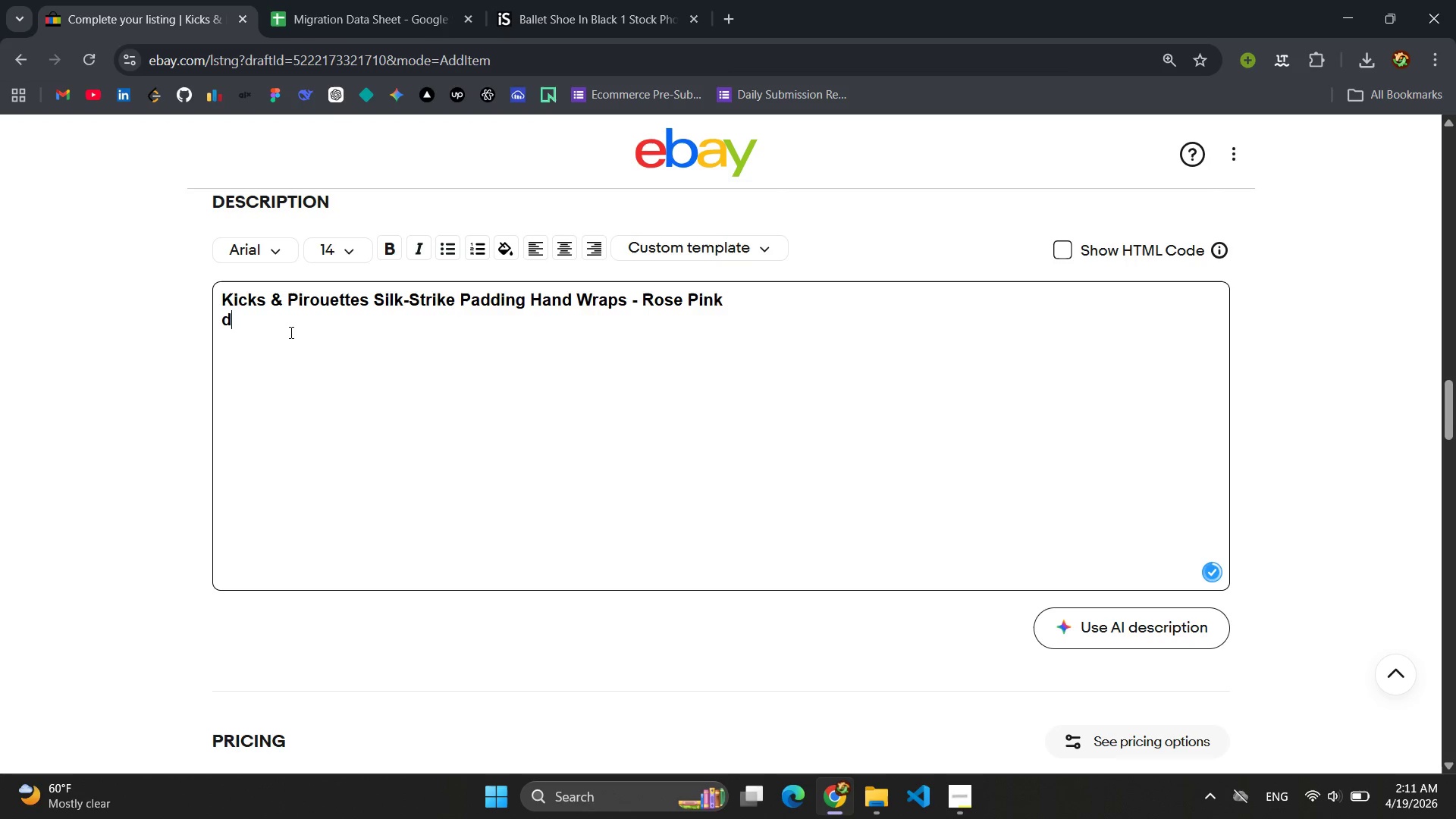 
key(Backspace)
 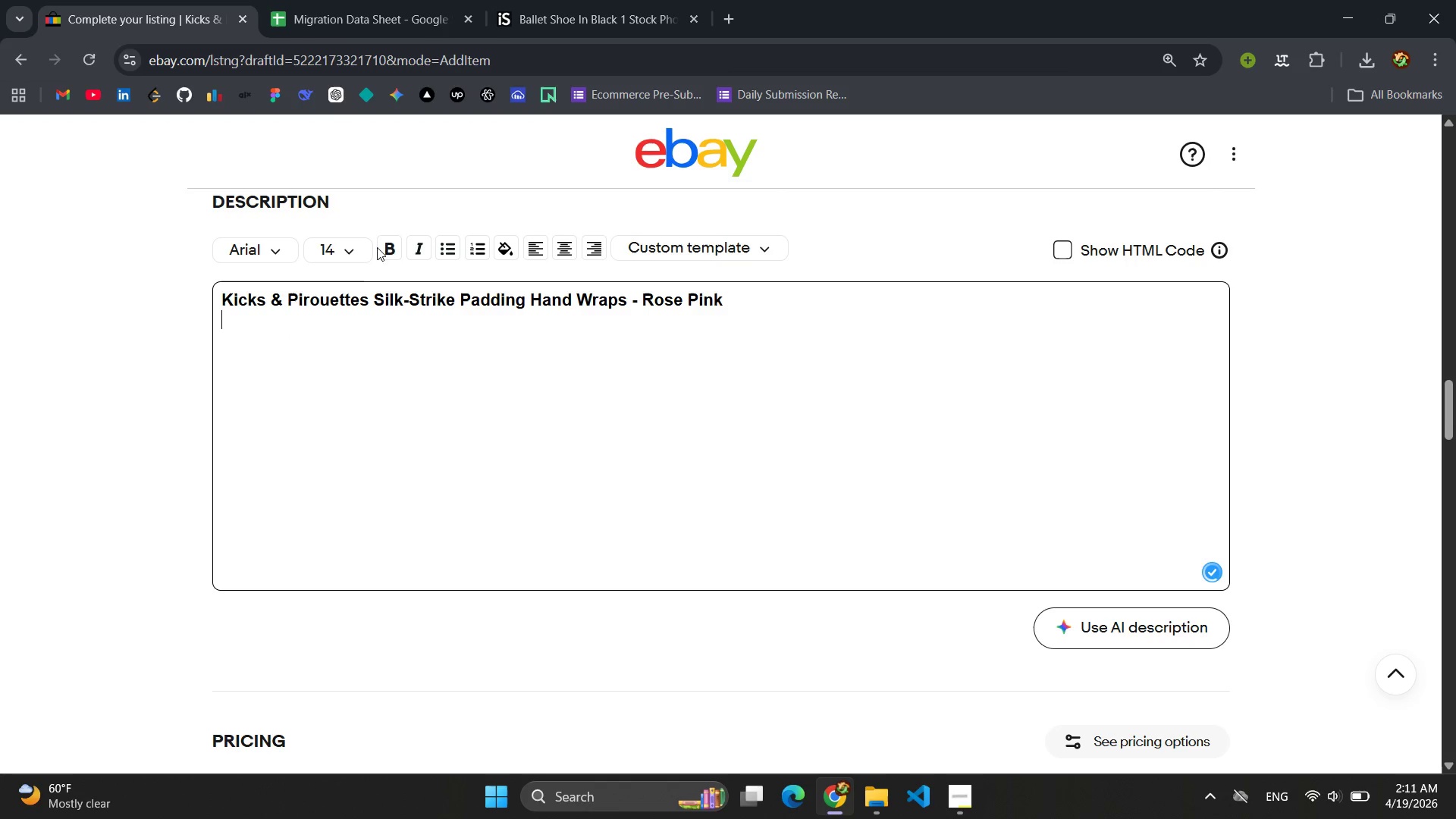 
left_click([387, 243])
 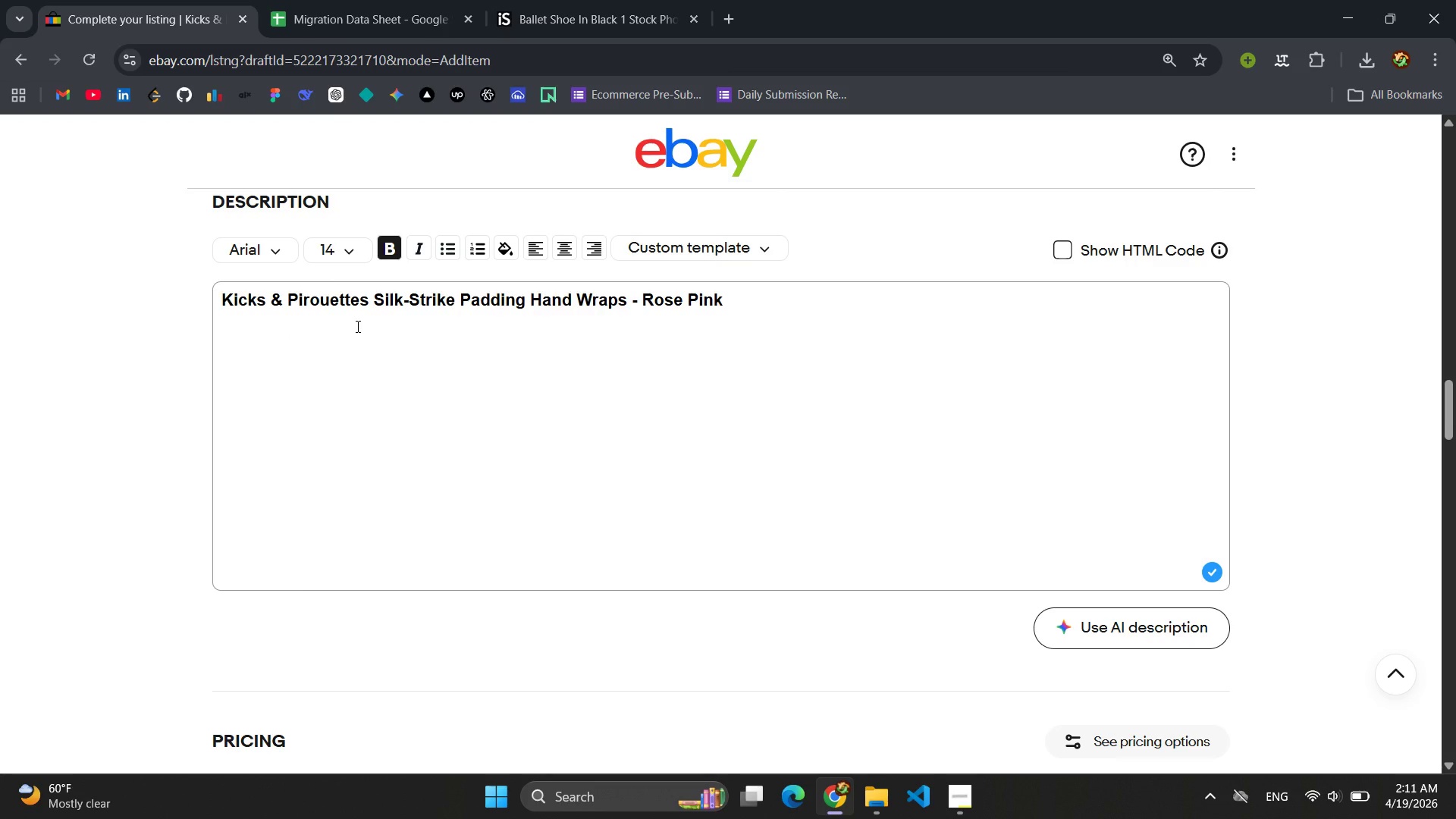 
left_click([356, 326])
 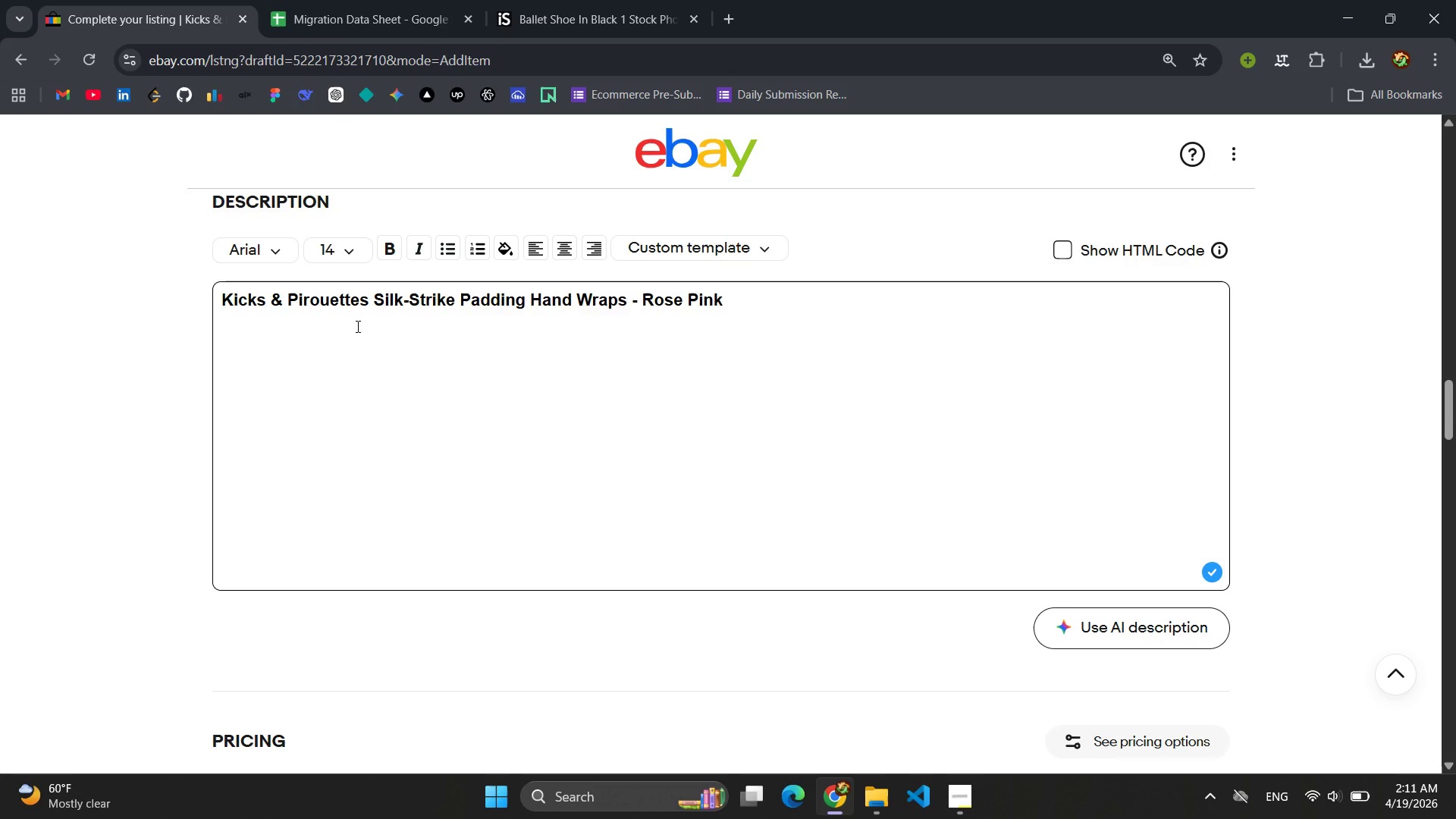 
key(Enter)
 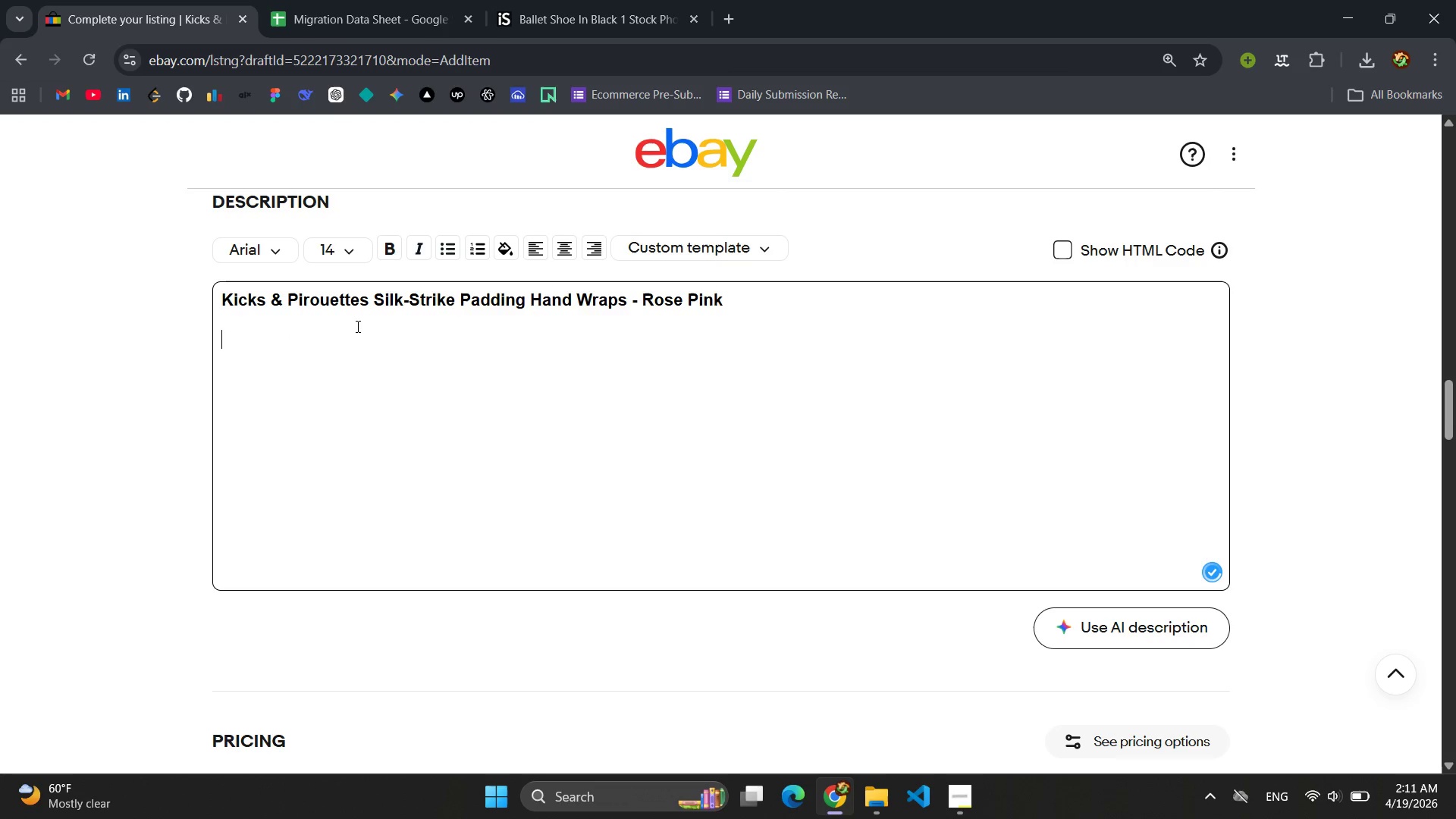 
type(Protection That)
key(Backspace)
key(Backspace)
key(Backspace)
key(Backspace)
type(that moves with ou)
key(Backspace)
key(Backspace)
type(you )
key(Backspace)
type(. These wraps cobine the softness of silk with r)
key(Backspace)
type(targeted gel)
 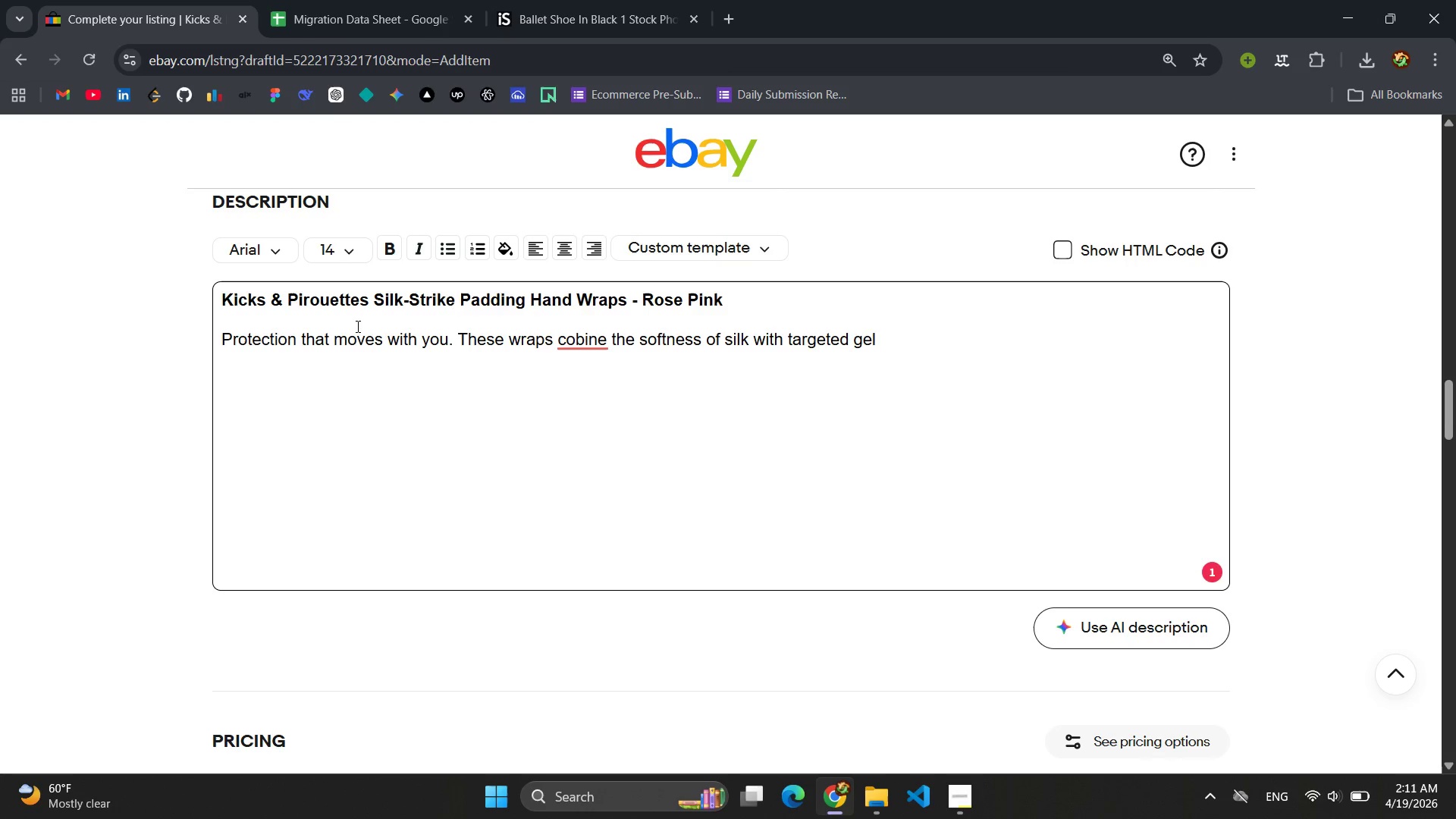 
type( padding to safegur)
key(Backspace)
type(ard knuckles and wrists during bag work )
key(Backspace)
type(, partner drills )
key(Backspace)
type(, adn synamic )
 